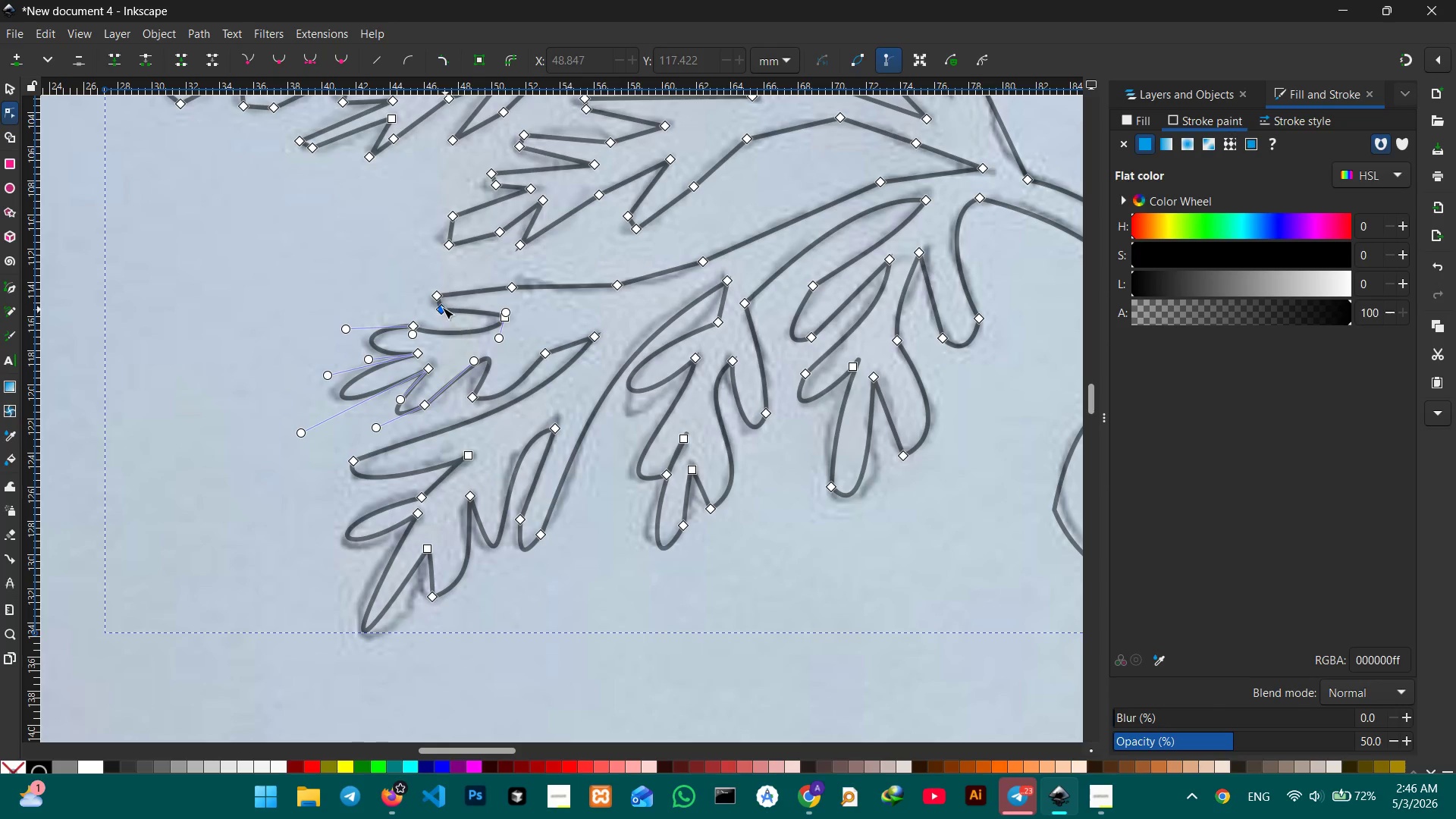 
left_click([441, 307])
 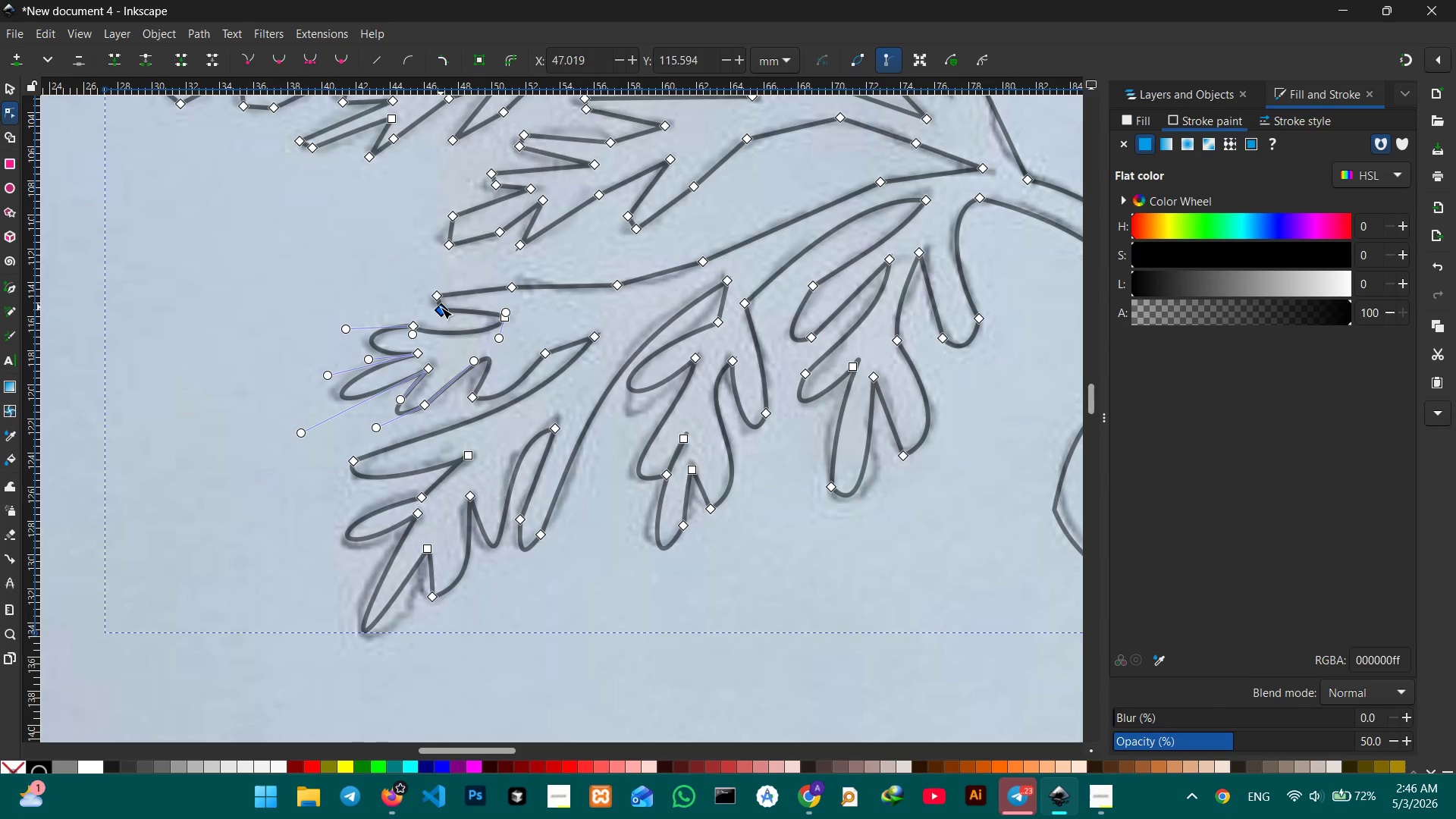 
key(Backspace)
 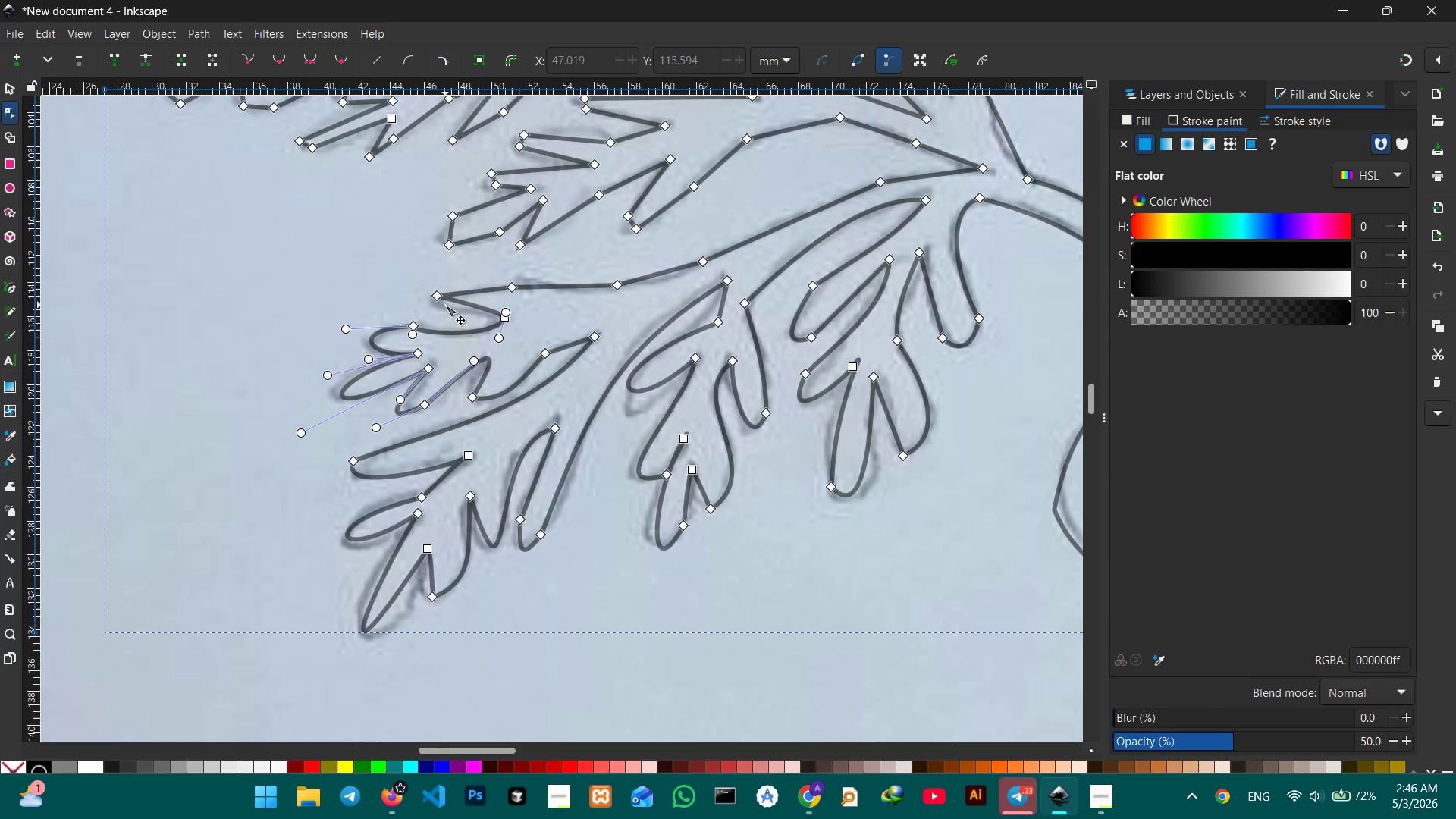 
left_click([441, 297])
 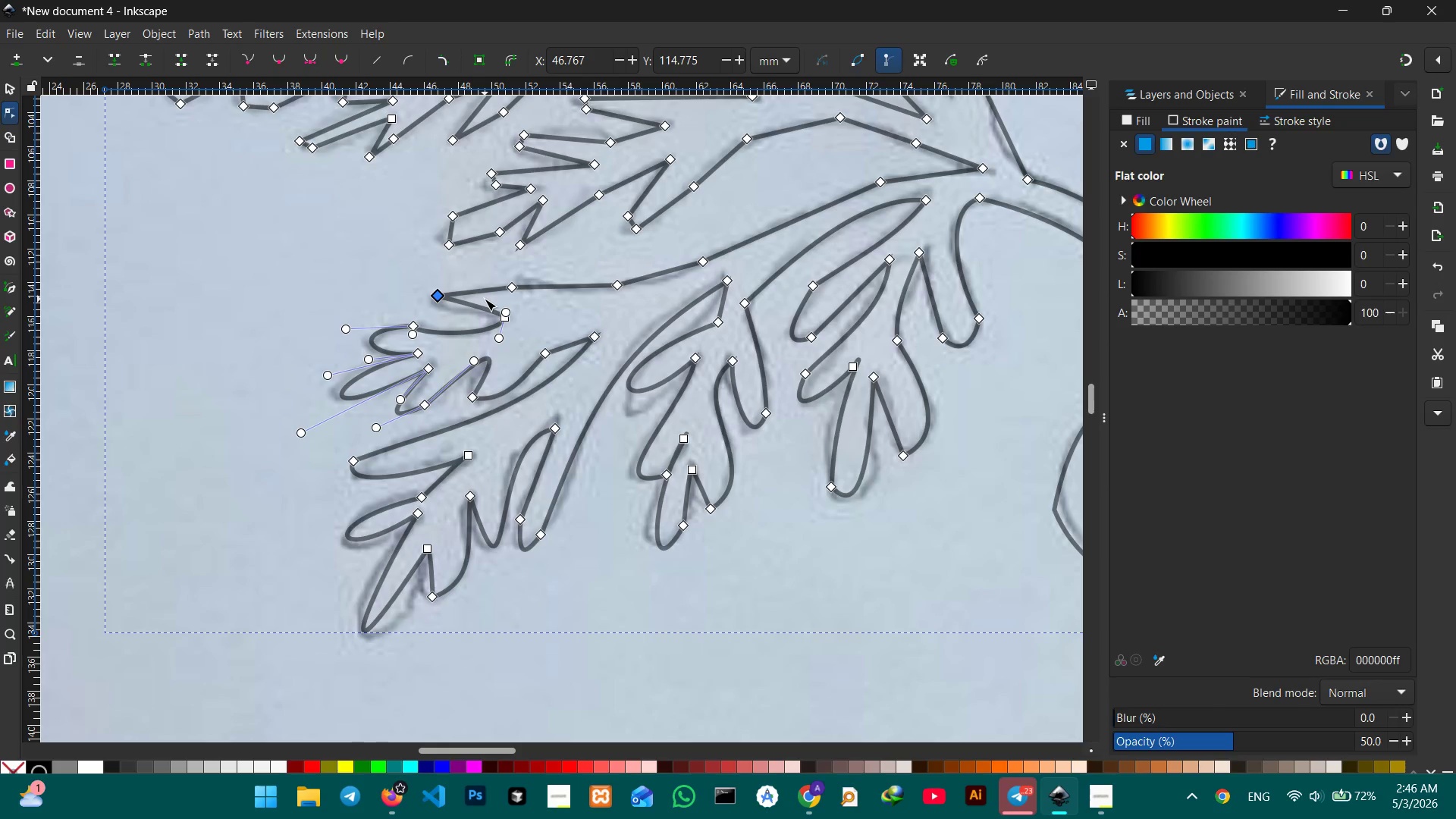 
key(Backspace)
 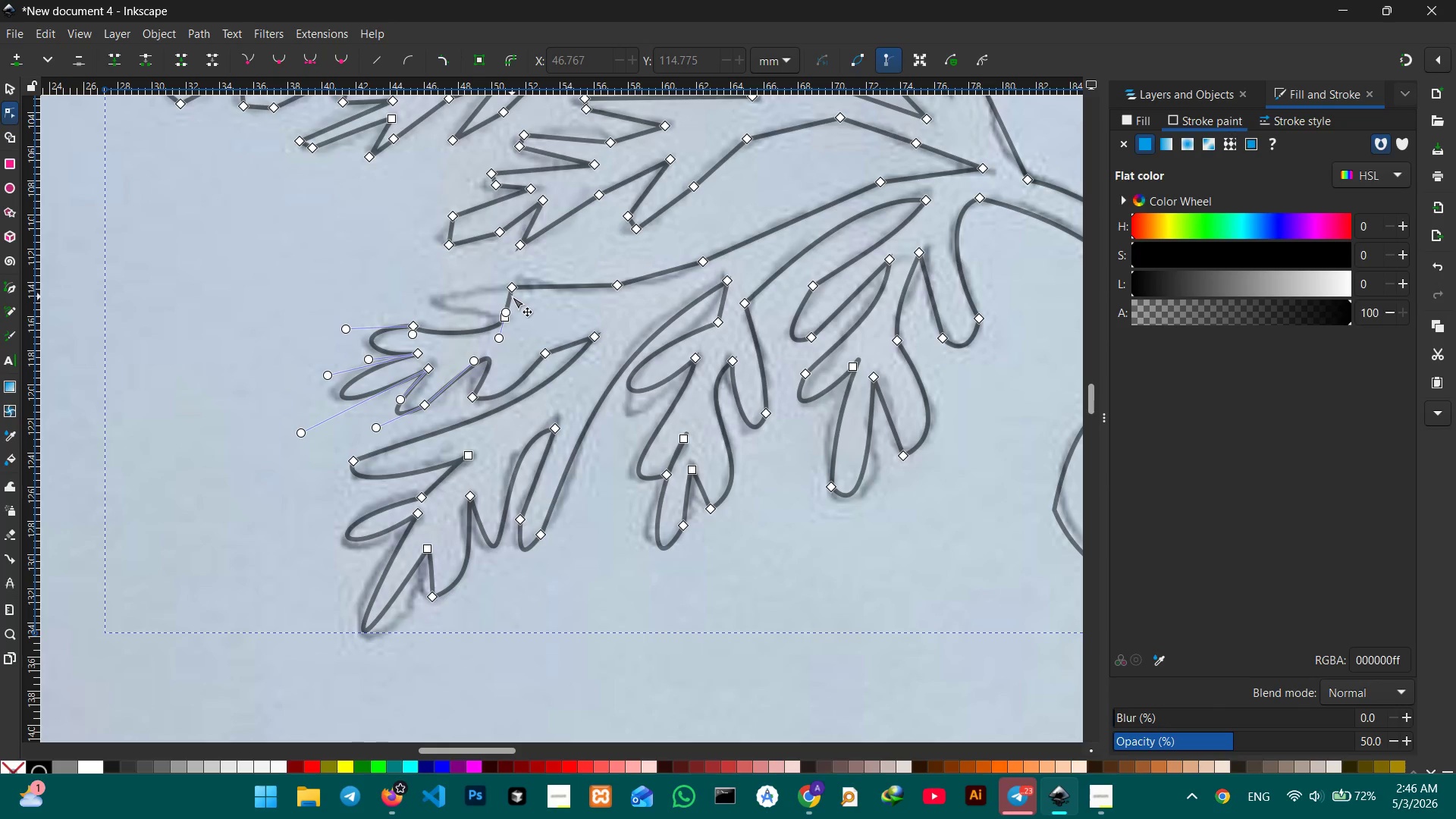 
left_click_drag(start_coordinate=[510, 297], to_coordinate=[438, 298])
 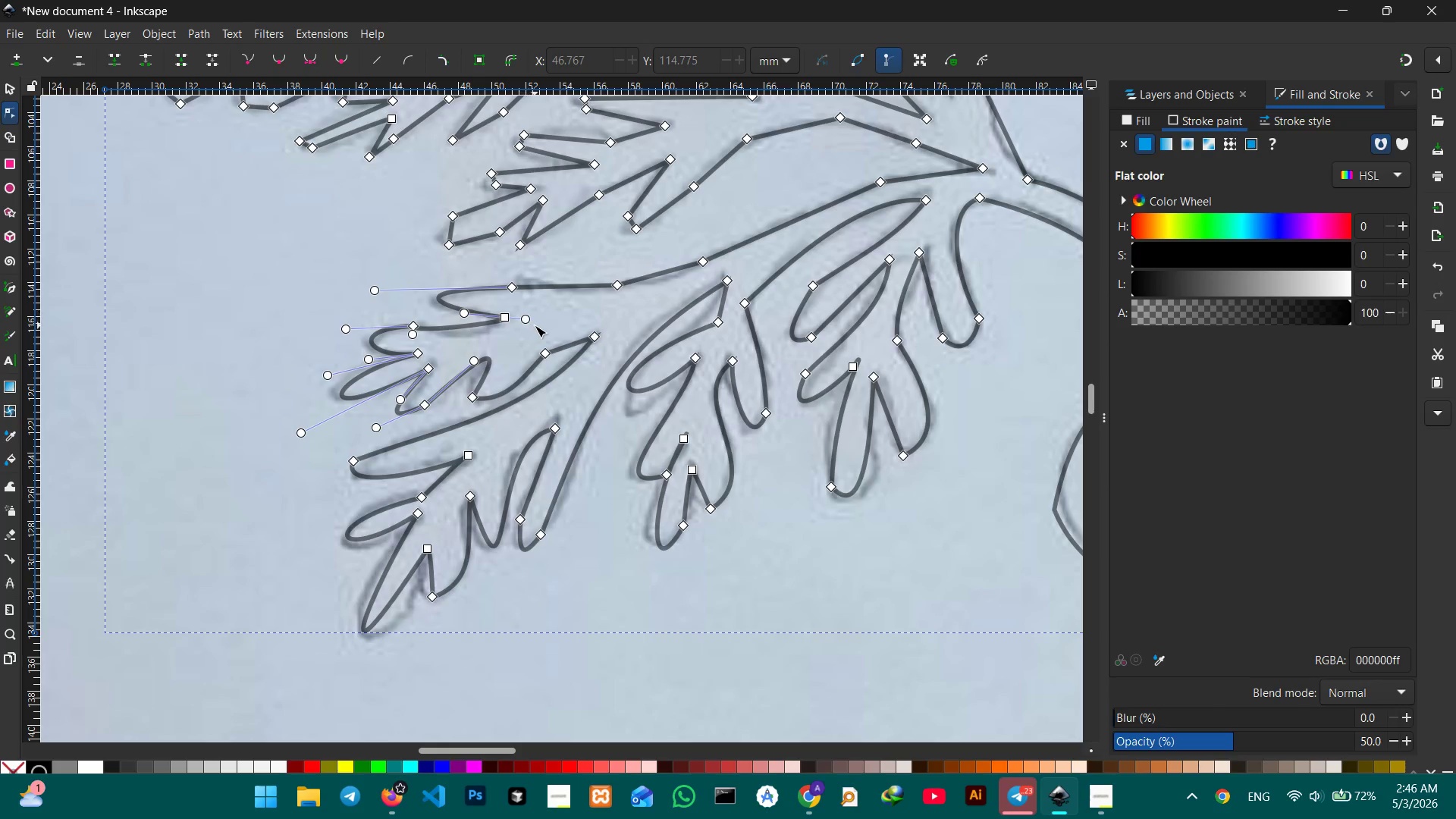 
scroll: coordinate [535, 325], scroll_direction: up, amount: 2.0
 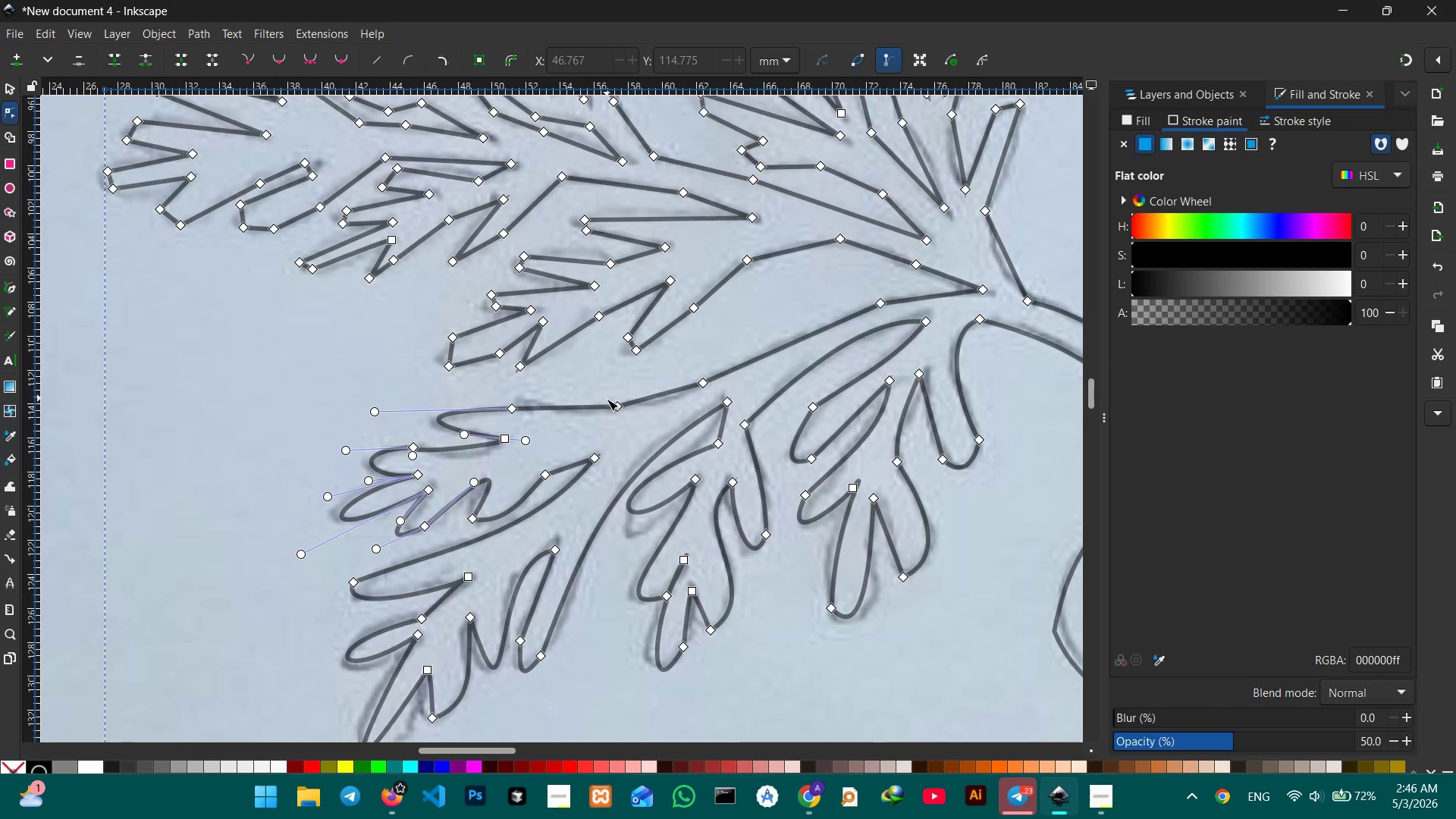 
left_click([616, 406])
 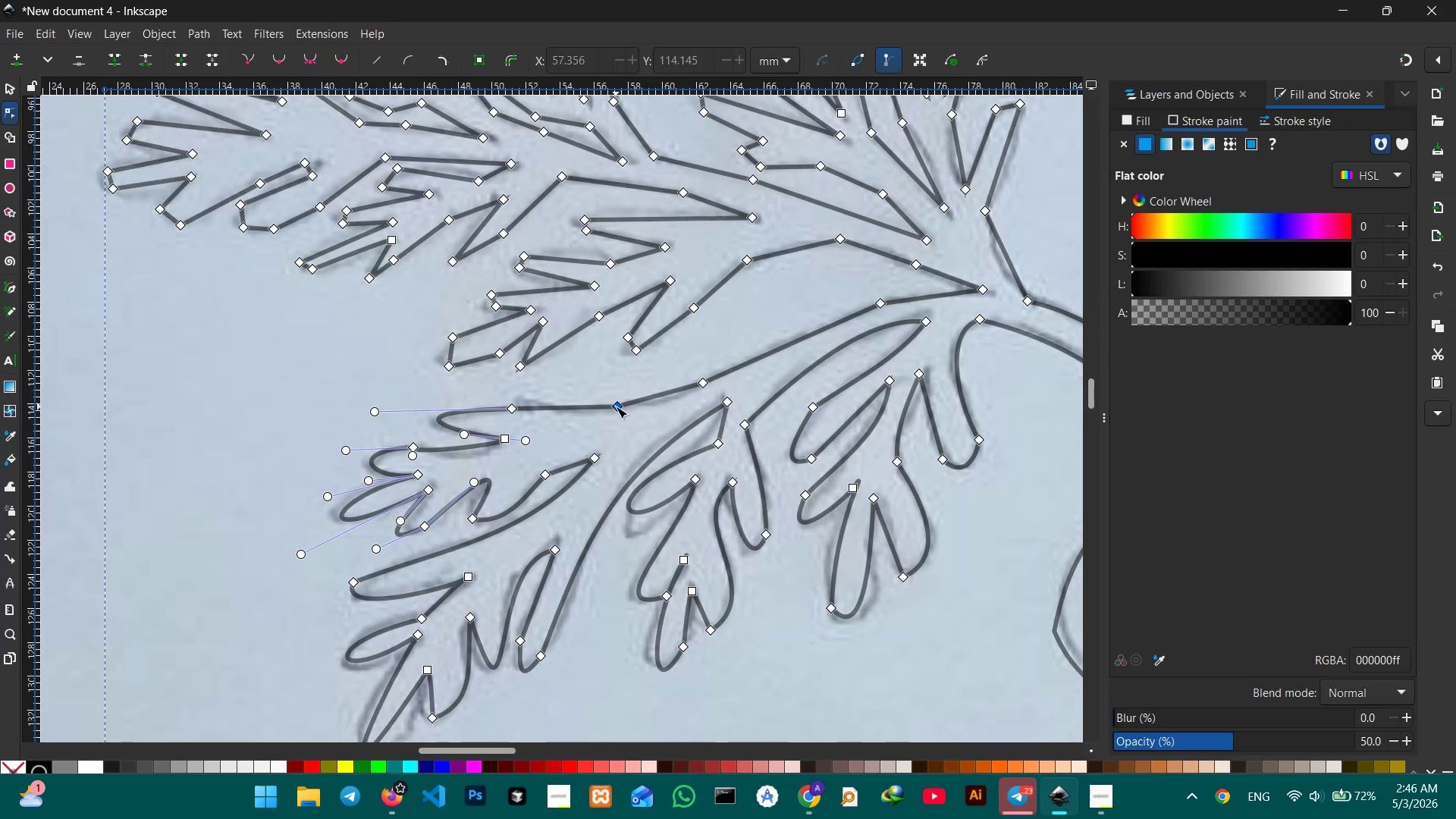 
key(Backspace)
 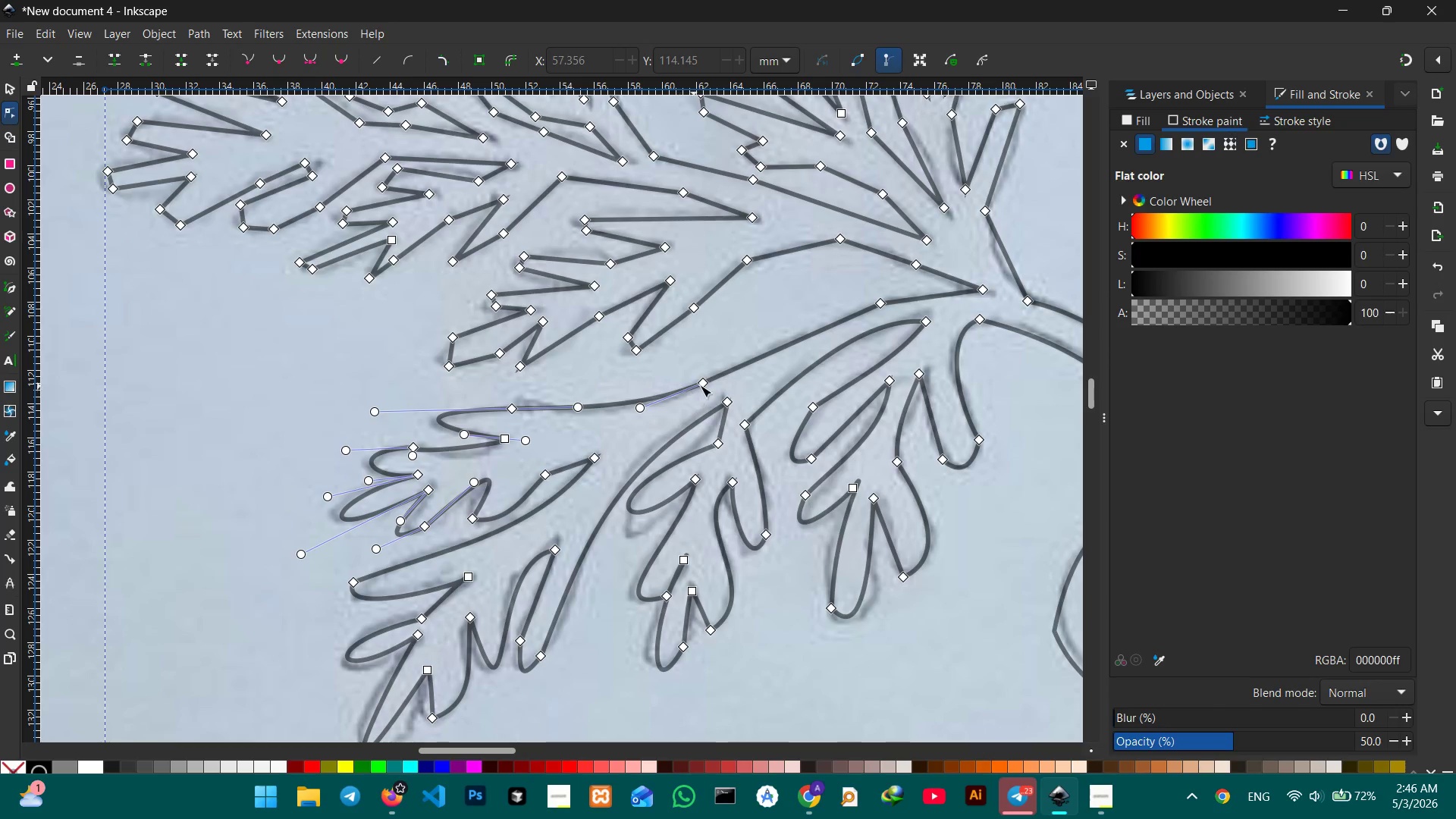 
left_click([700, 385])
 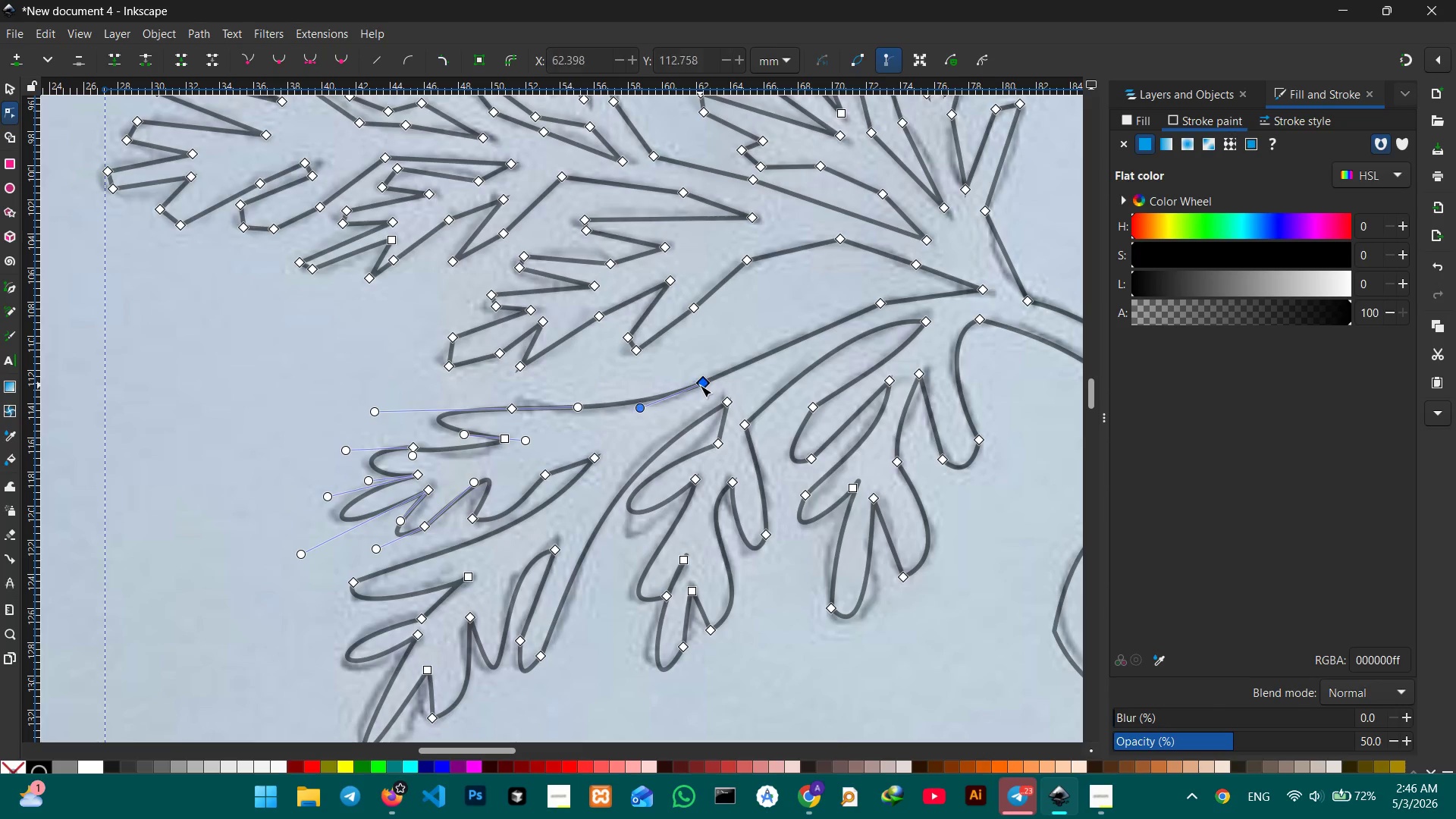 
key(Backspace)
 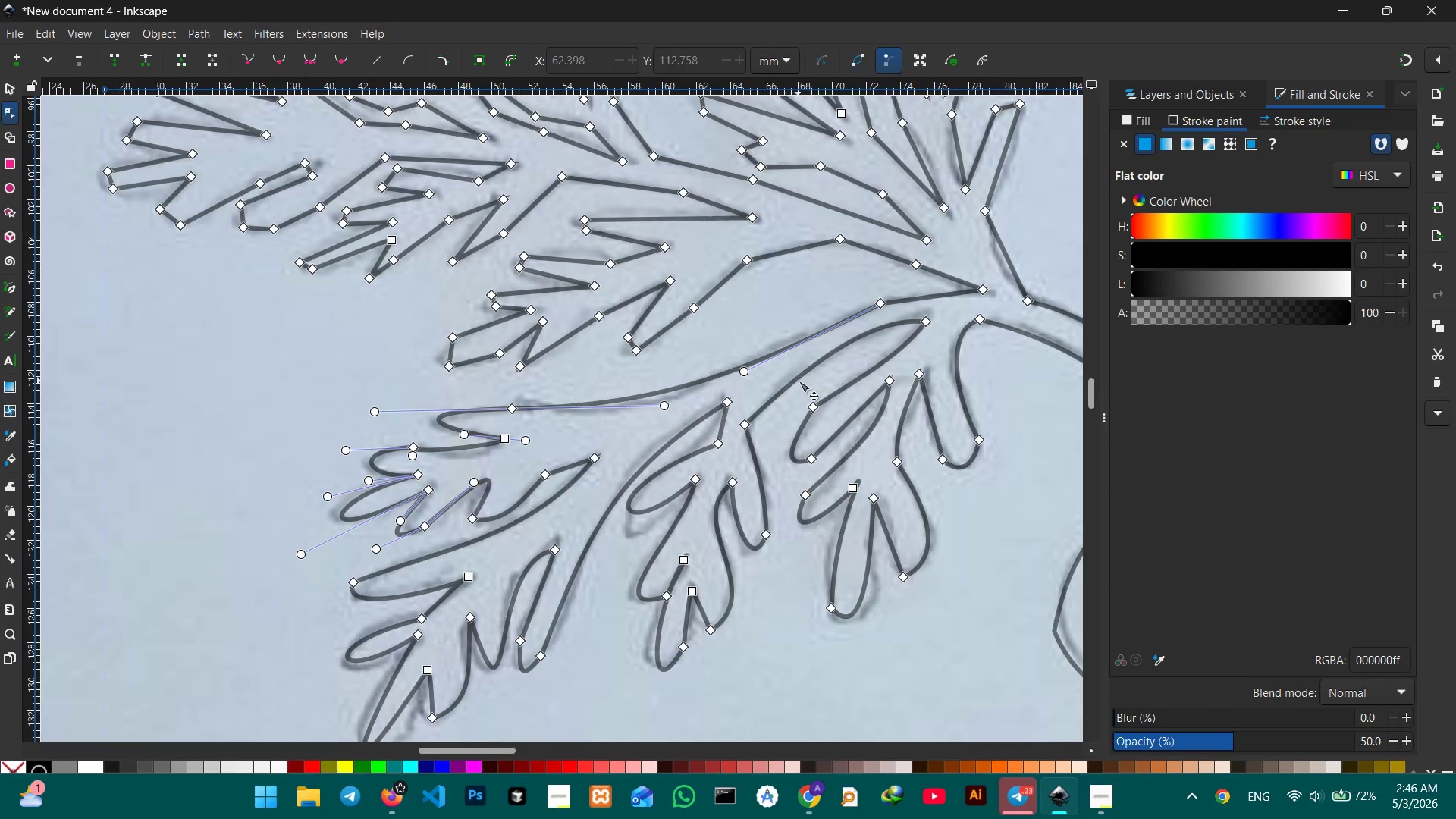 
hold_key(key=Space, duration=0.69)
 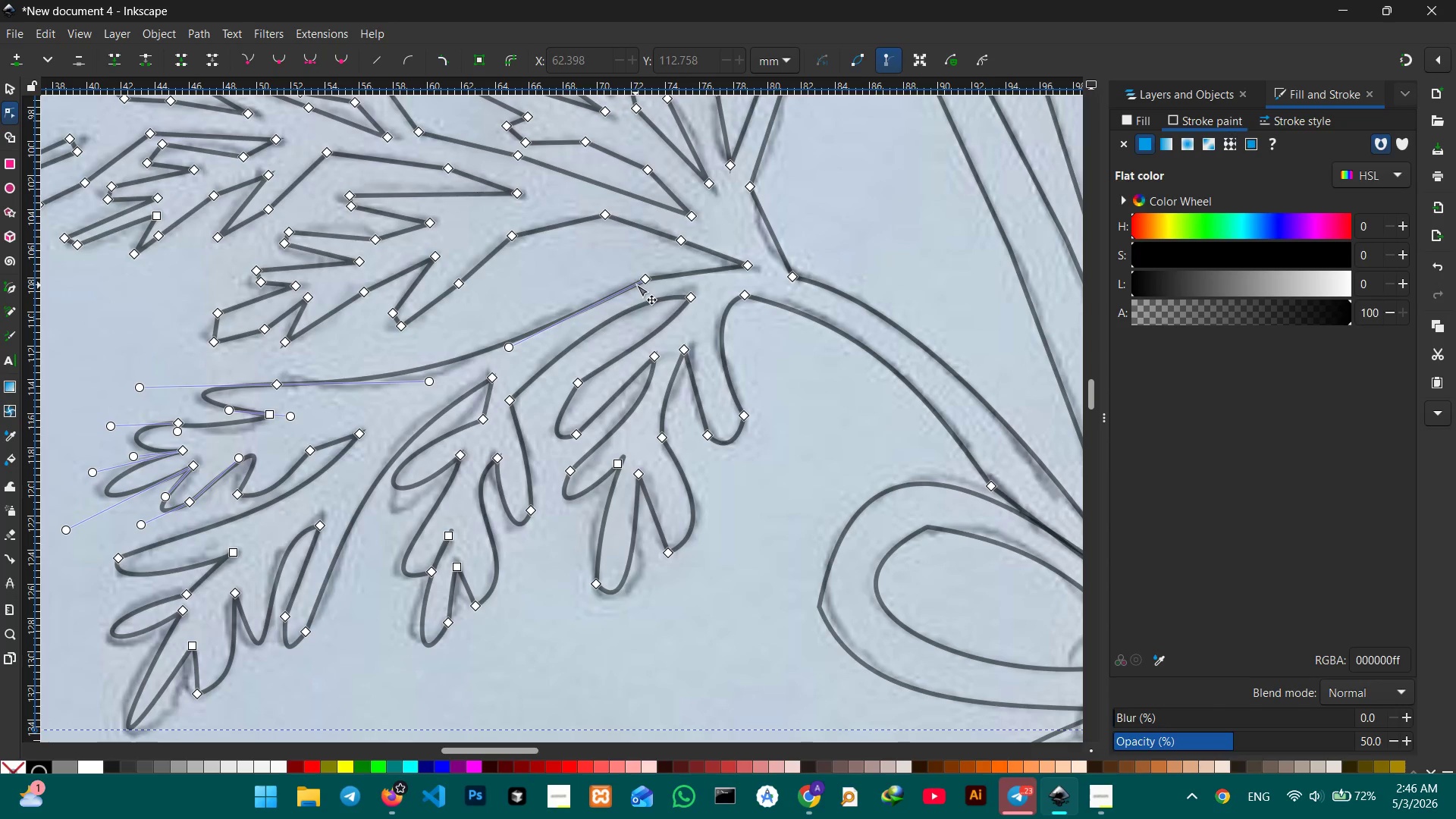 
left_click_drag(start_coordinate=[804, 380], to_coordinate=[556, 368])
 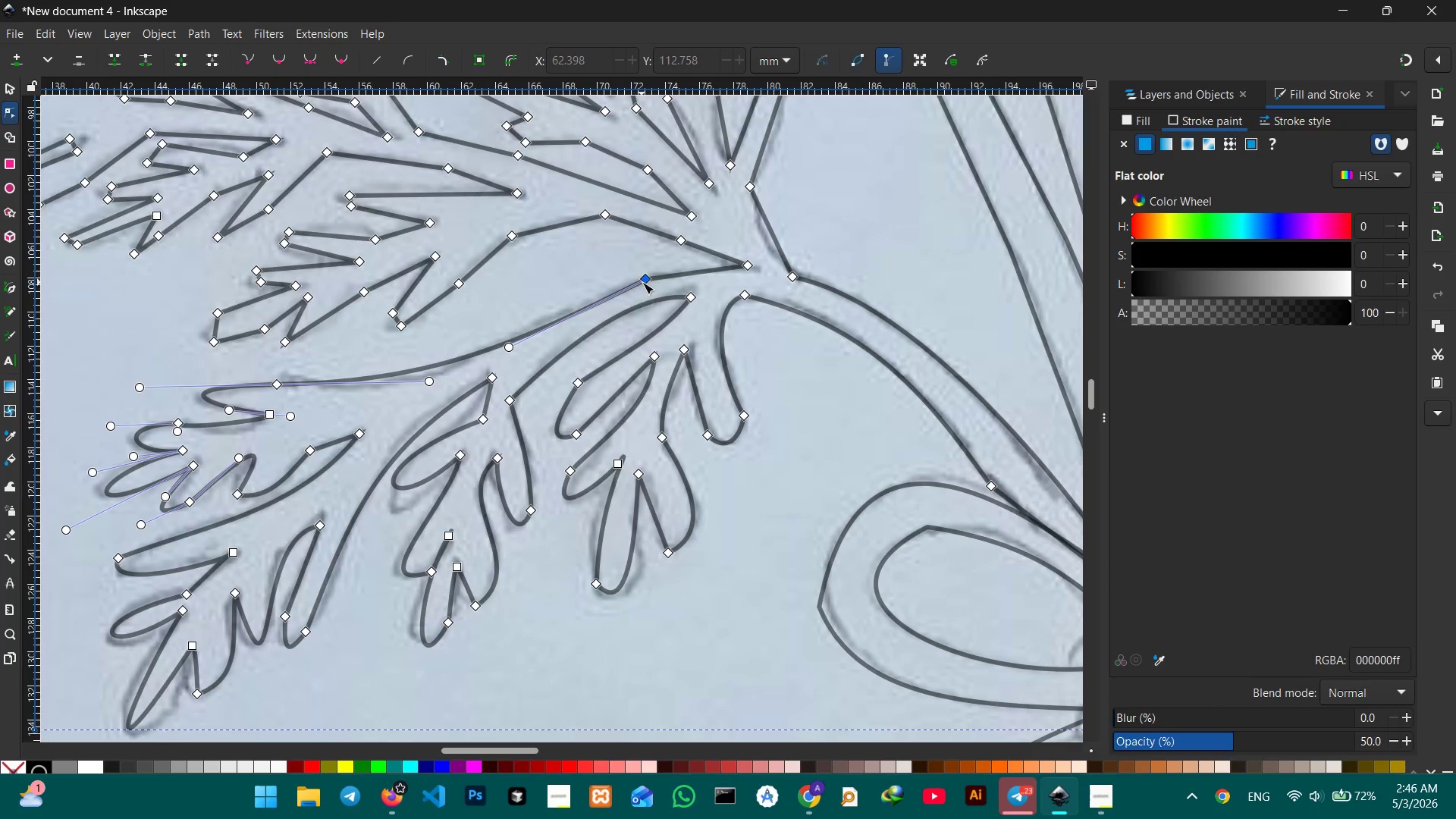 
left_click([645, 281])
 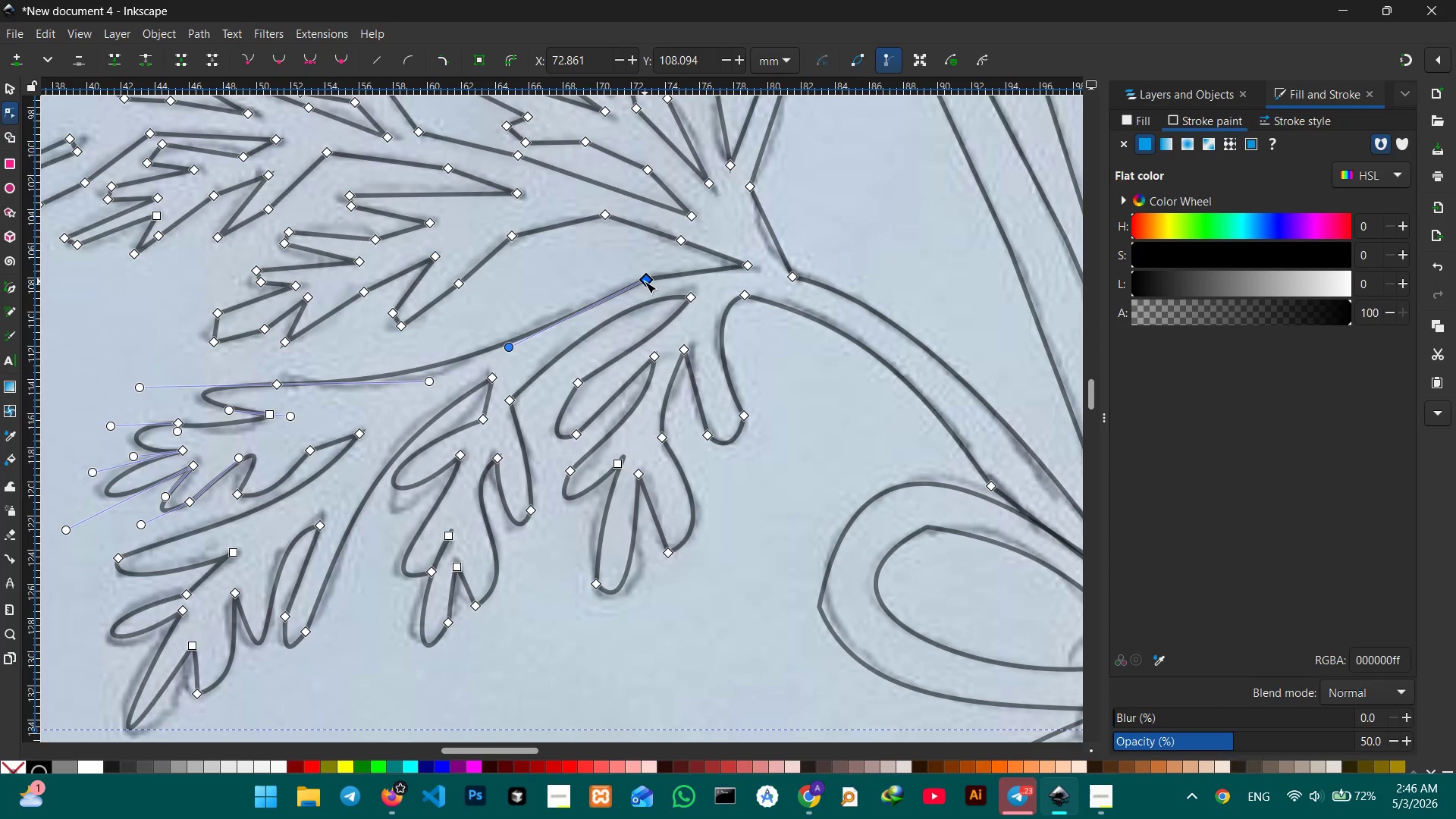 
key(Backspace)
 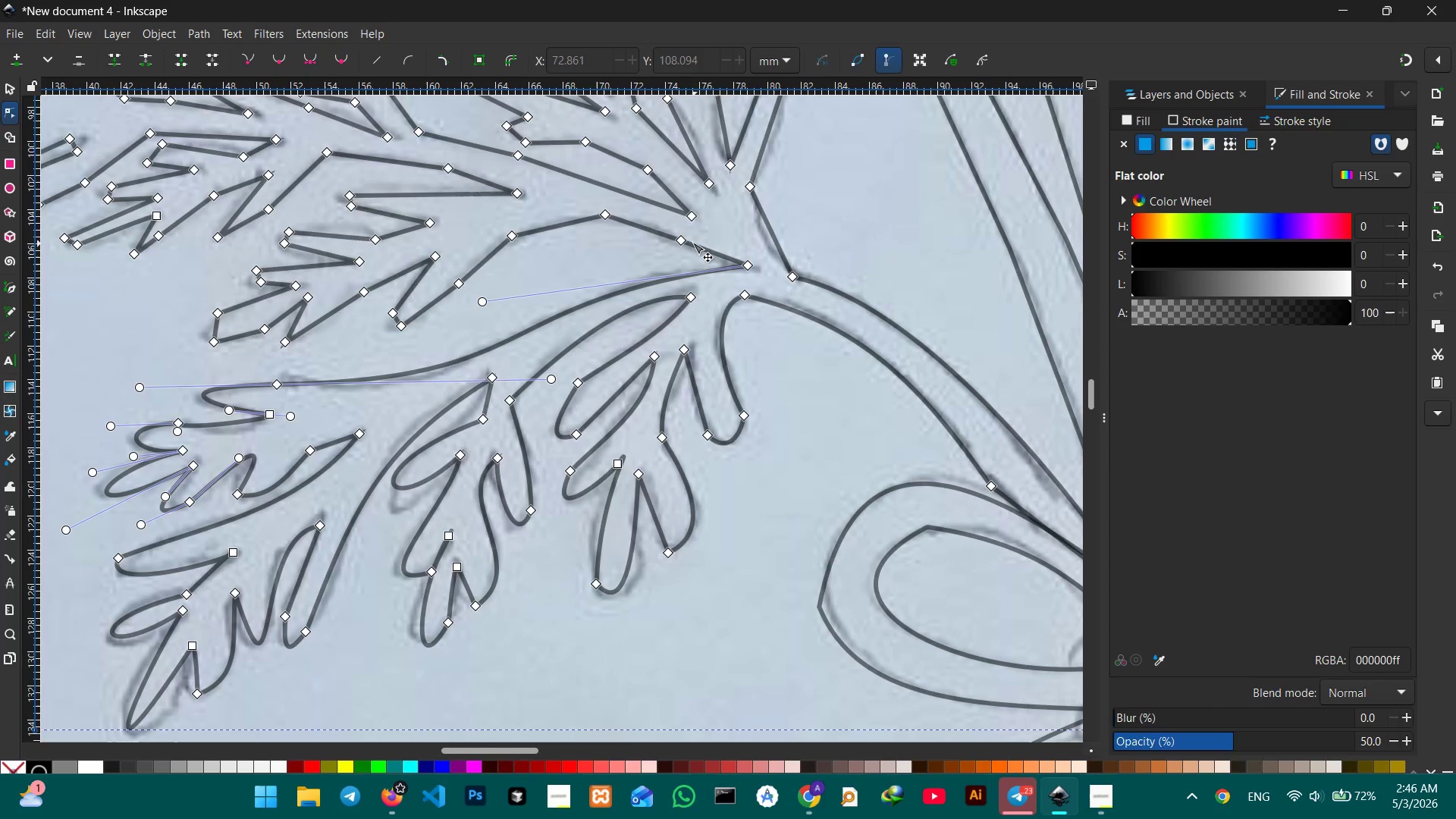 
left_click([681, 242])
 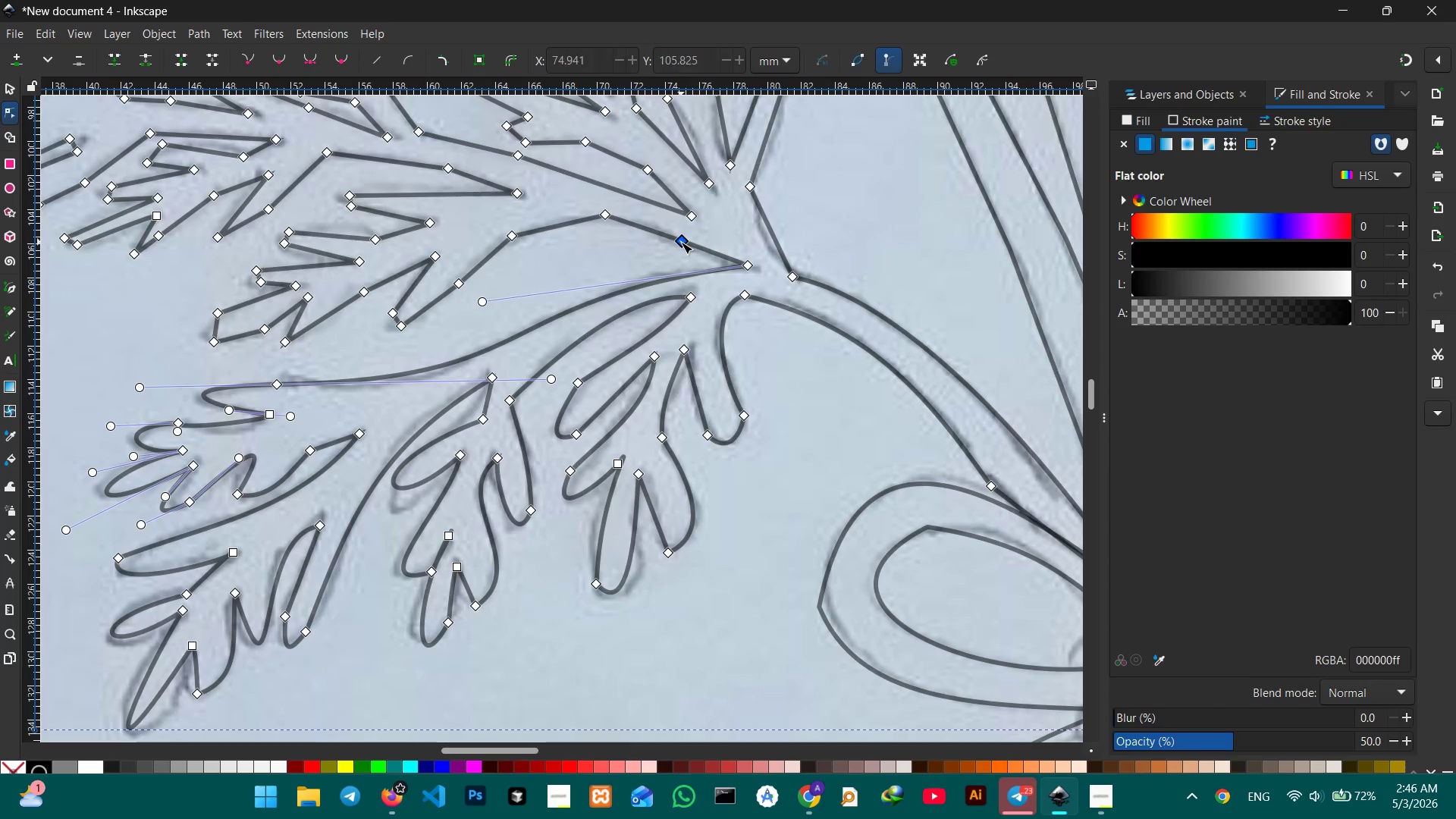 
key(Backspace)
 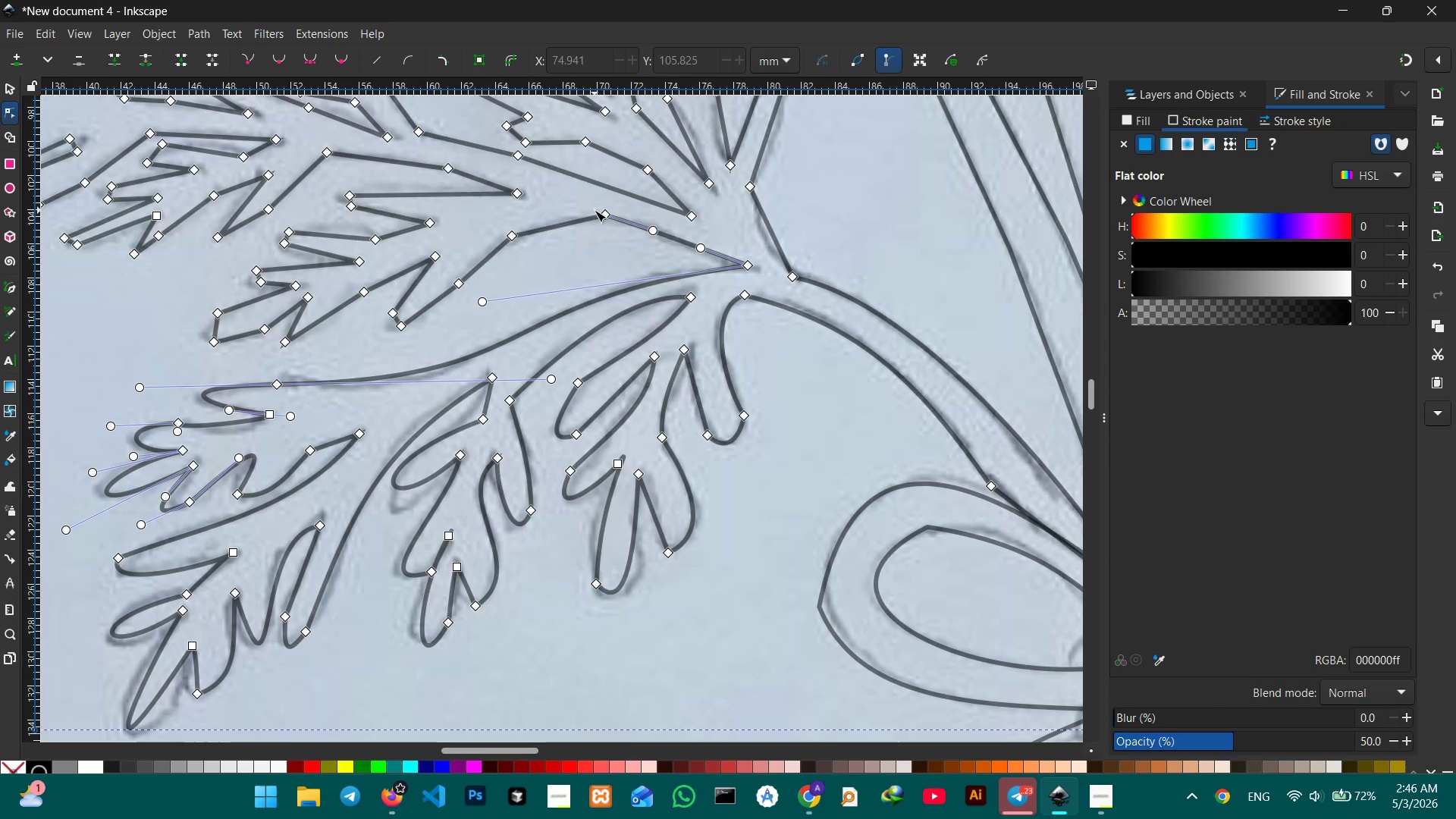 
left_click([603, 210])
 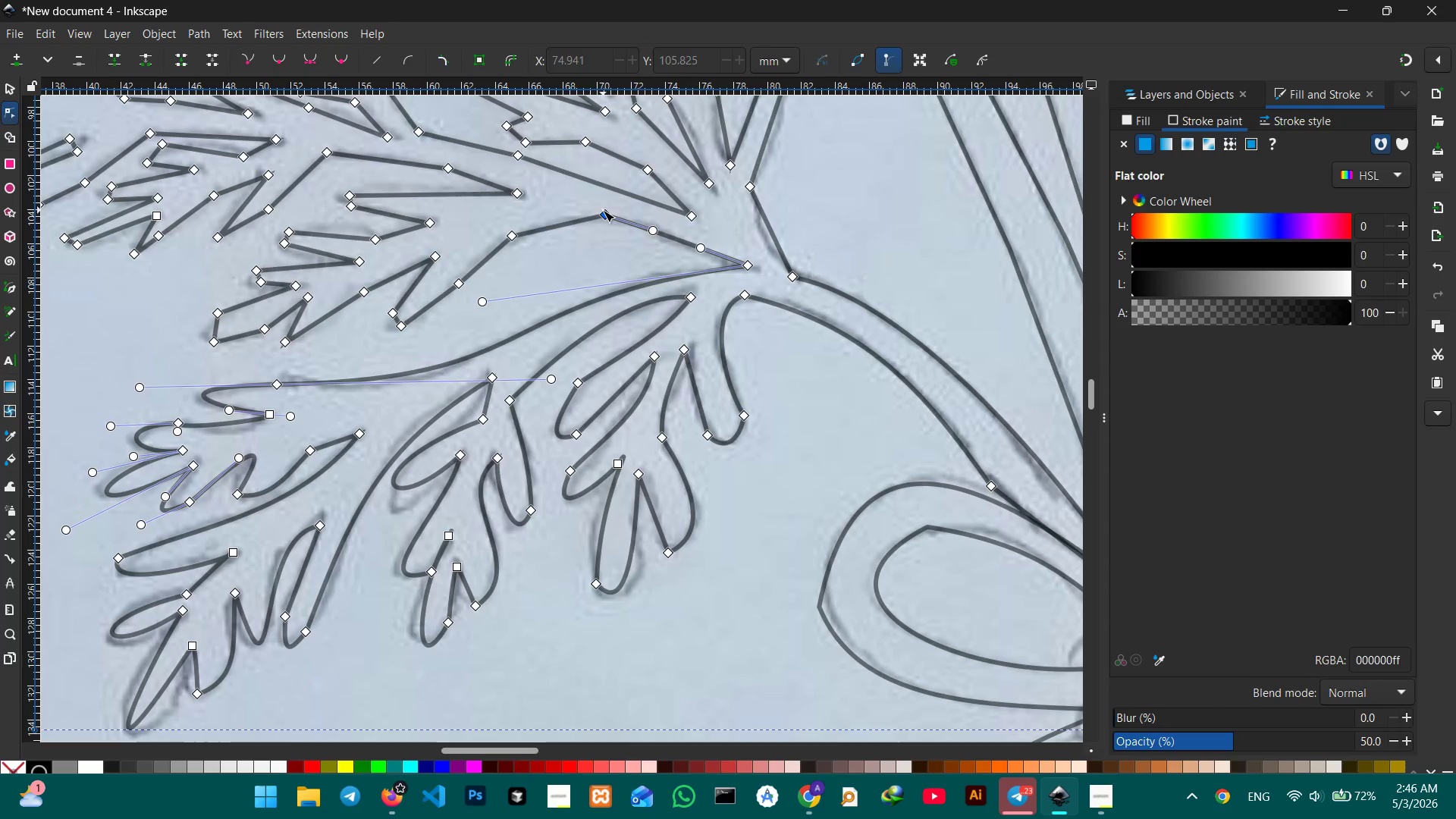 
key(Backspace)
 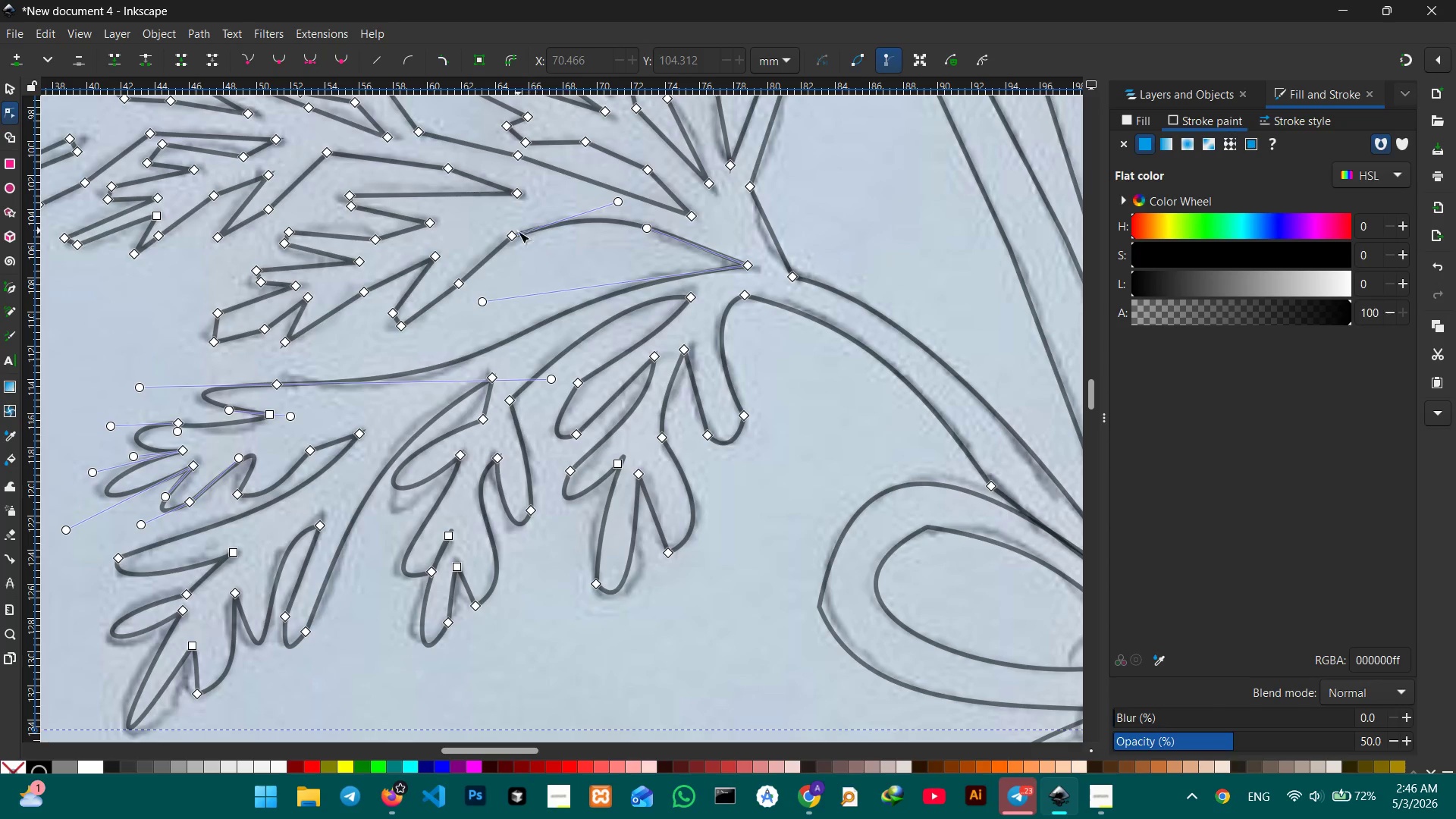 
left_click([512, 235])
 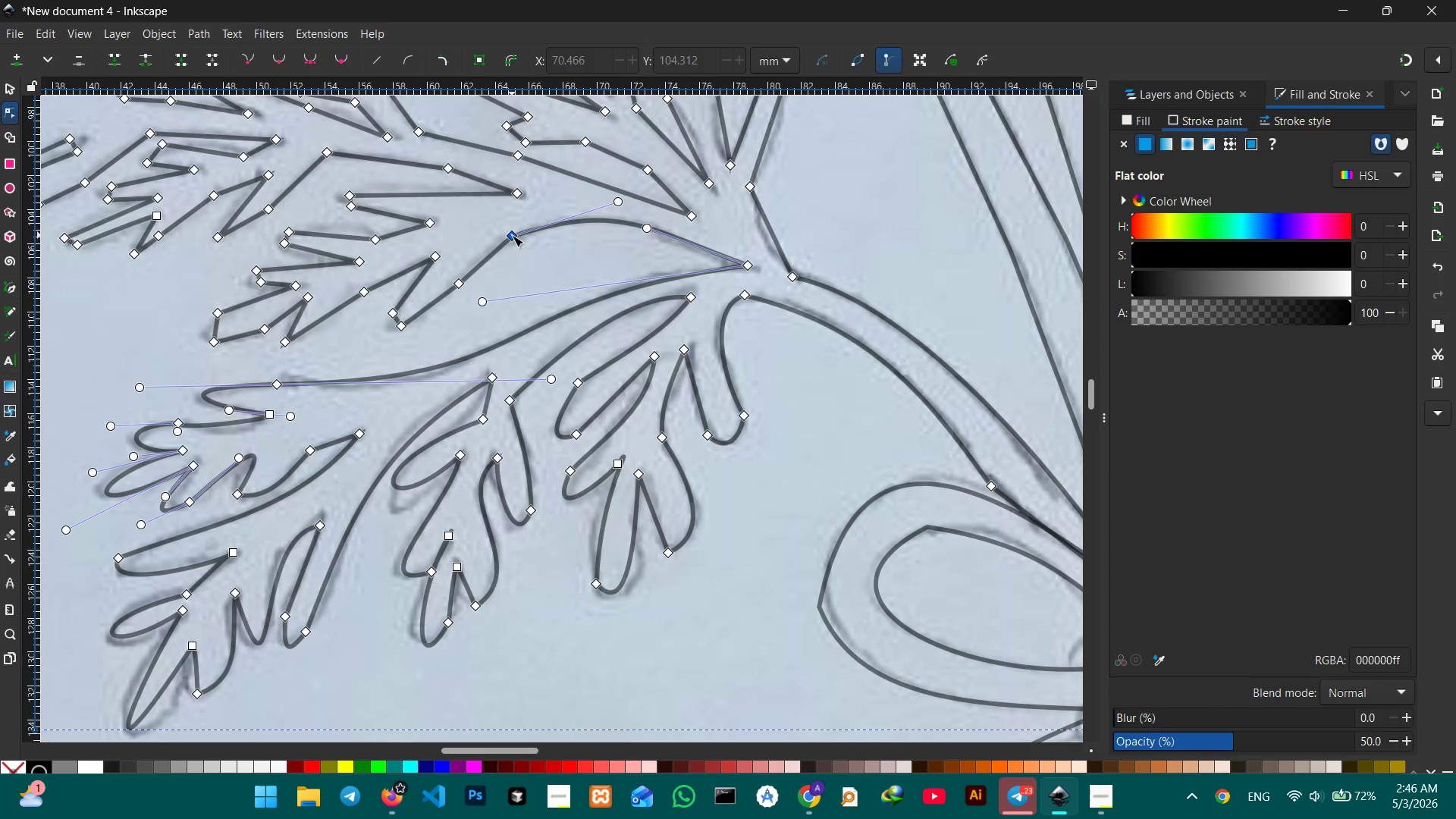 
key(Backspace)
 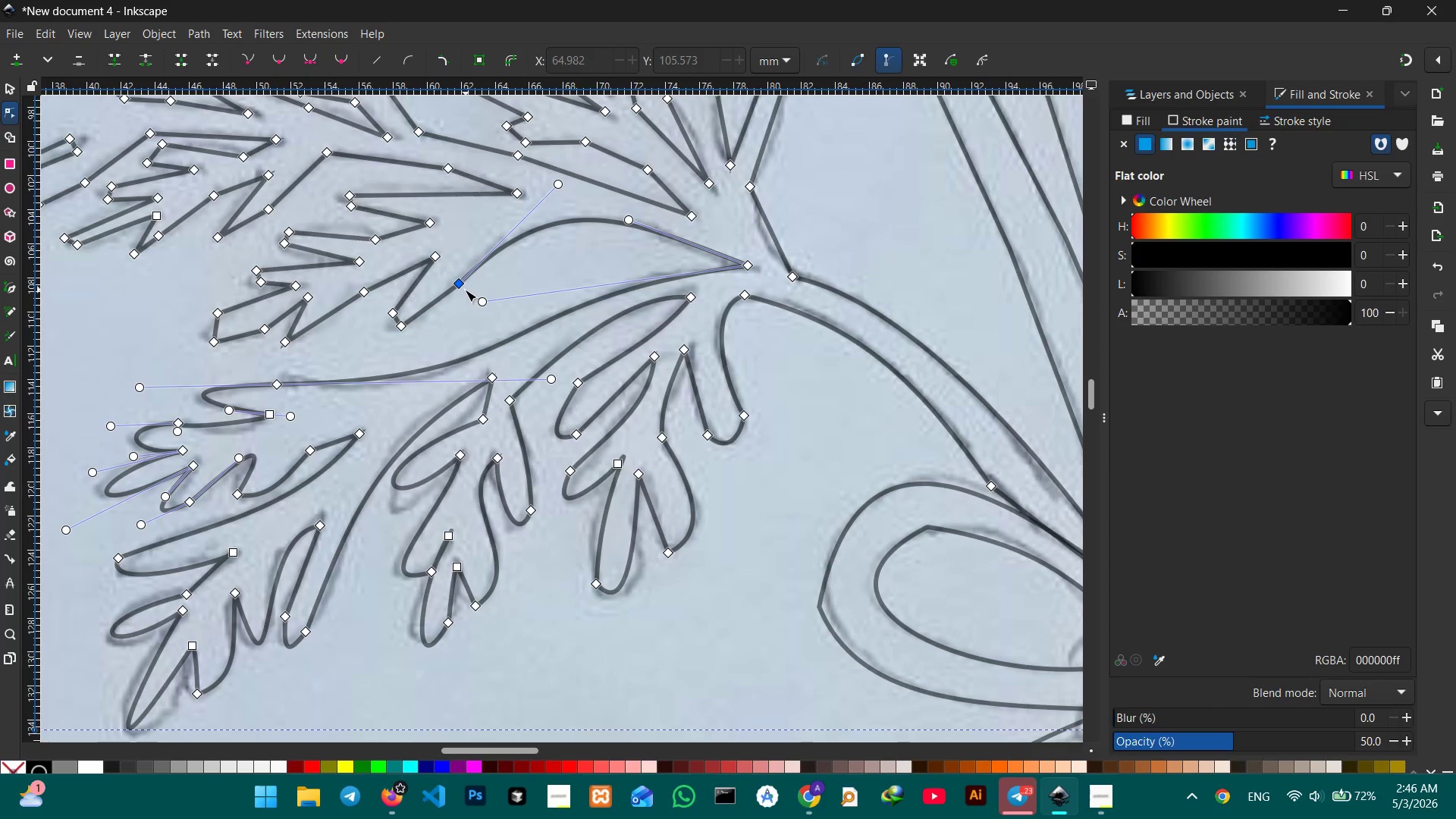 
left_click([461, 284])
 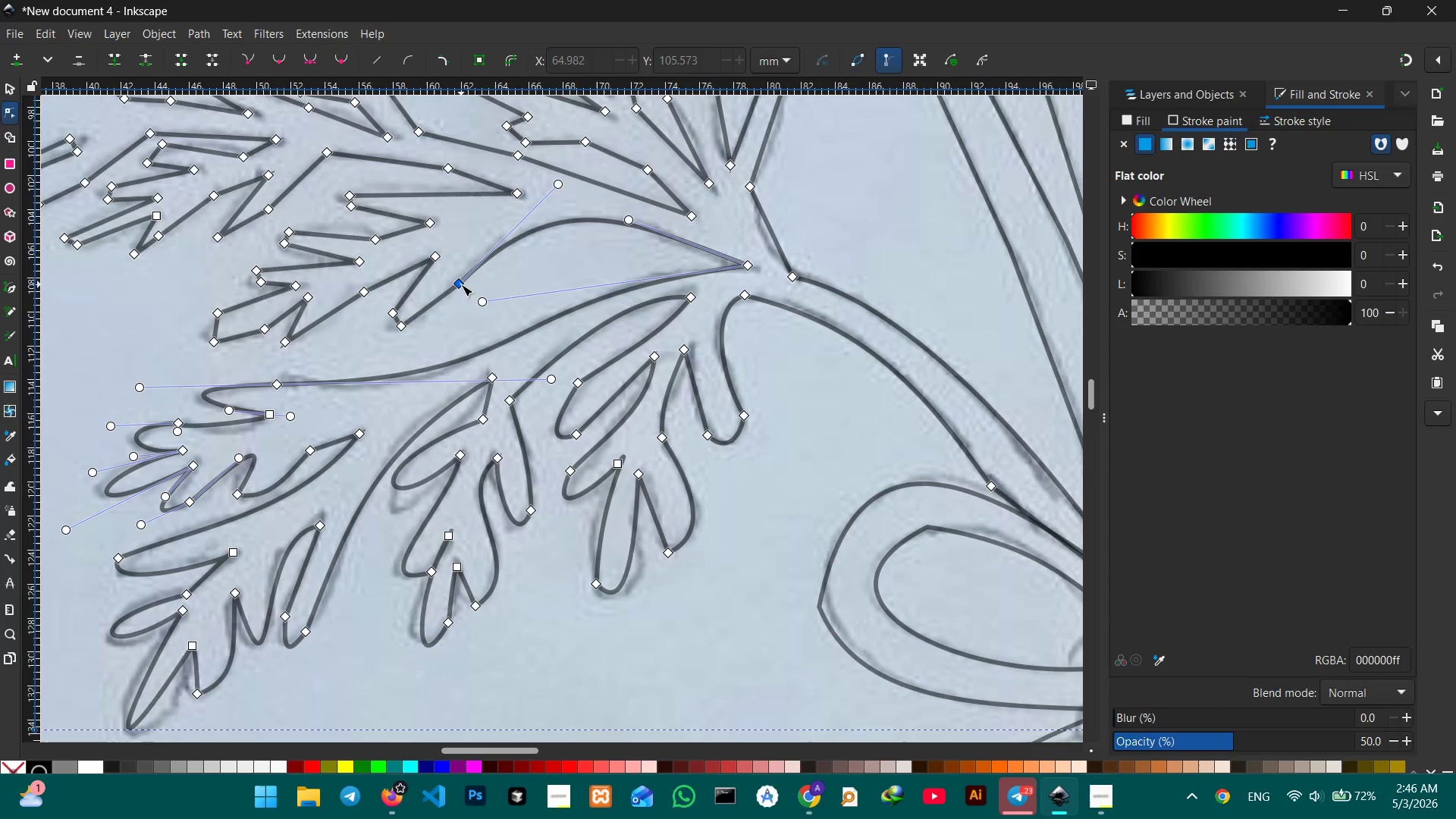 
key(Backspace)
 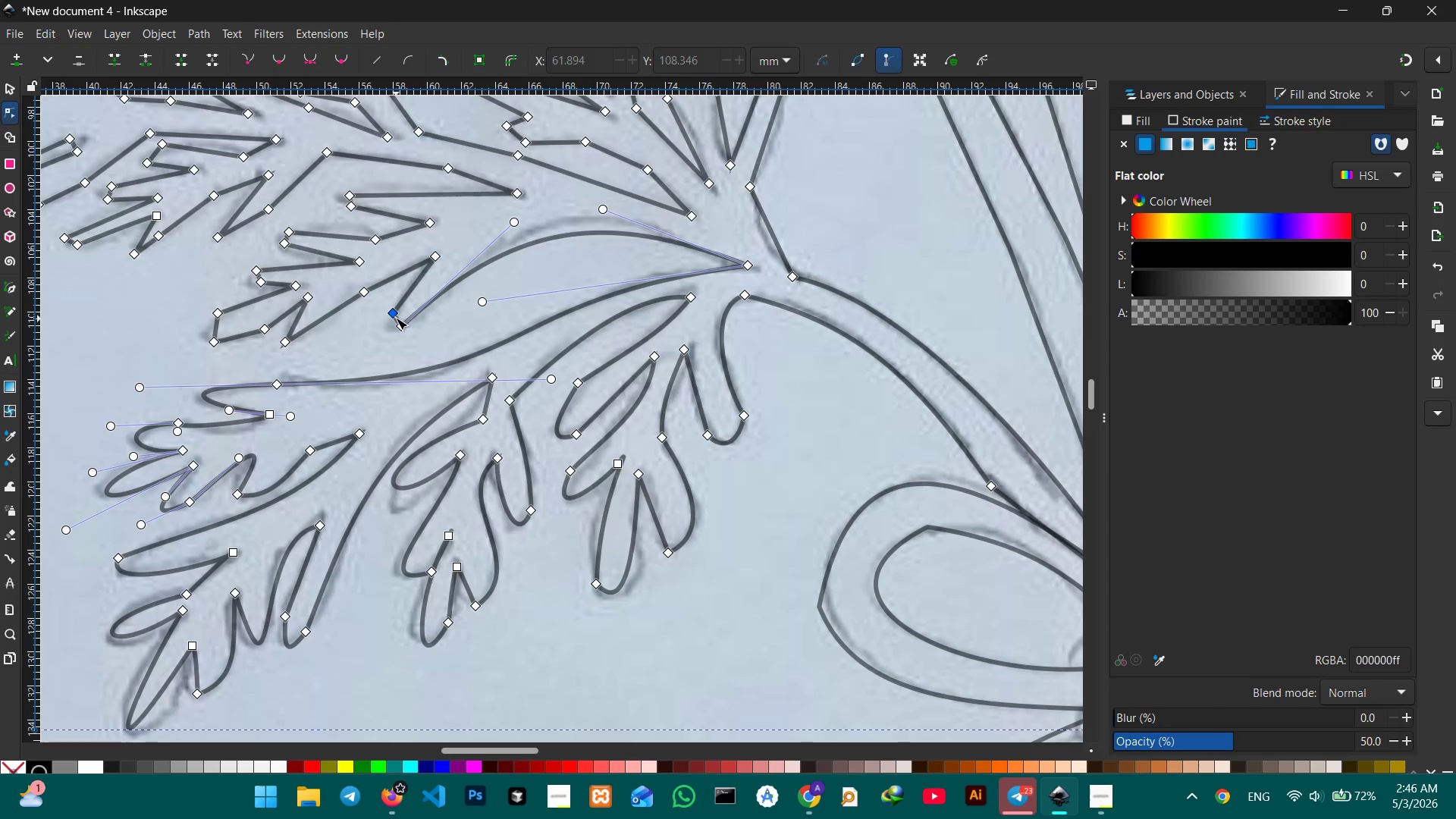 
left_click([394, 314])
 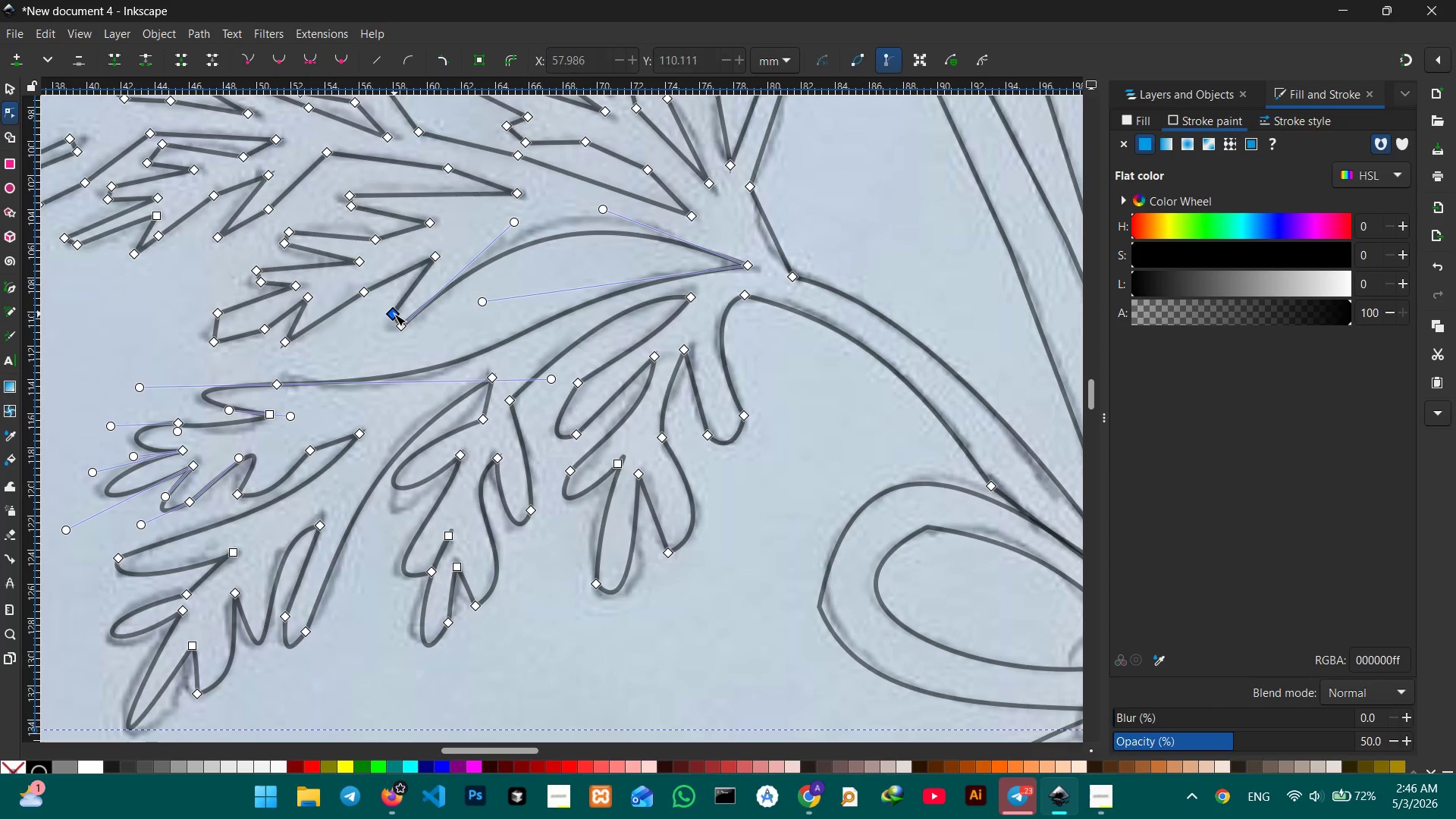 
key(Backspace)
 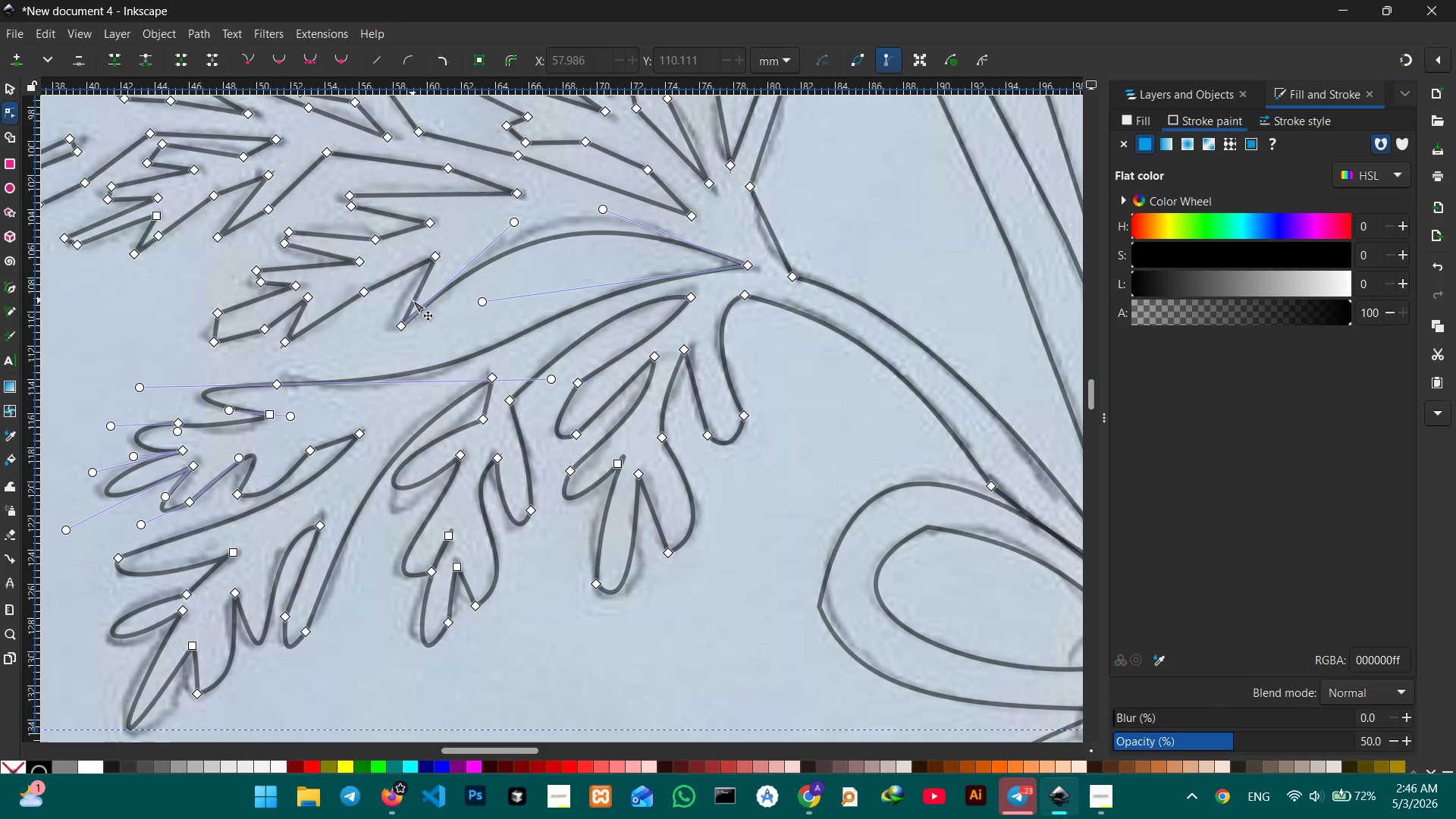 
left_click_drag(start_coordinate=[413, 300], to_coordinate=[392, 315])
 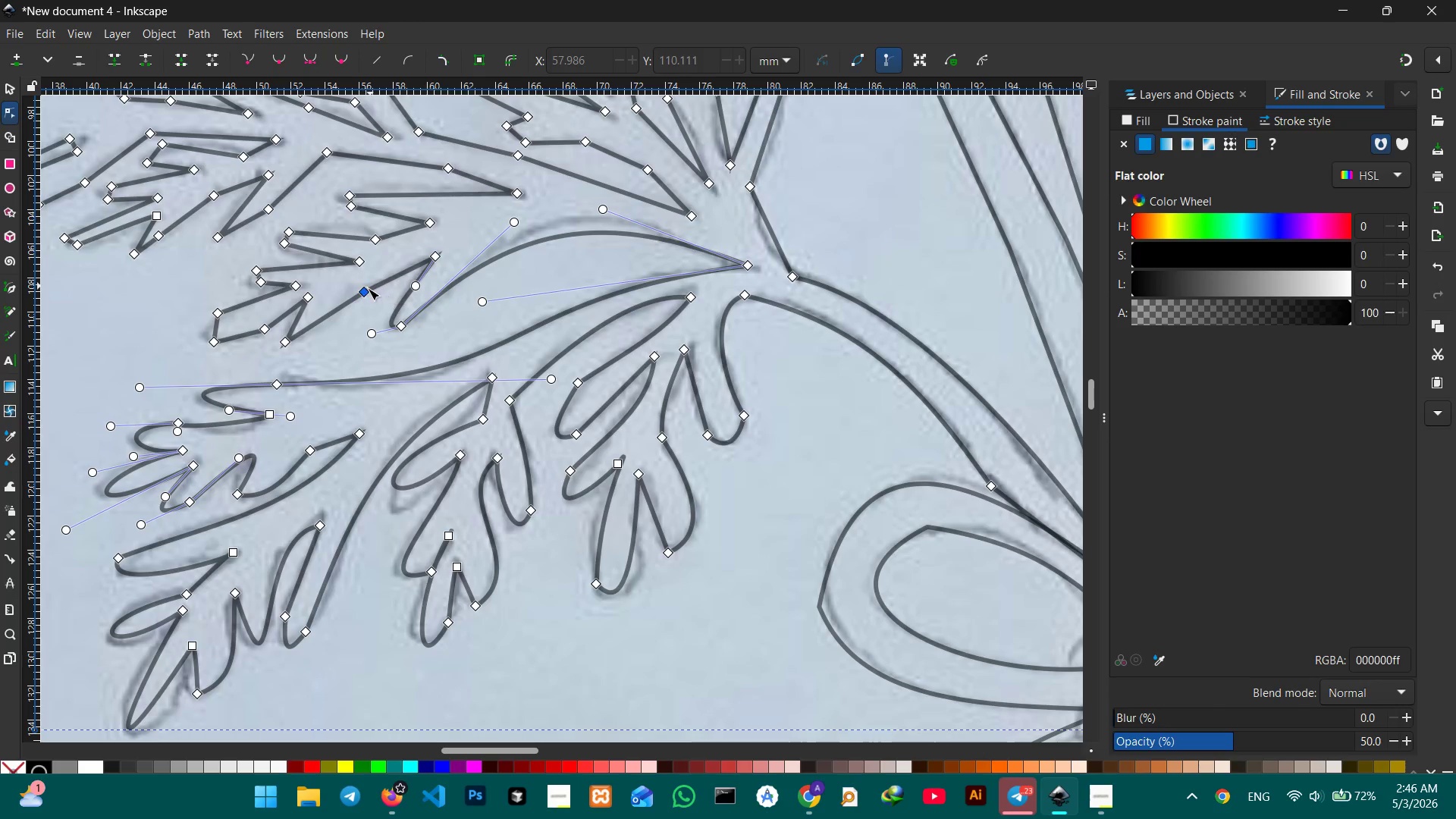 
left_click([365, 290])
 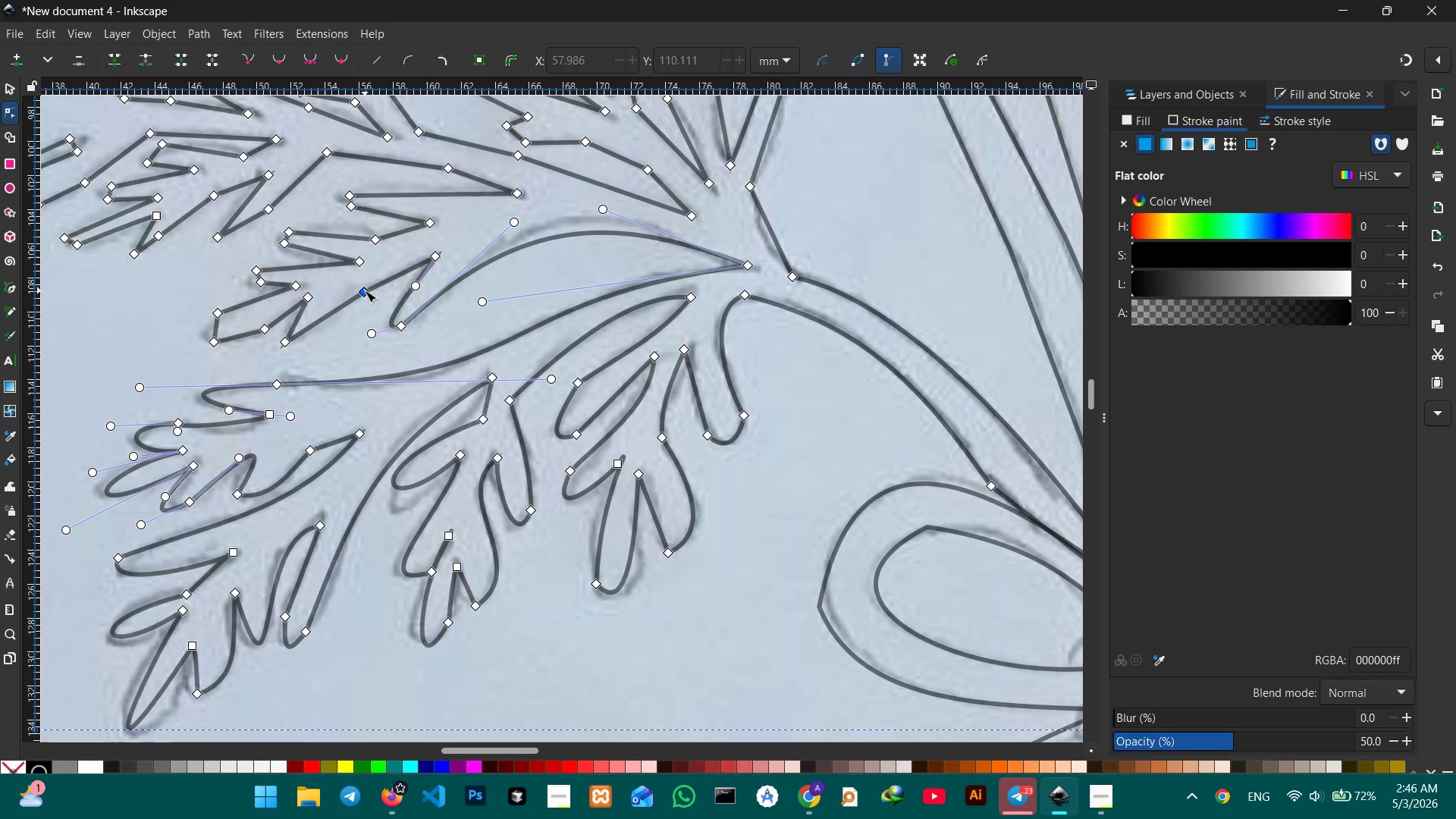 
key(Backspace)
 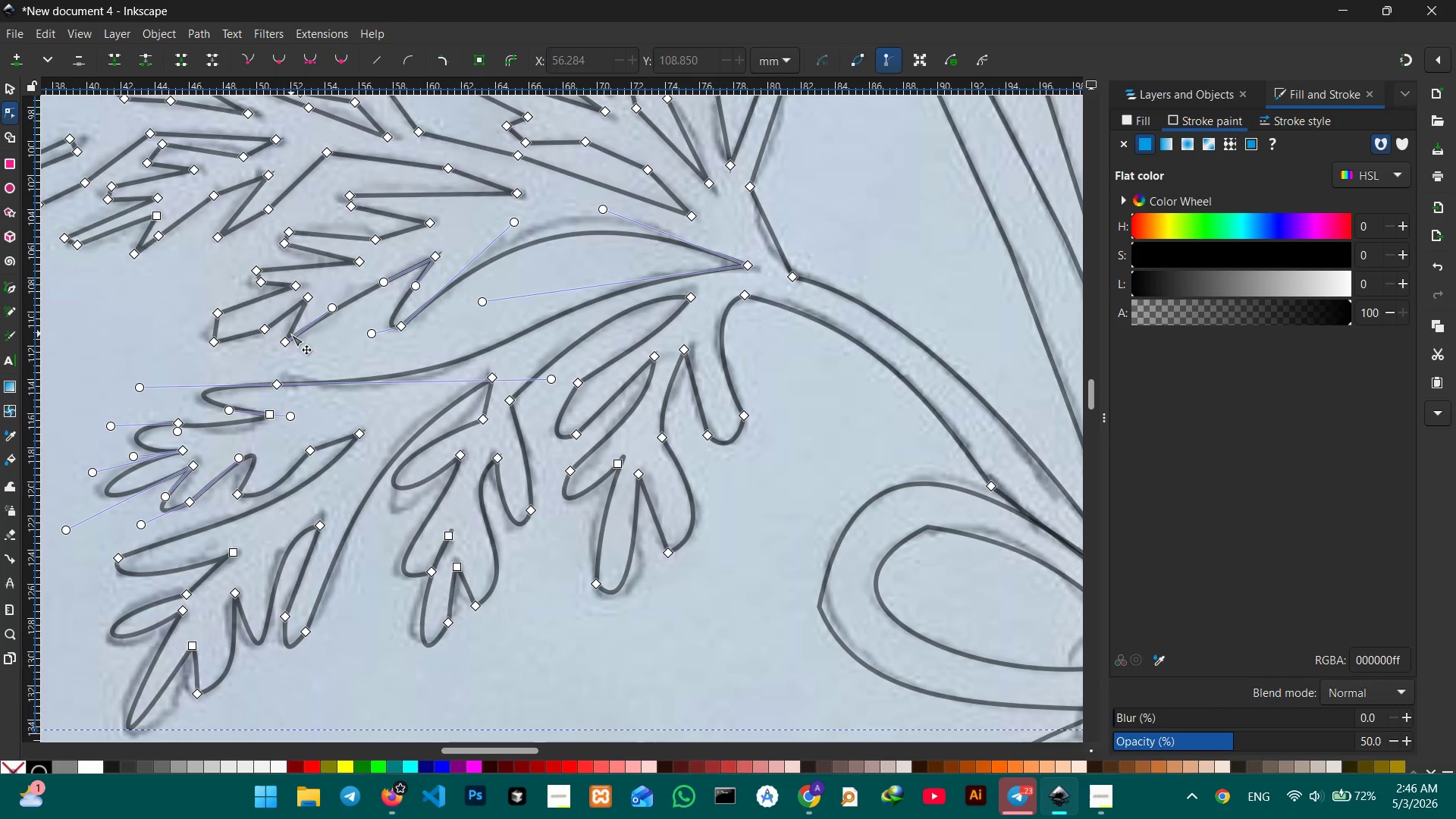 
left_click([287, 339])
 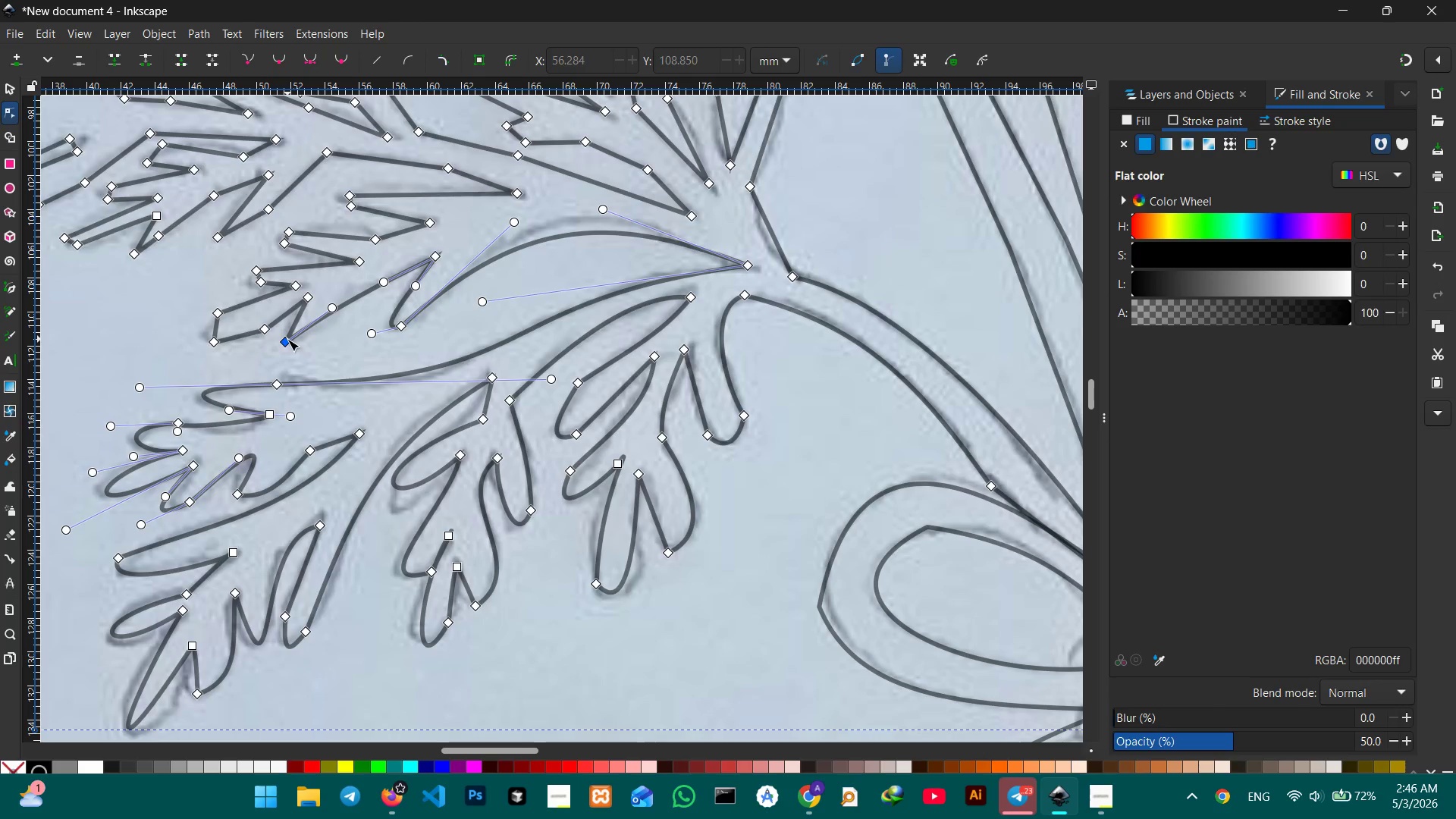 
key(Backspace)
 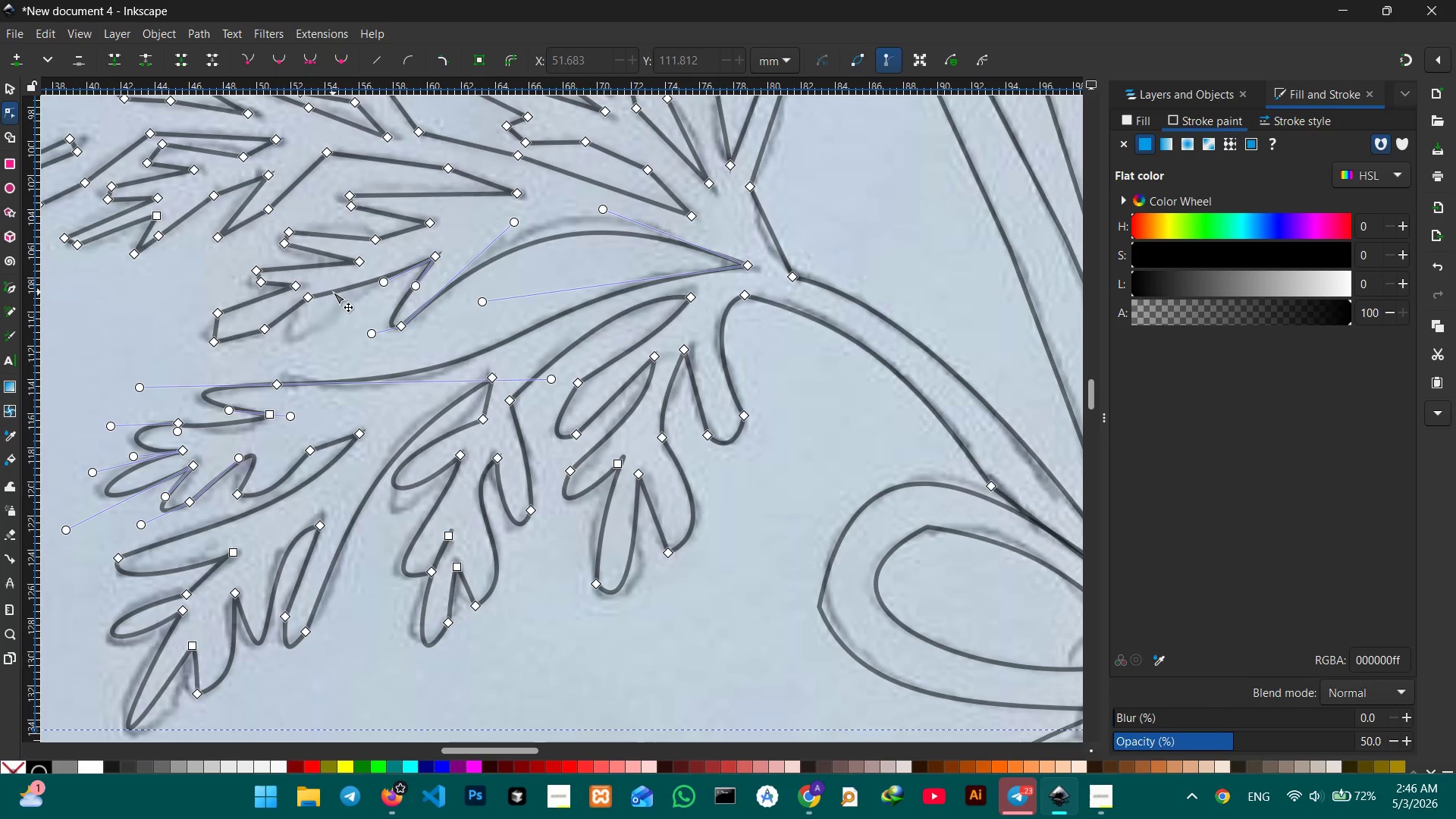 
left_click_drag(start_coordinate=[333, 292], to_coordinate=[297, 334])
 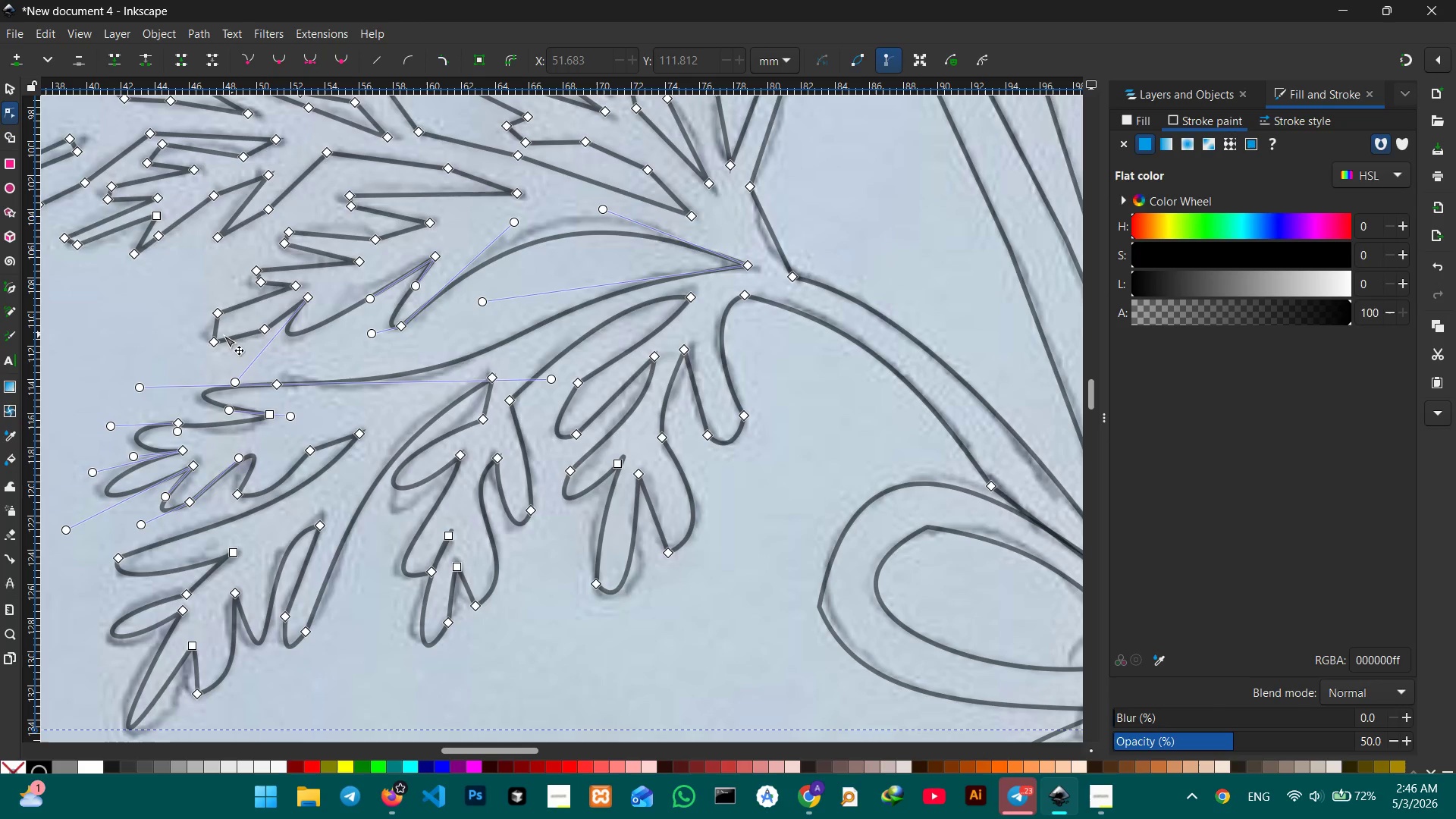 
left_click([218, 335])
 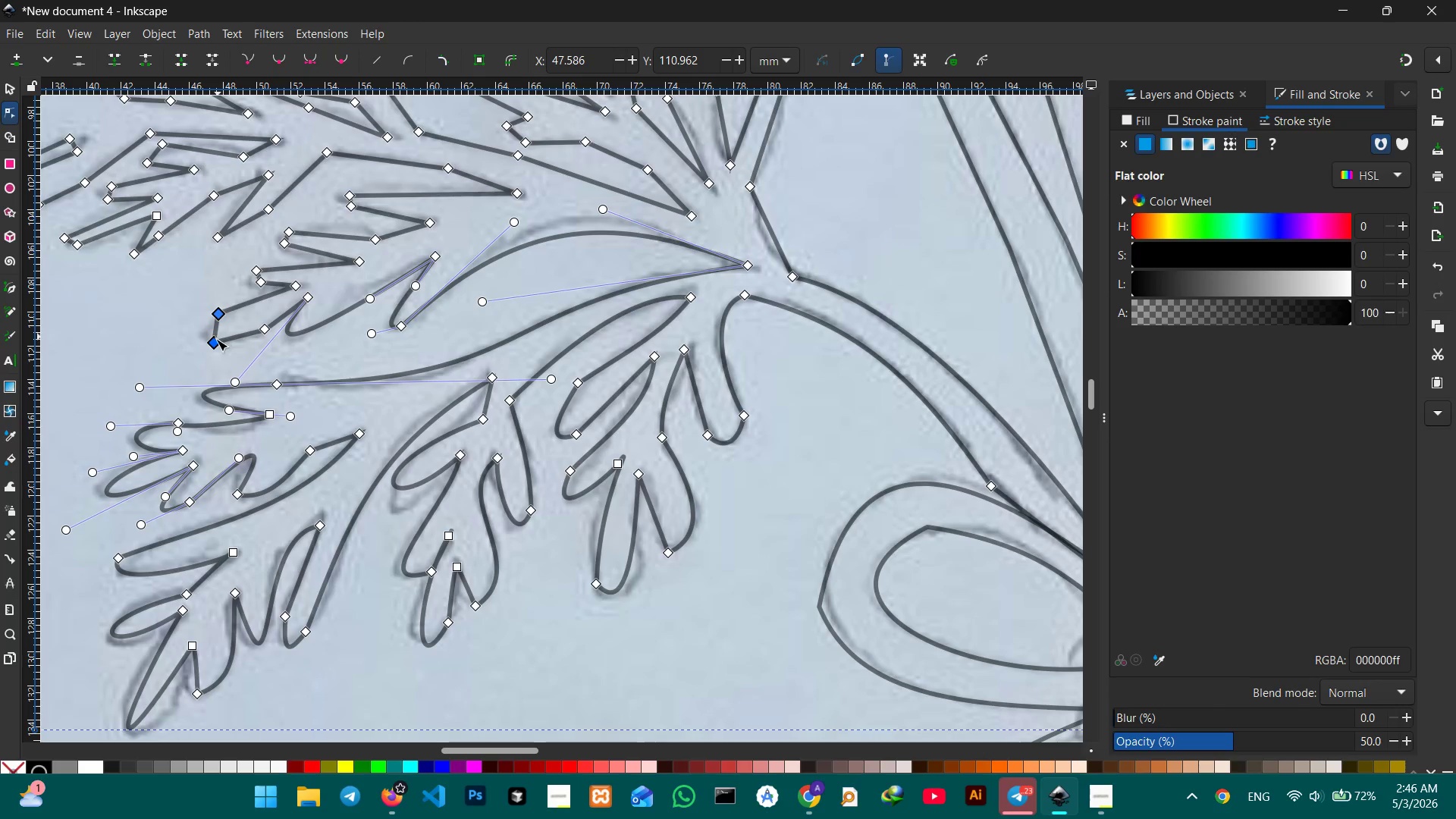 
key(Backspace)
 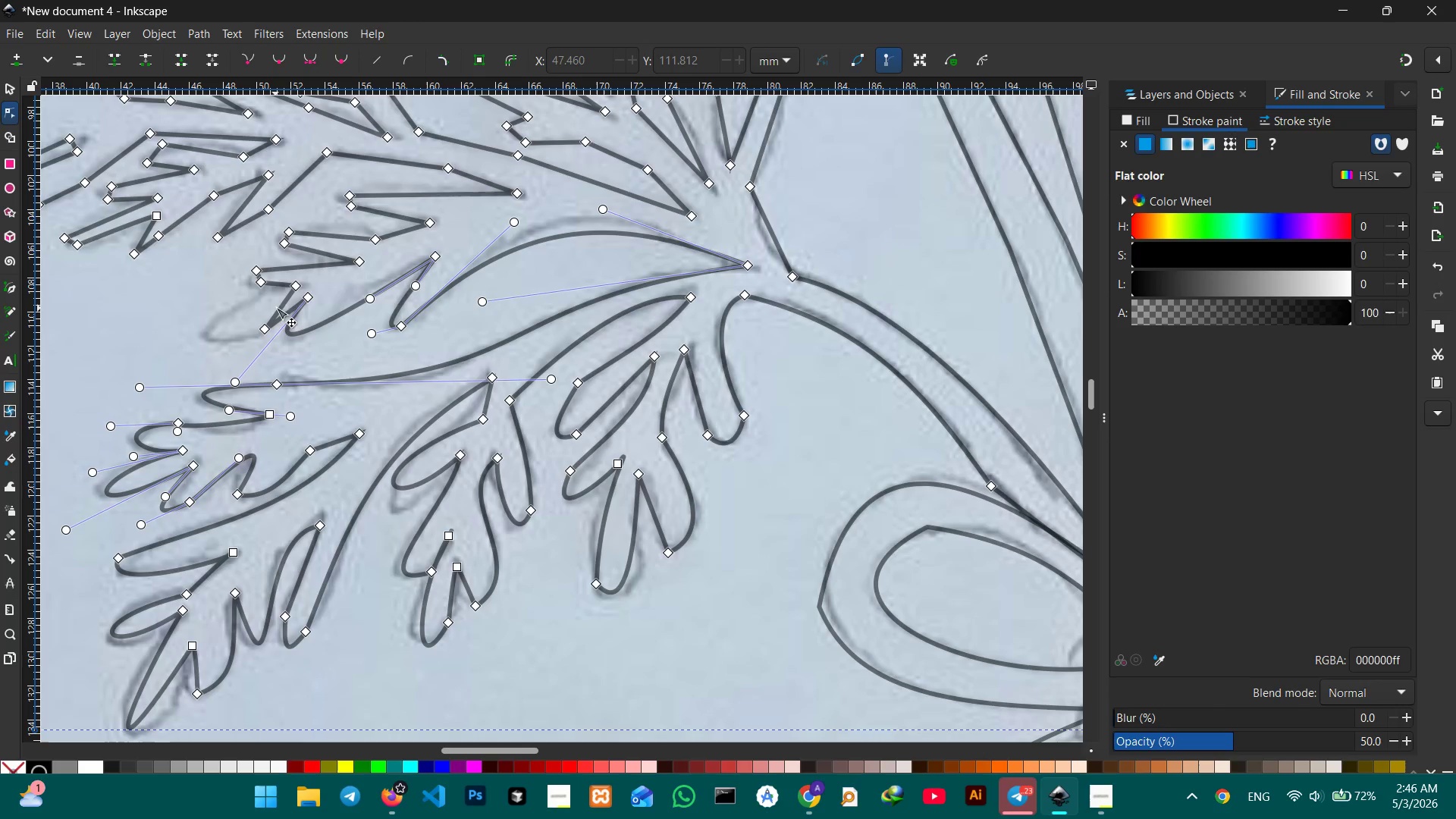 
left_click_drag(start_coordinate=[285, 306], to_coordinate=[211, 334])
 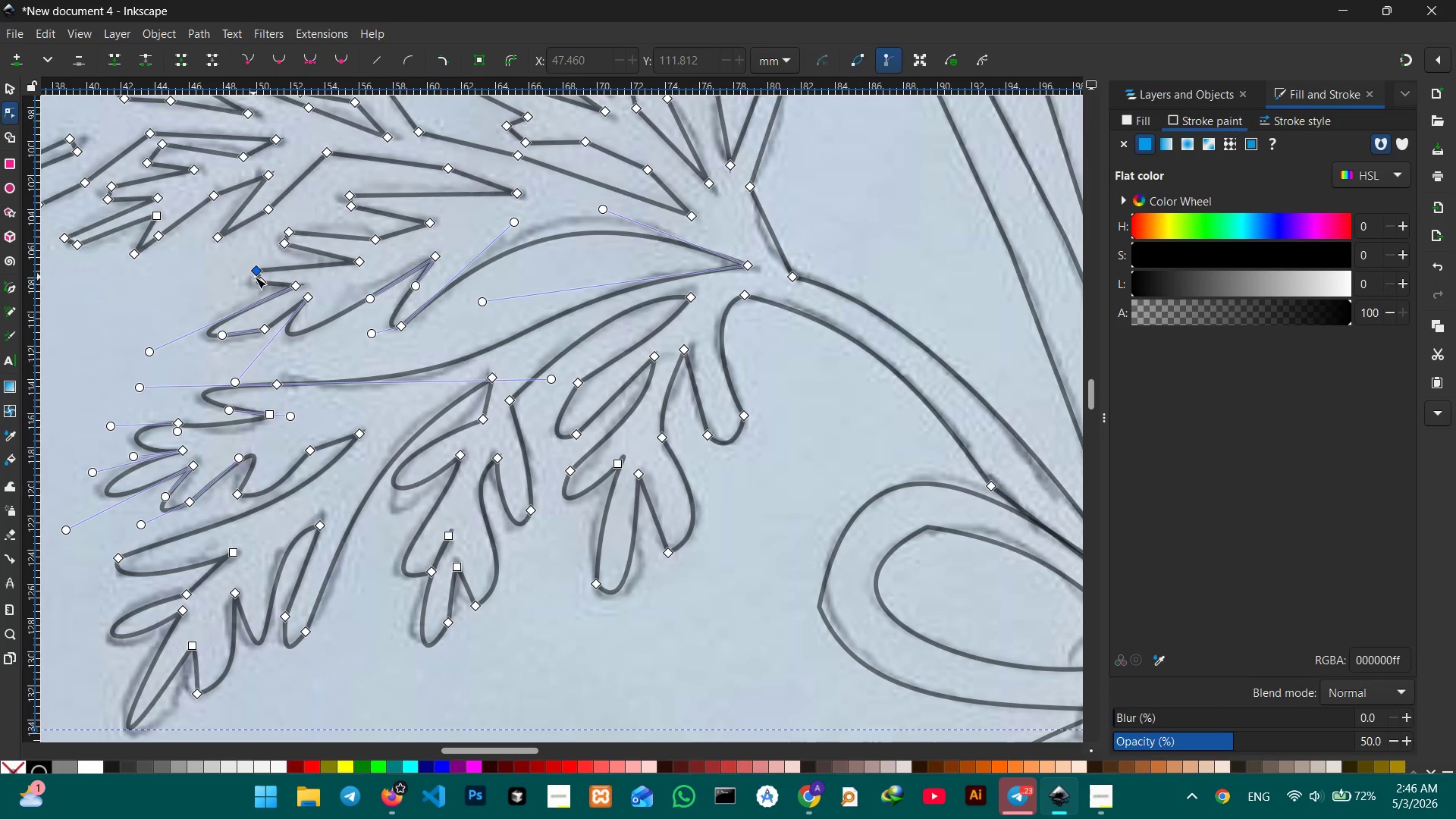 
left_click([257, 281])
 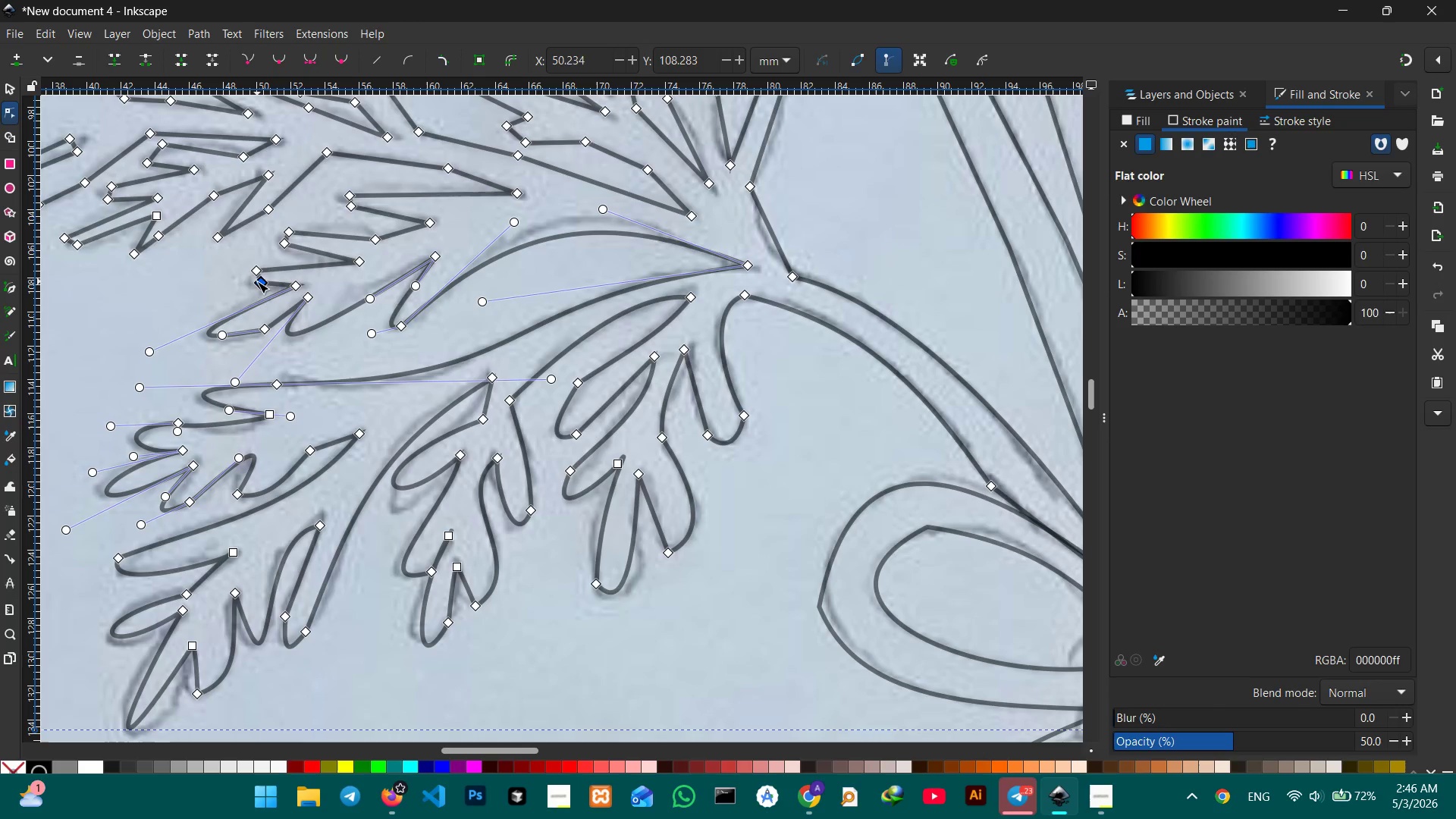 
key(Backspace)
 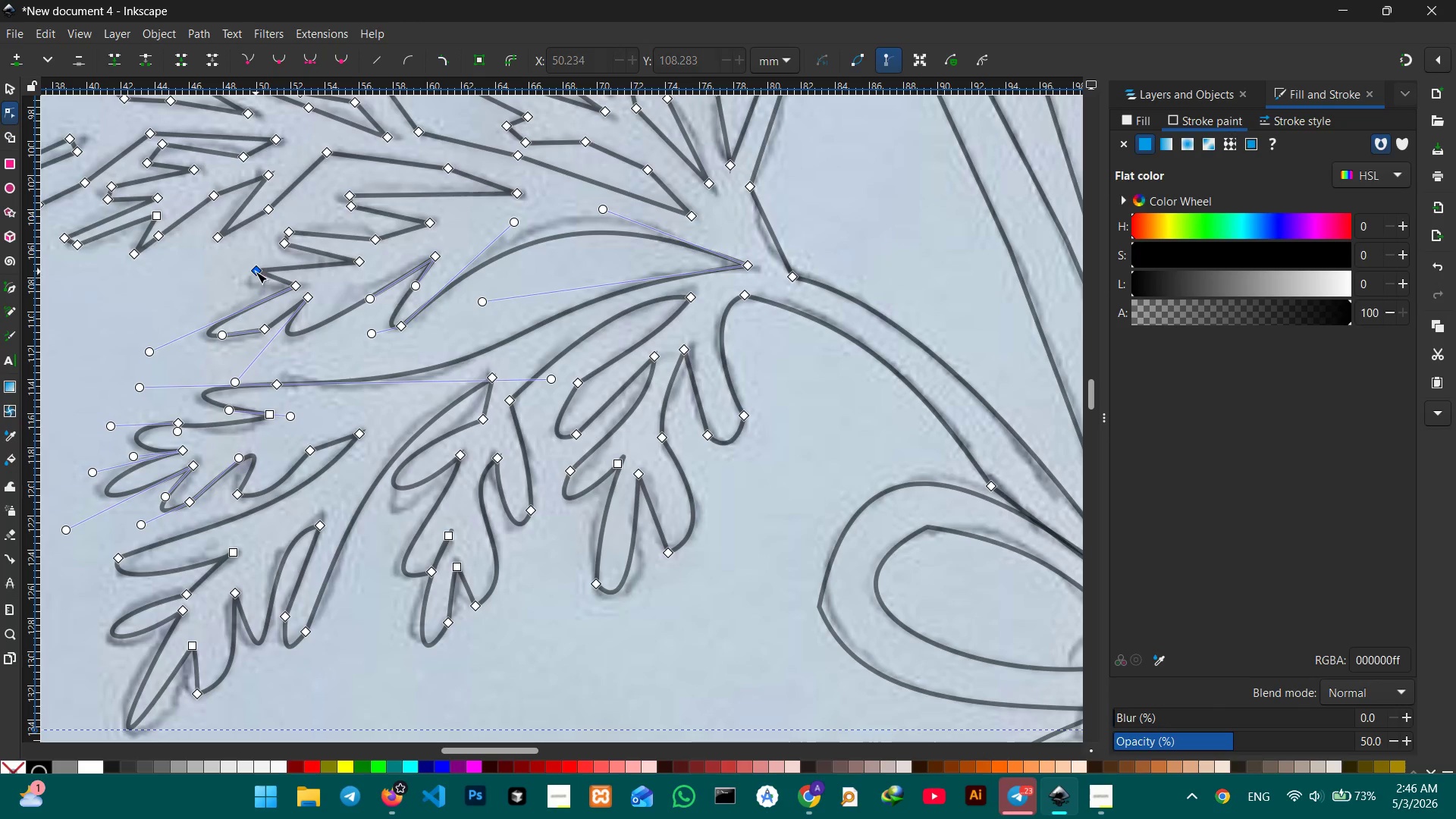 
double_click([256, 271])
 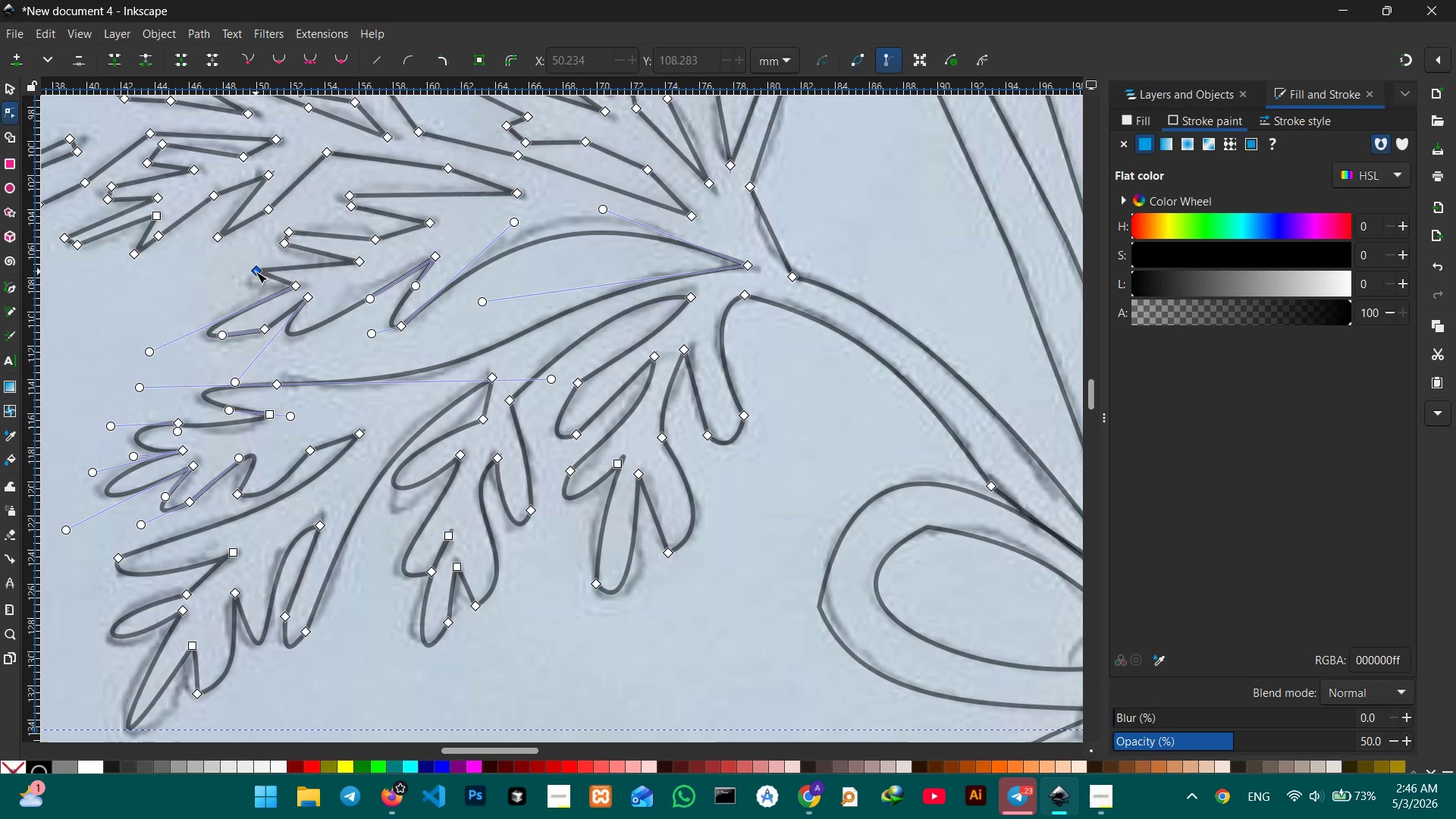 
key(Backspace)
 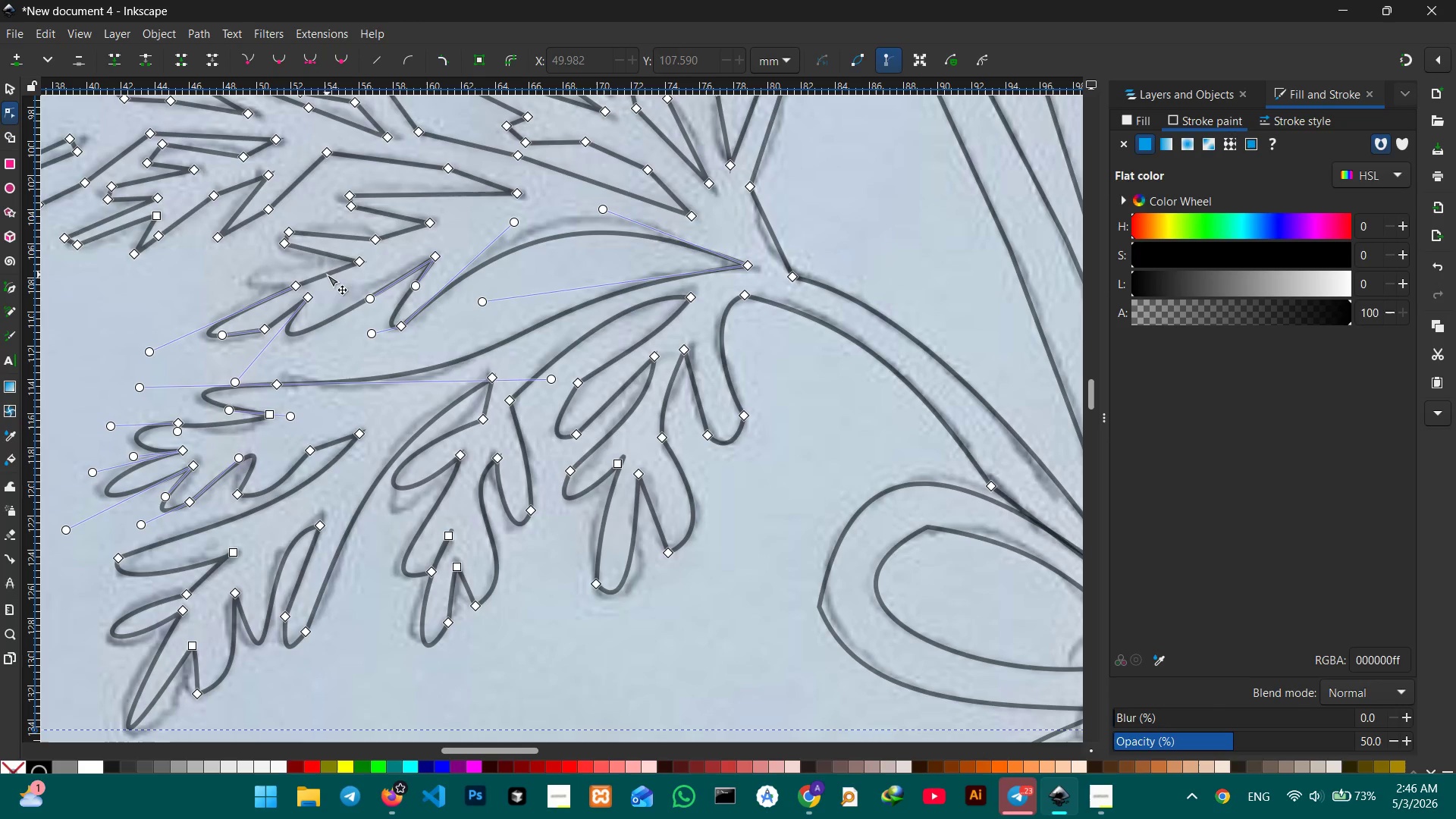 
left_click_drag(start_coordinate=[327, 275], to_coordinate=[249, 271])
 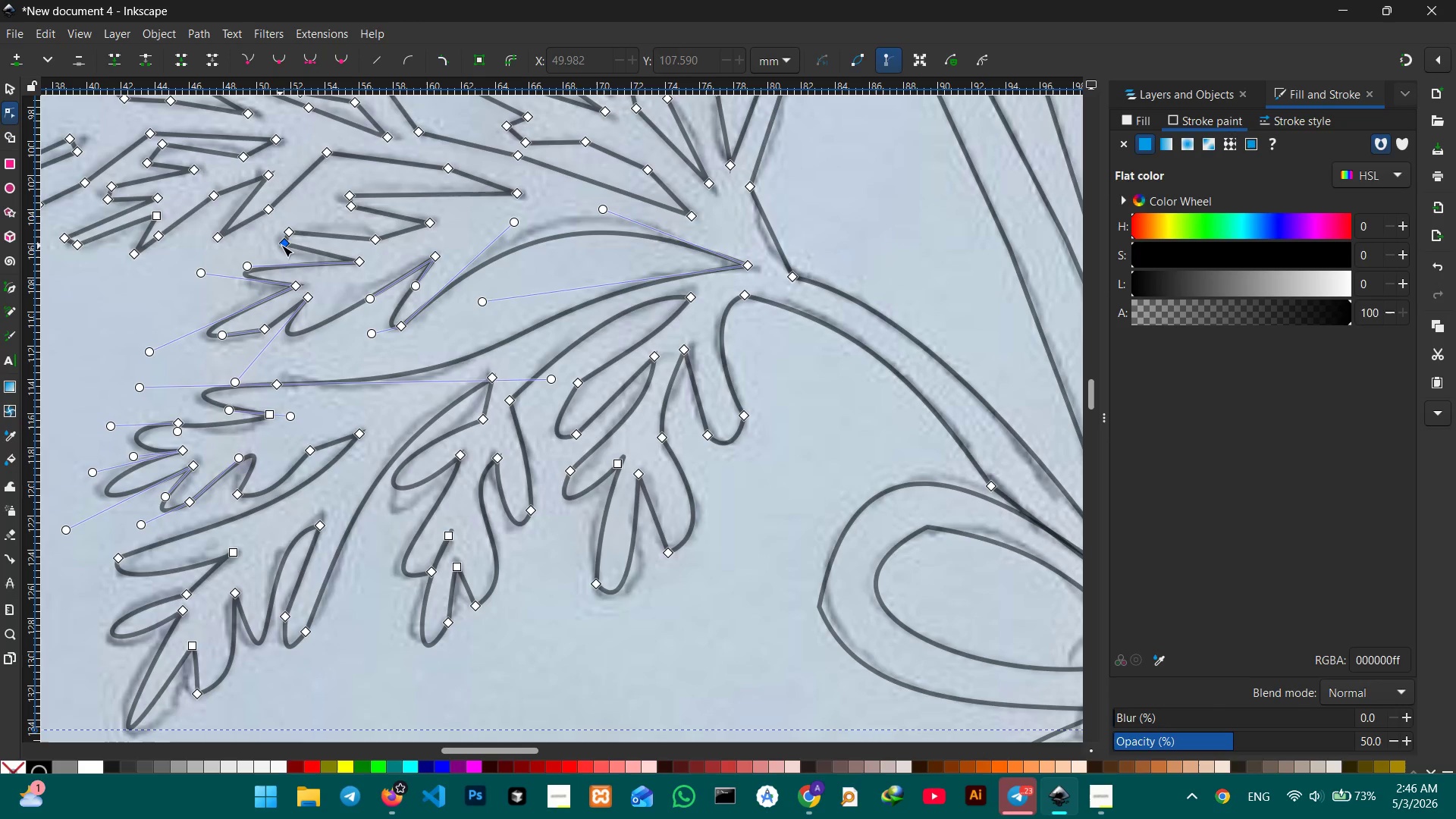 
left_click([284, 244])
 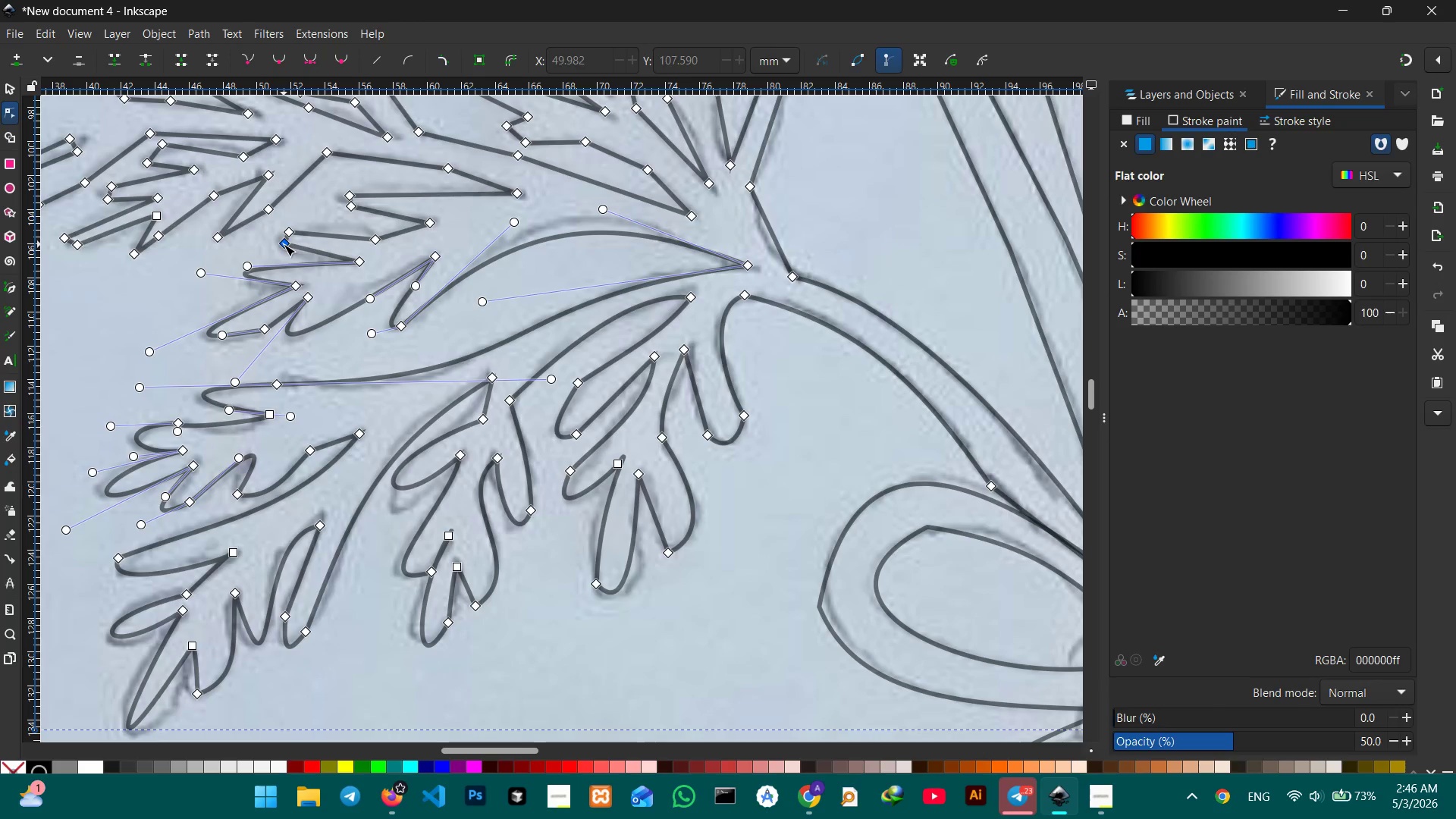 
key(Backspace)
 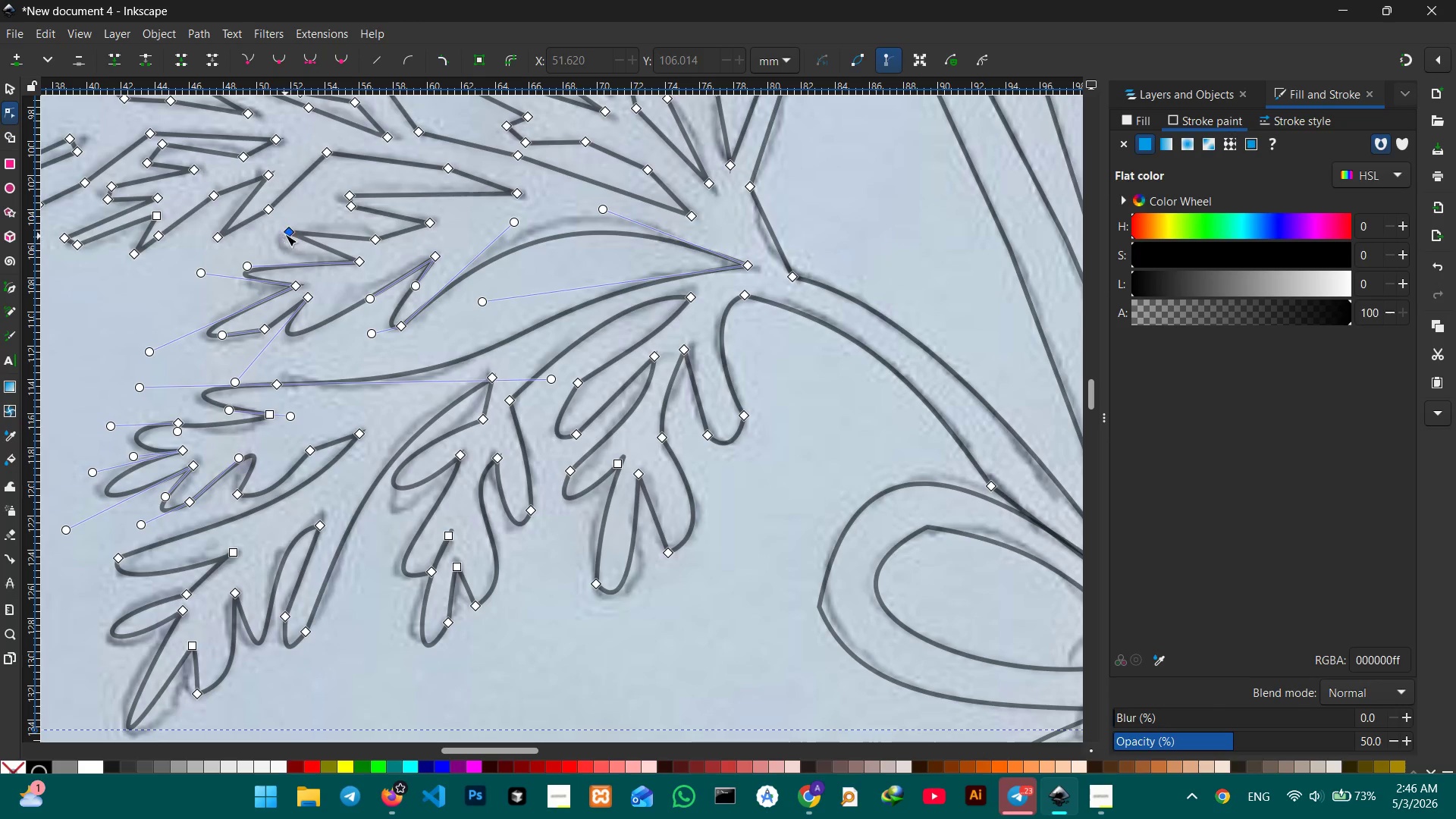 
left_click([285, 233])
 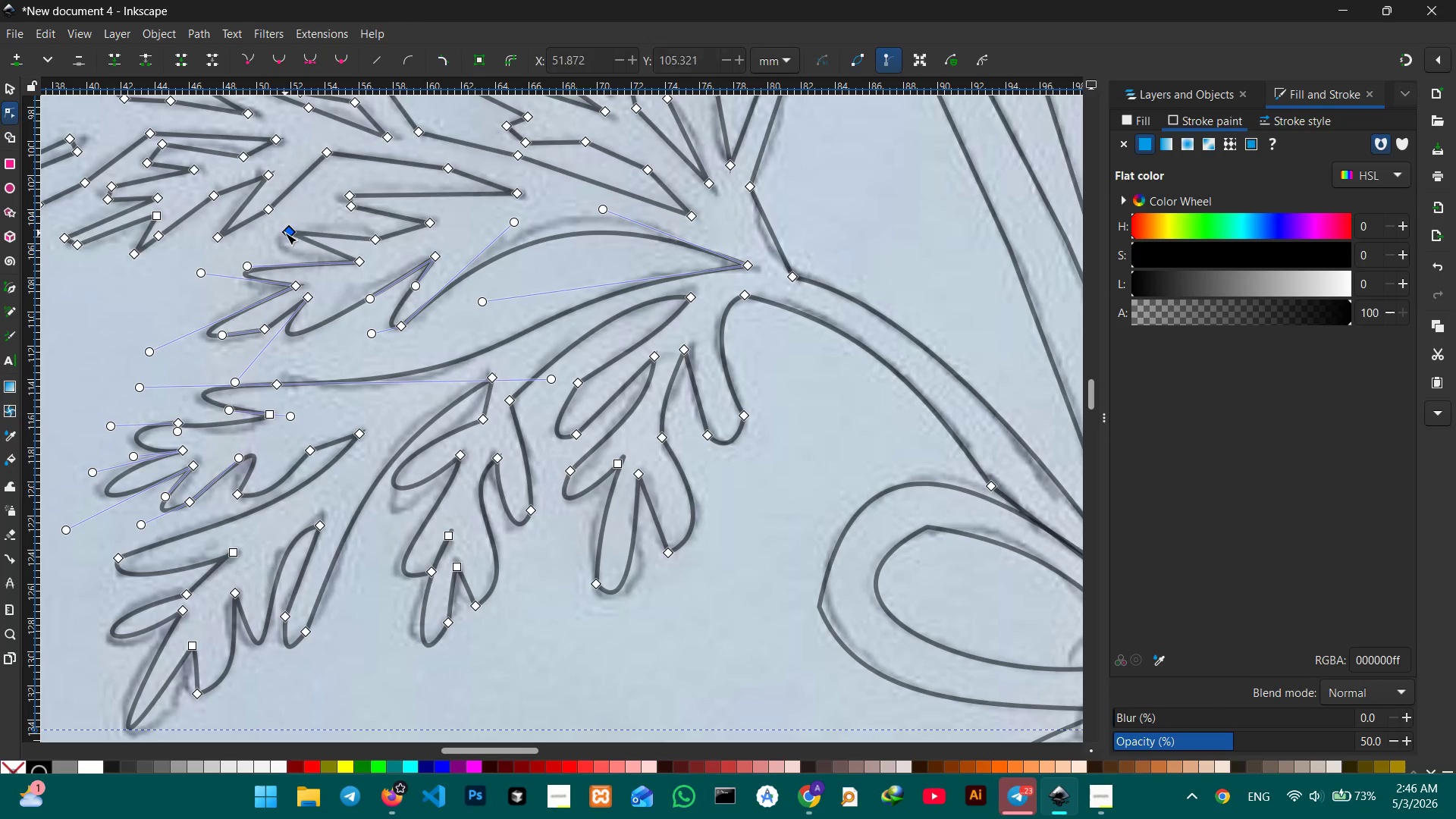 
key(Backspace)
 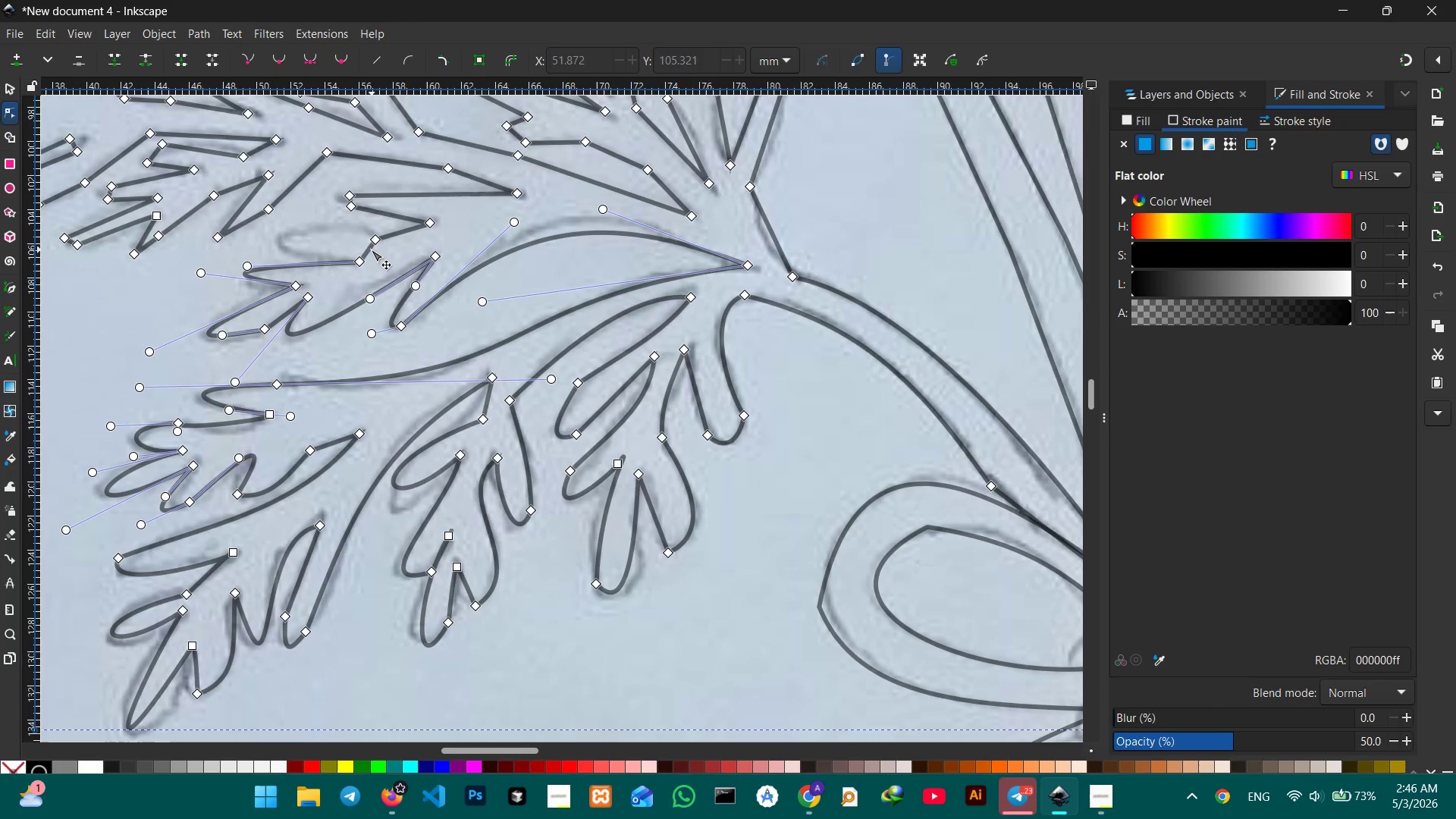 
left_click_drag(start_coordinate=[366, 249], to_coordinate=[274, 236])
 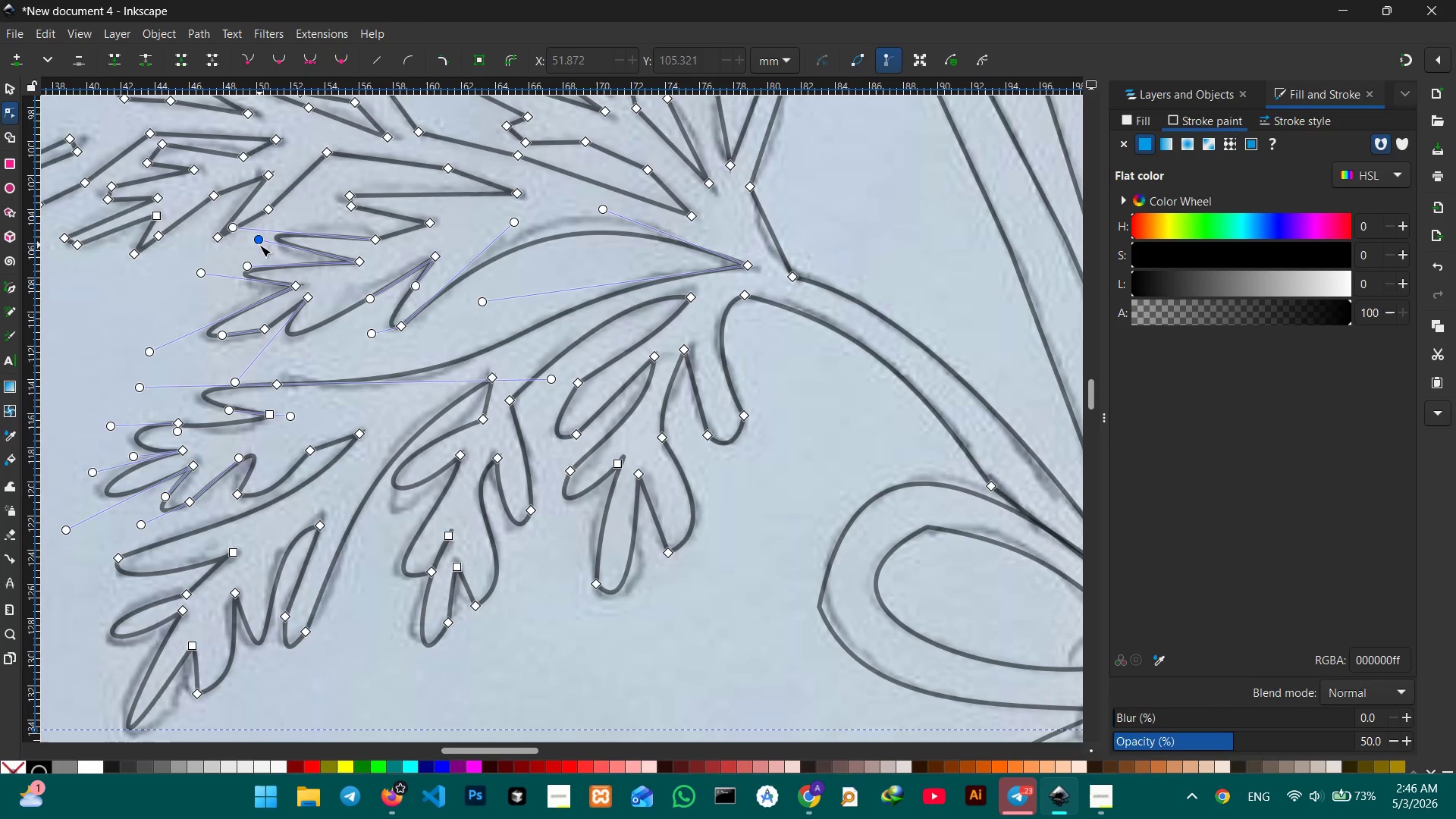 
left_click_drag(start_coordinate=[259, 245], to_coordinate=[257, 257])
 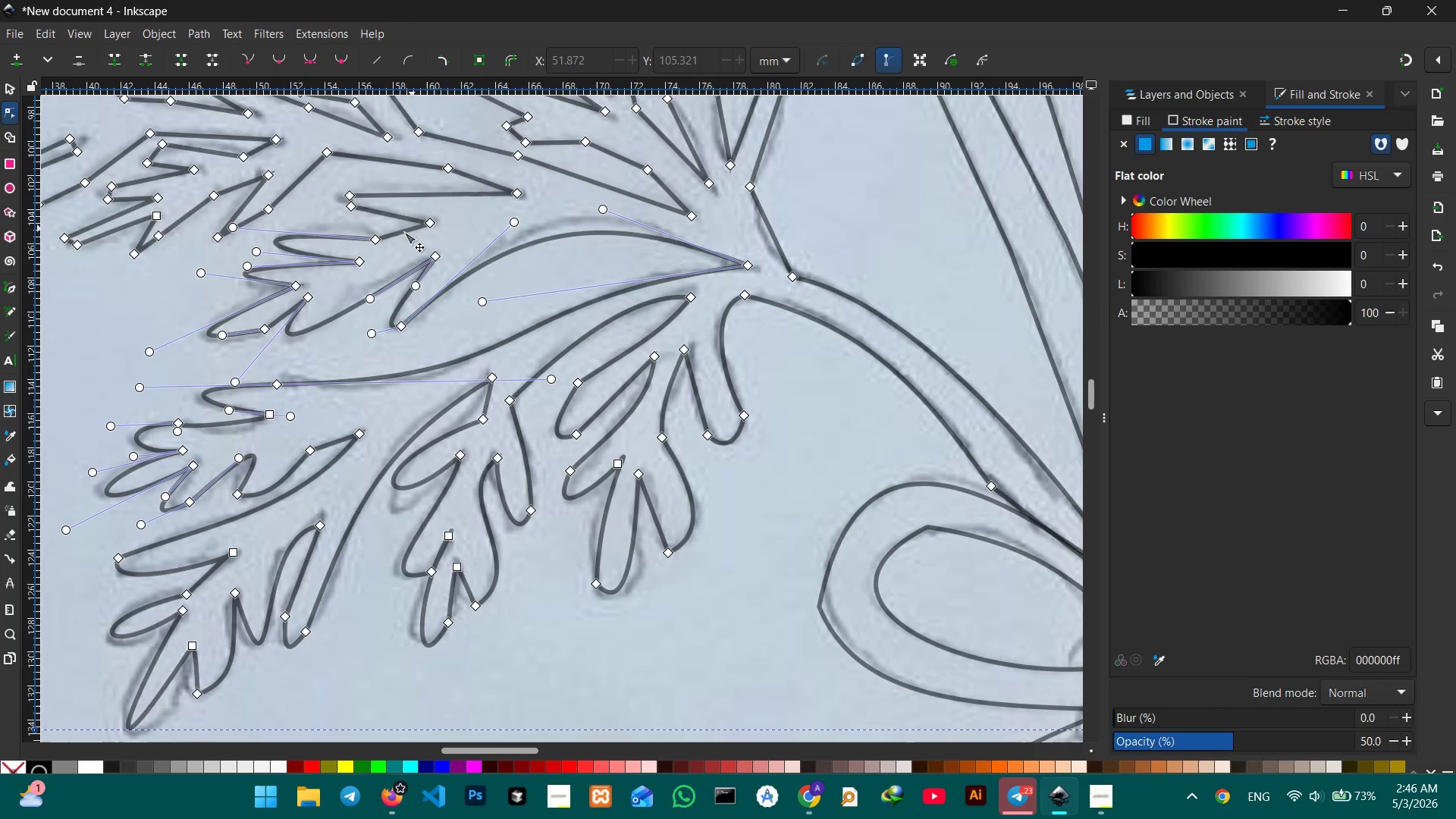 
scroll: coordinate [391, 243], scroll_direction: up, amount: 1.0
 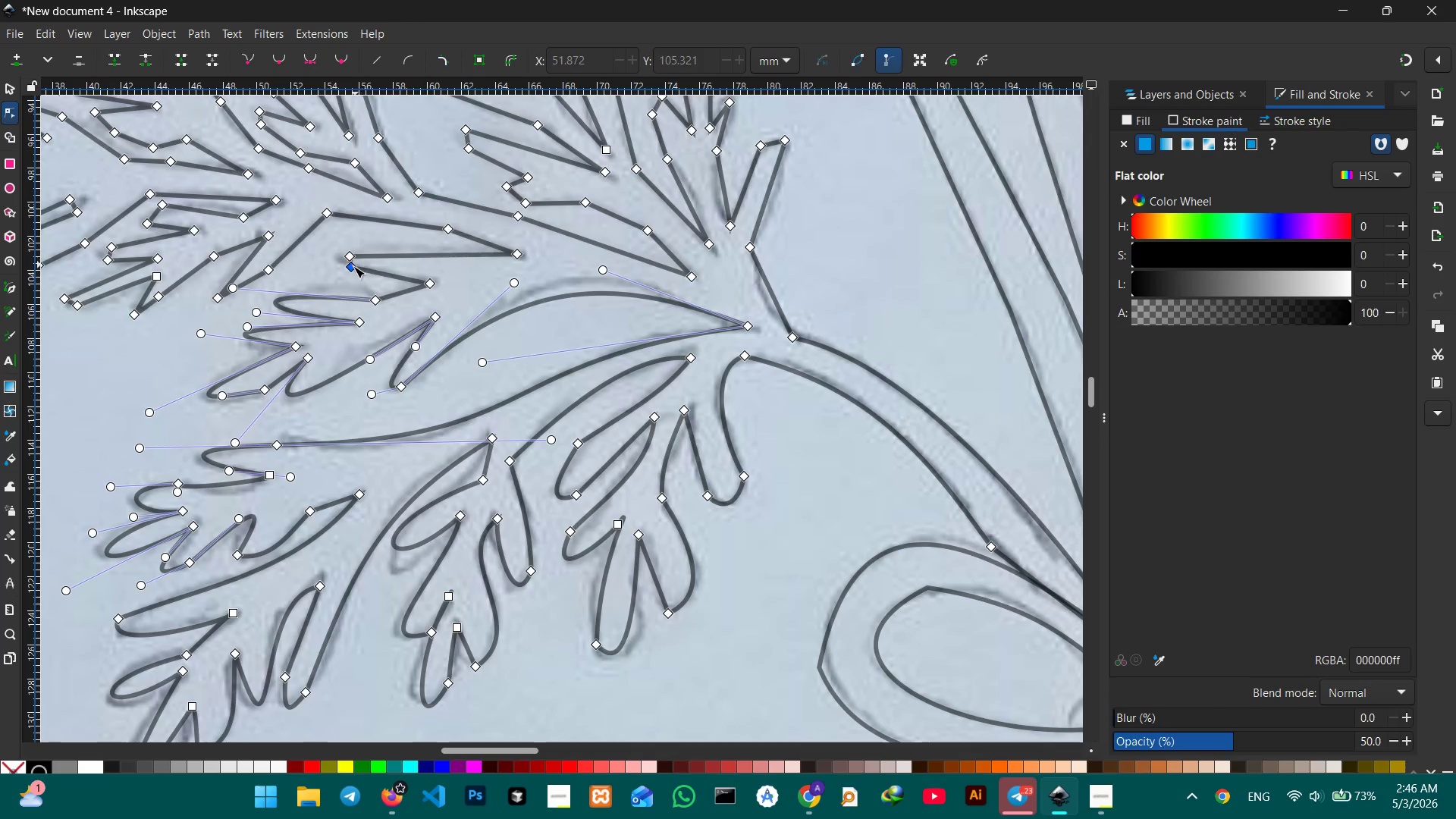 
left_click([353, 267])
 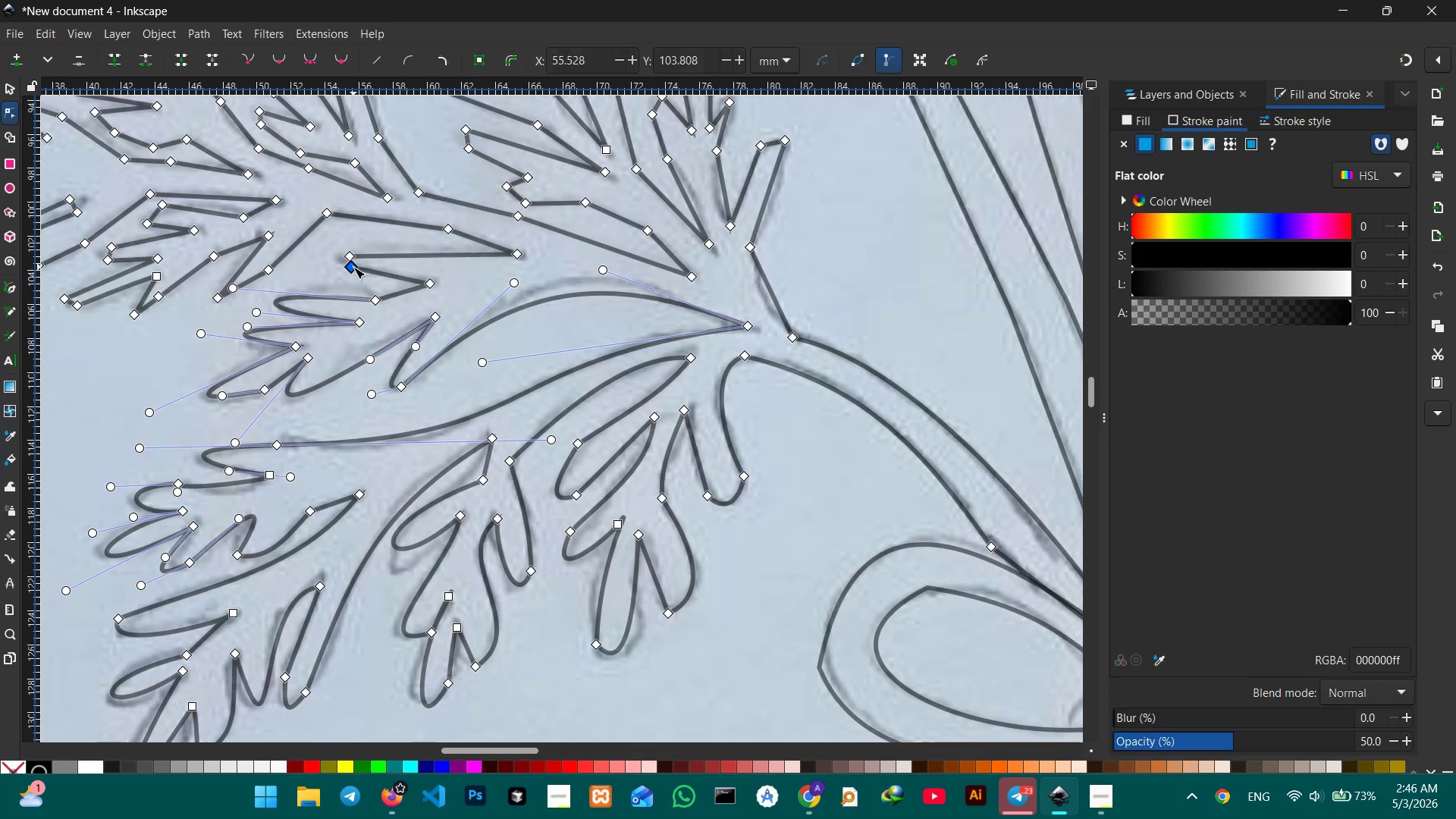 
key(Backspace)
 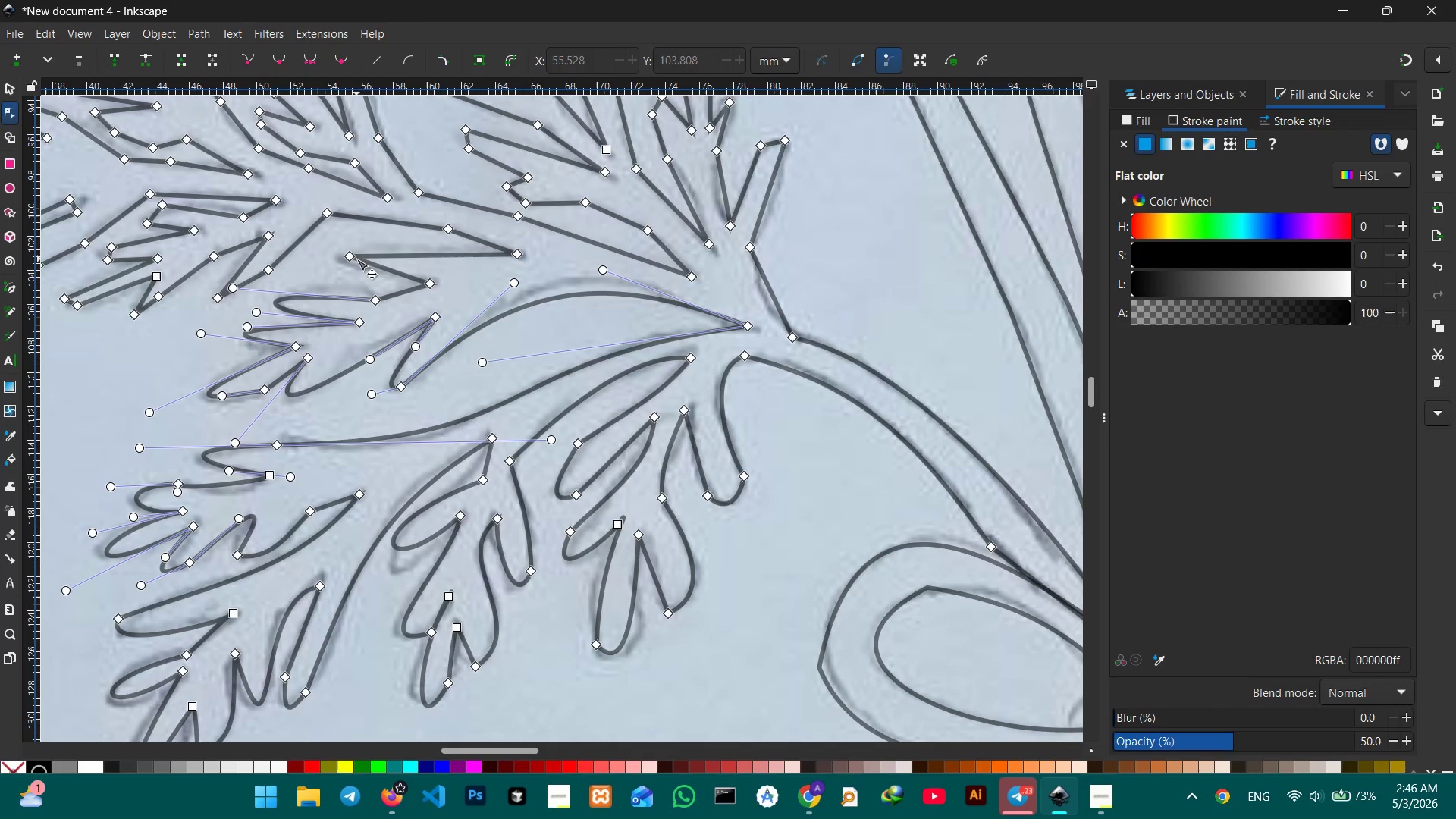 
left_click([354, 258])
 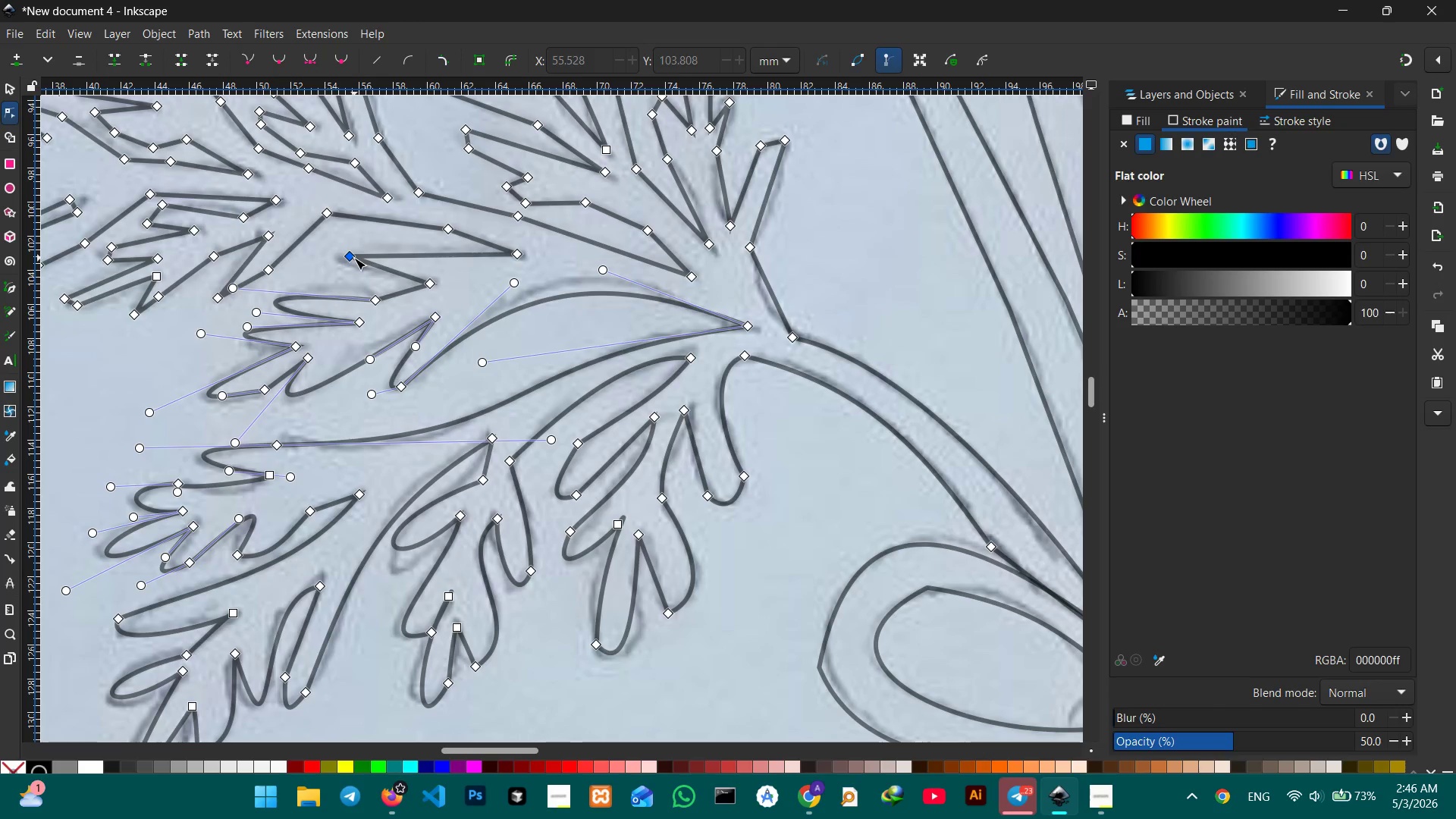 
key(Backspace)
 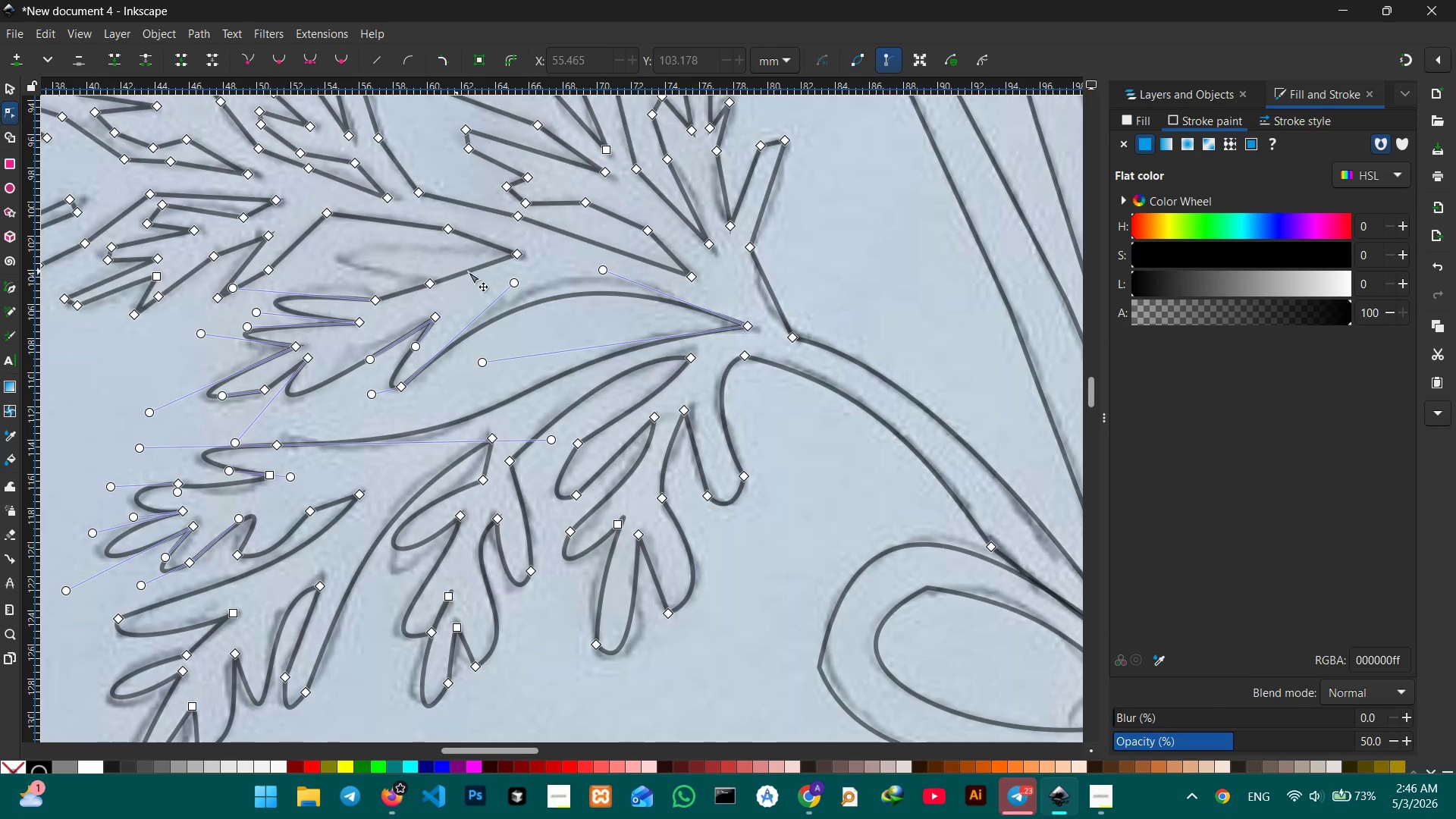 
left_click_drag(start_coordinate=[471, 271], to_coordinate=[353, 250])
 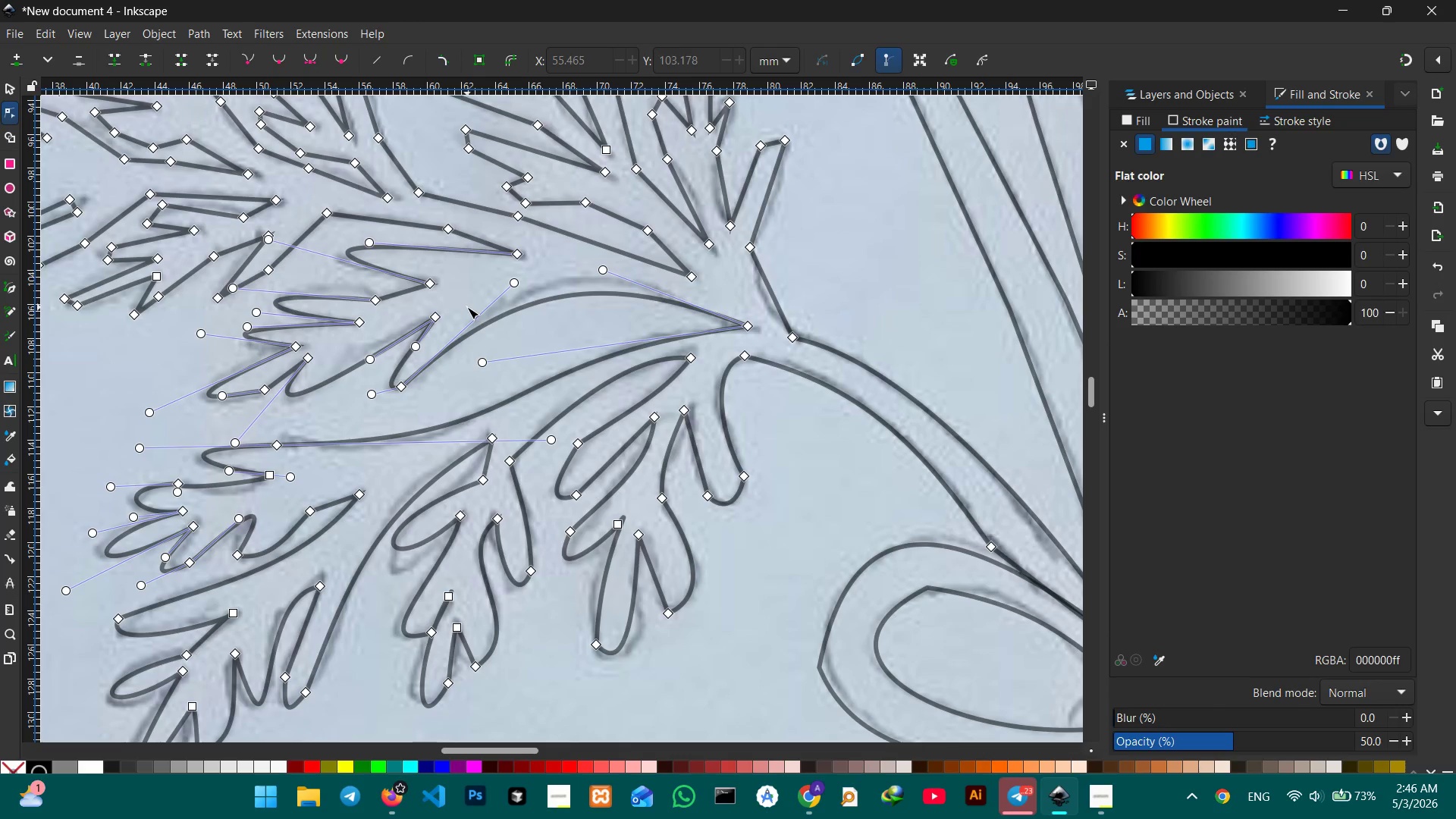 
scroll: coordinate [467, 307], scroll_direction: up, amount: 1.0
 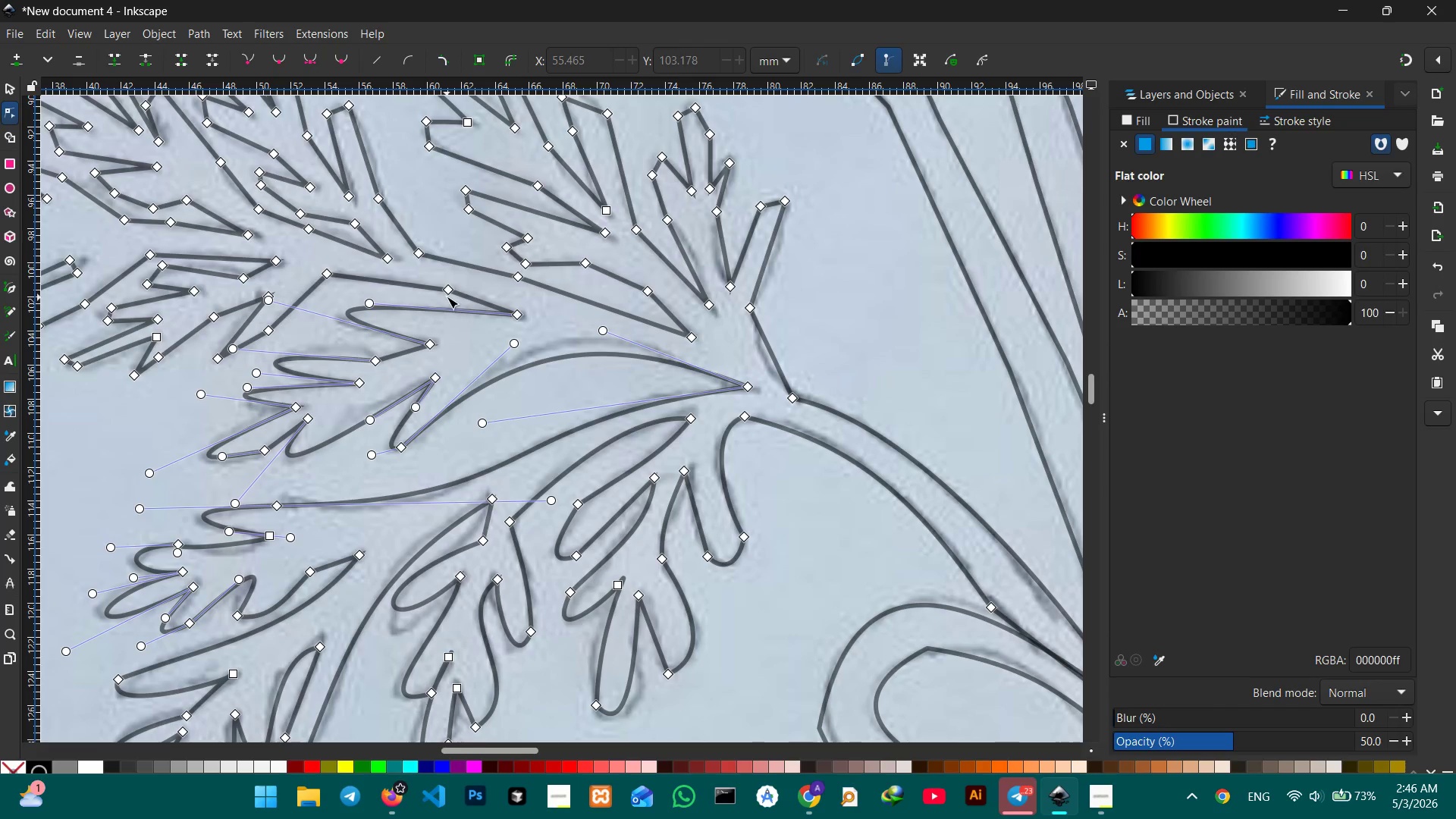 
left_click([449, 287])
 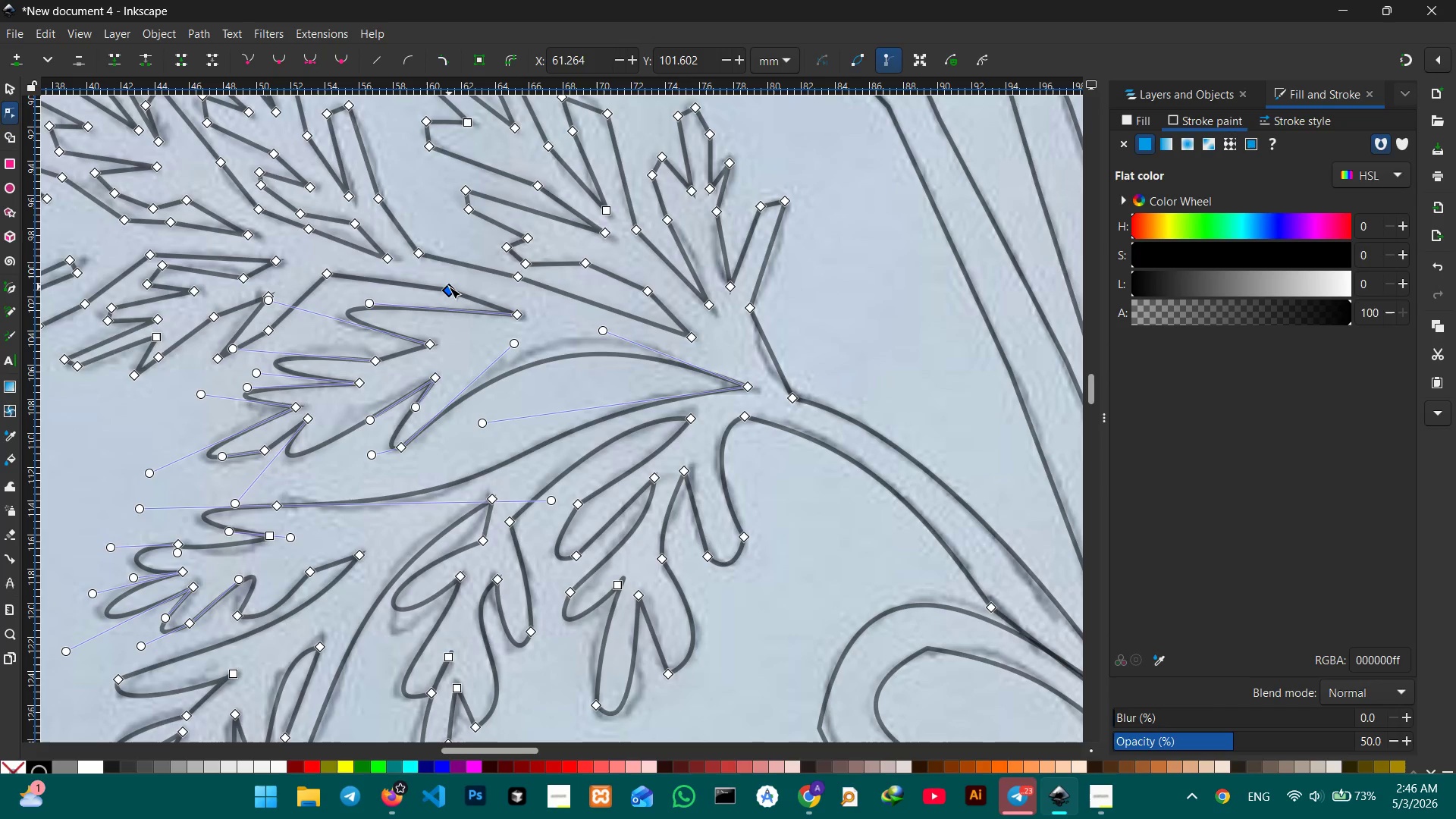 
key(Backspace)
 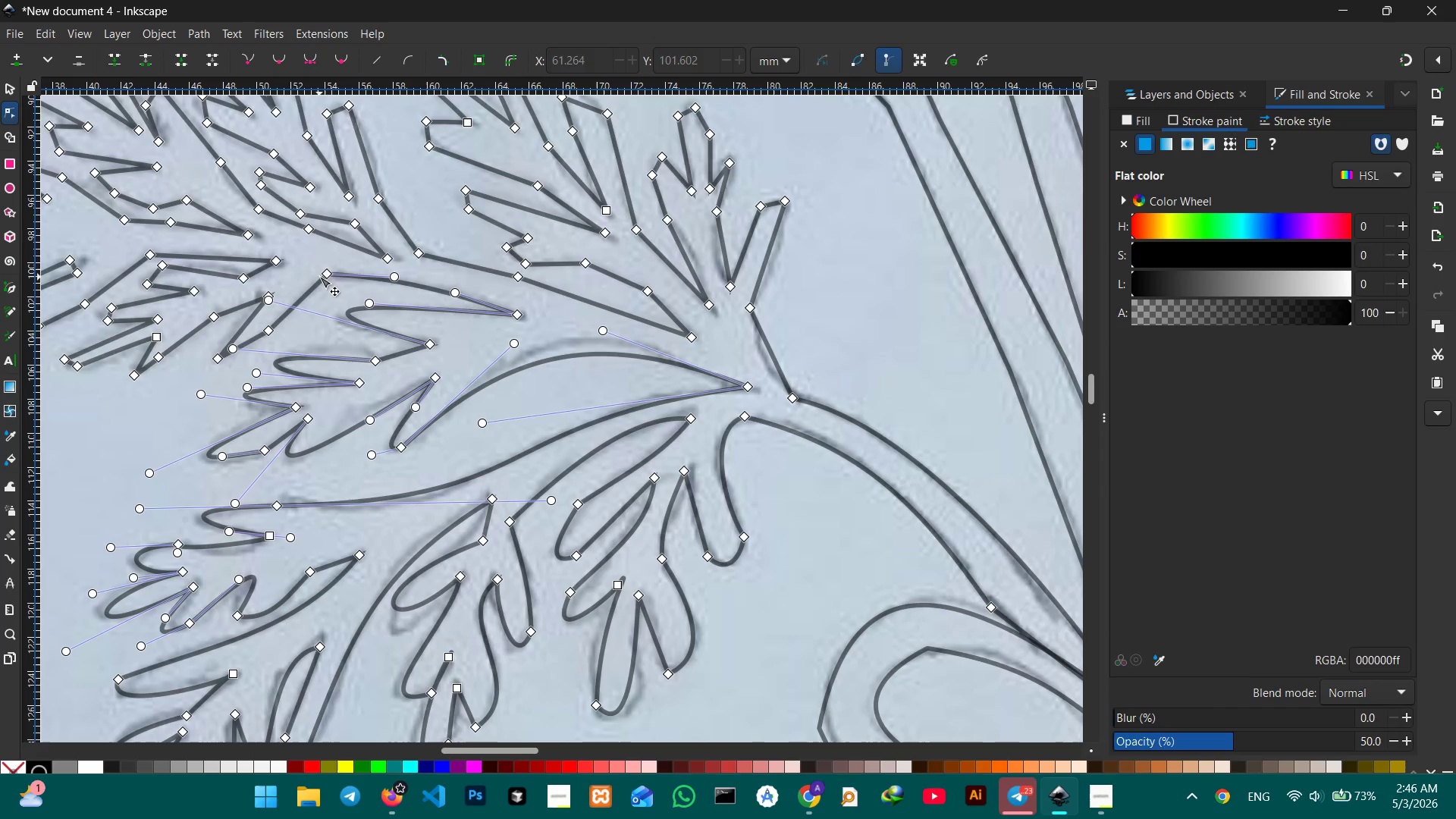 
left_click([322, 273])
 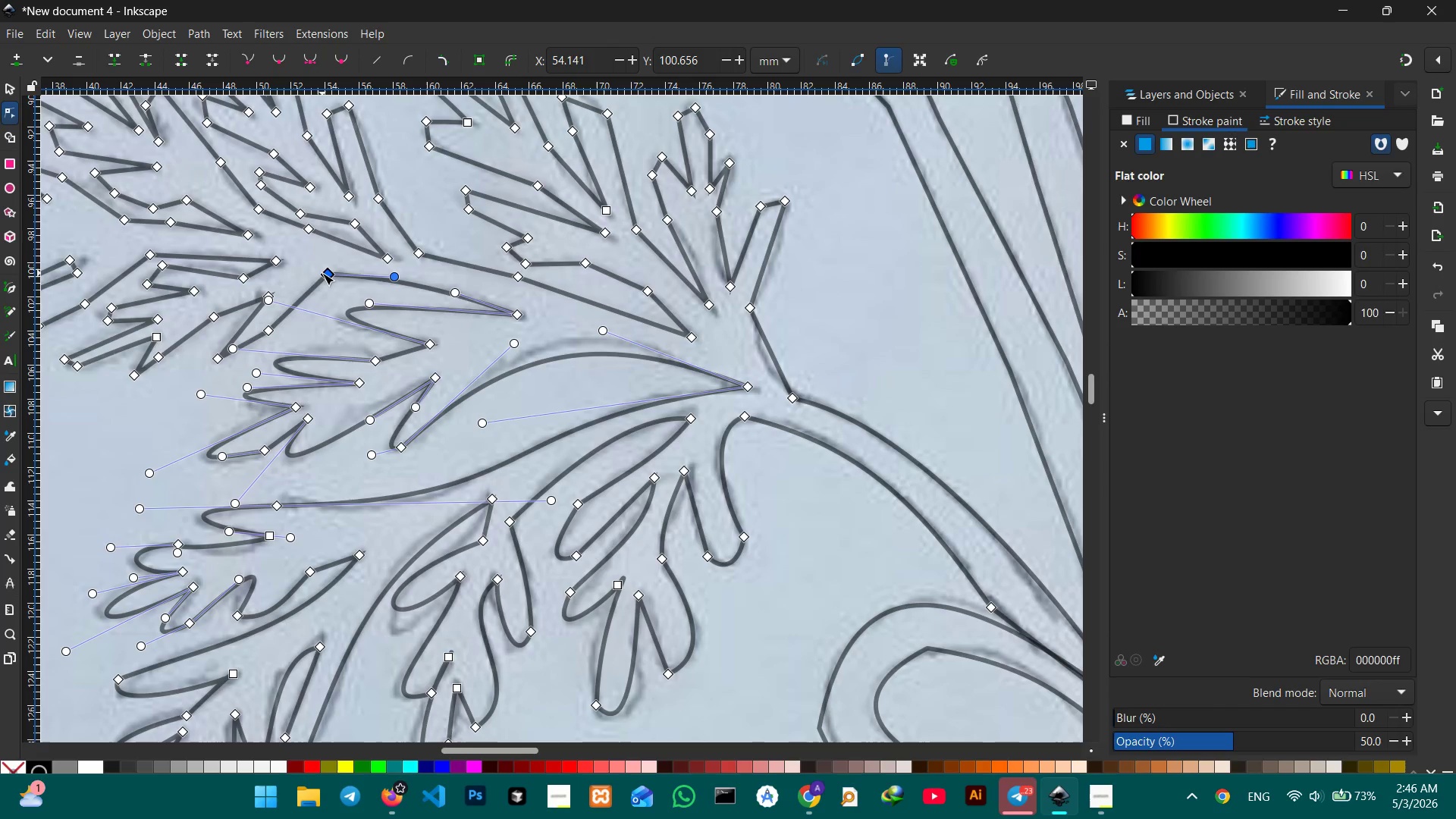 
key(Backspace)
 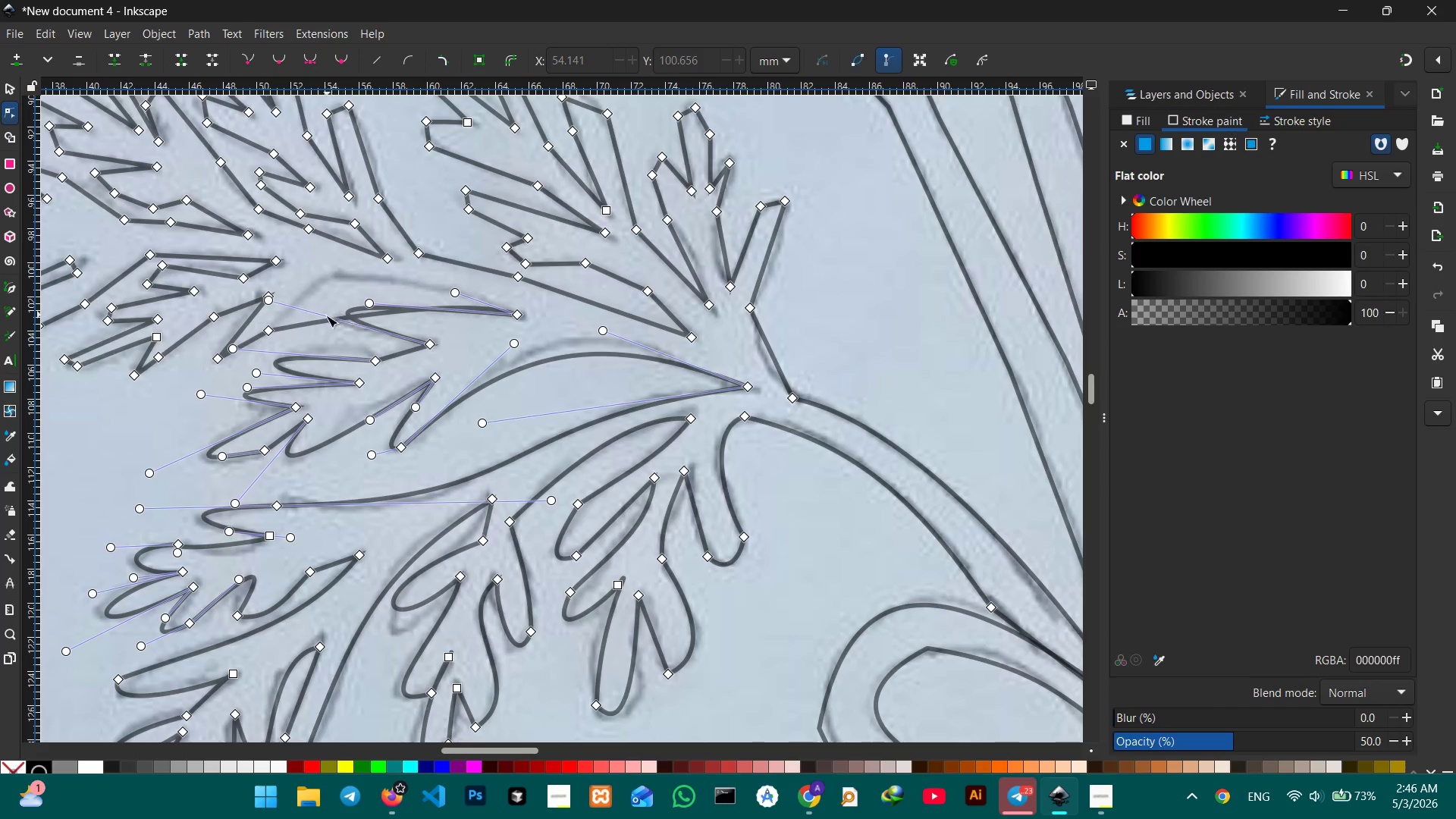 
left_click_drag(start_coordinate=[320, 320], to_coordinate=[356, 281])
 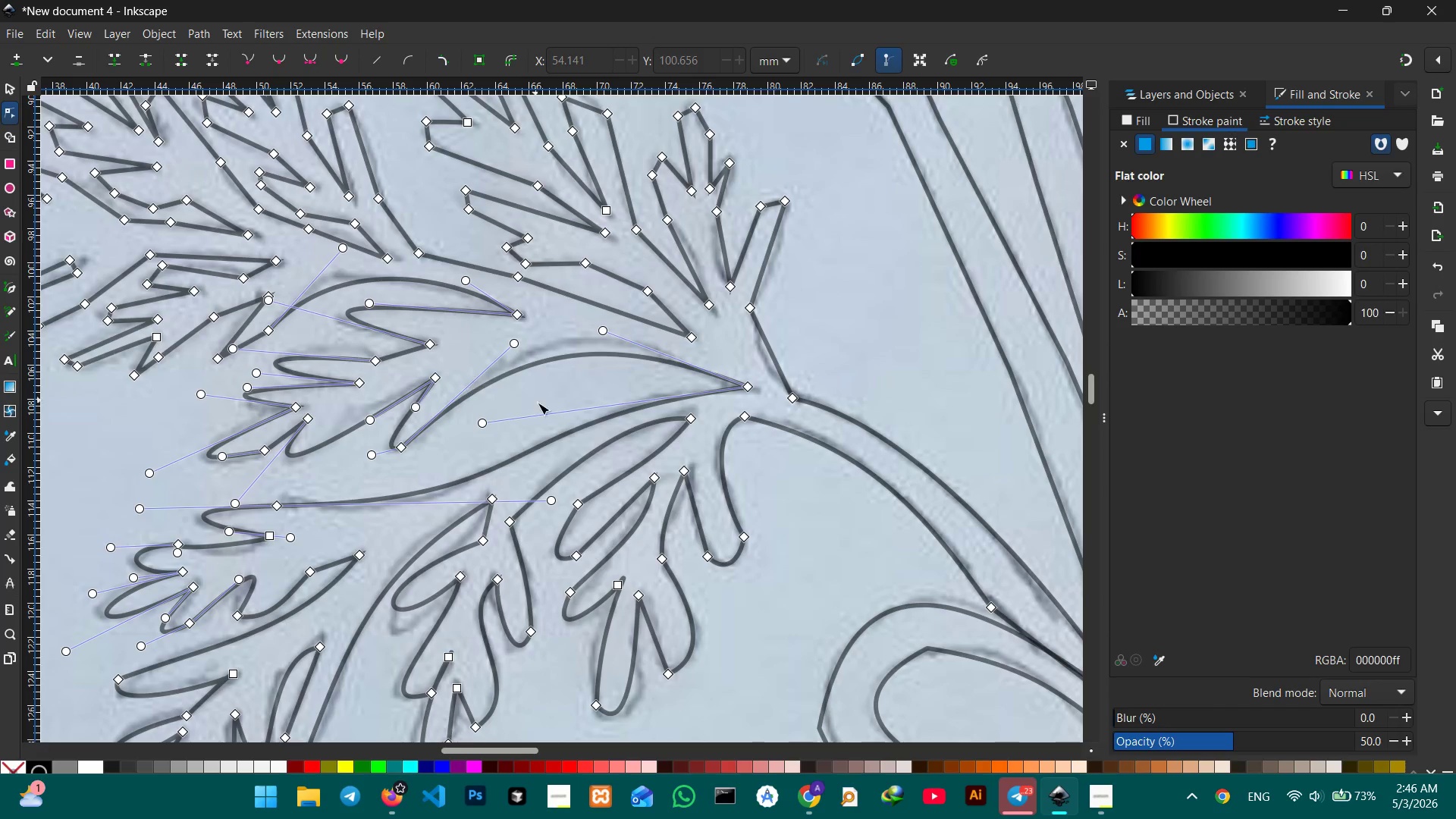 
hold_key(key=Space, duration=0.62)
 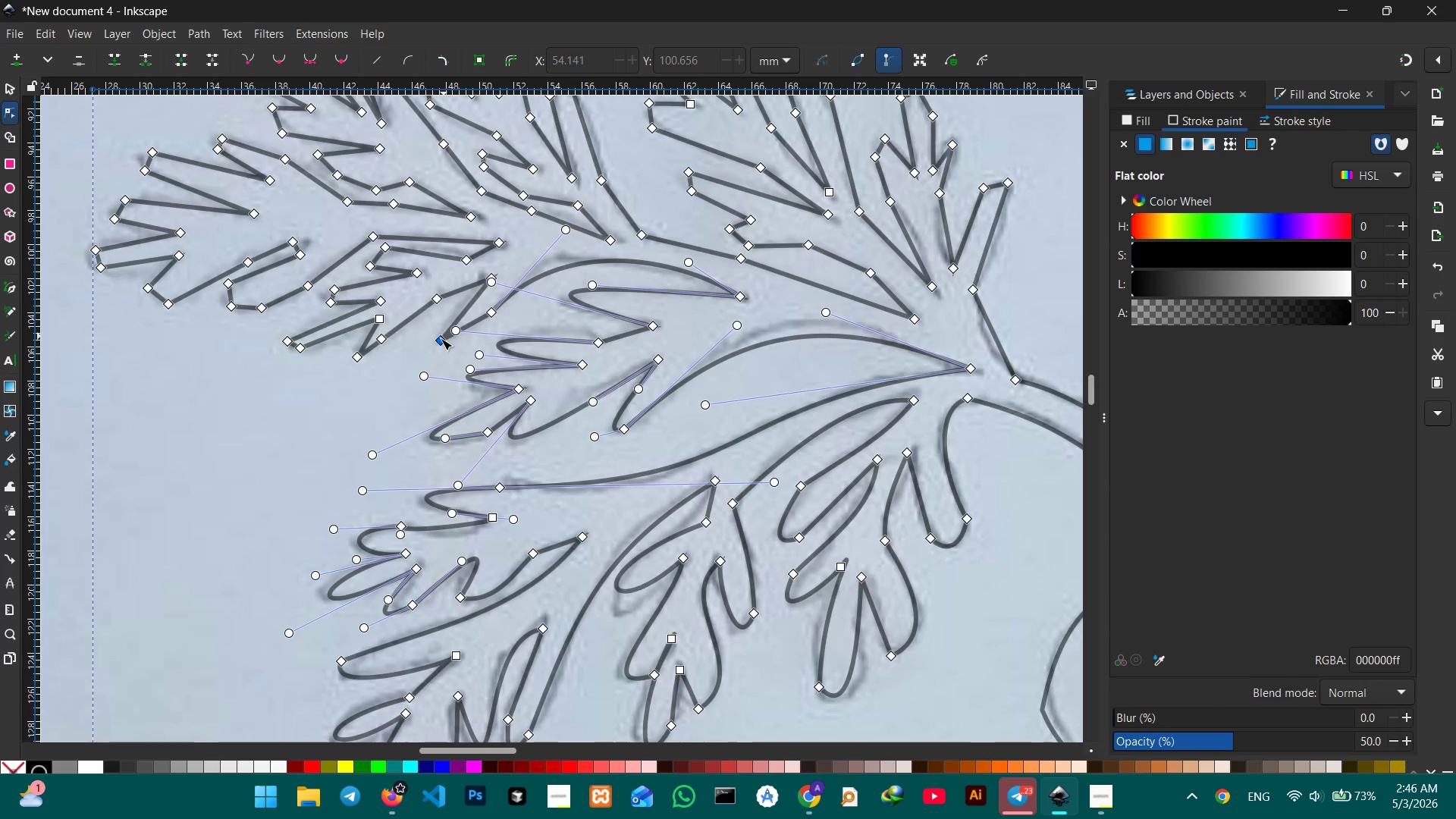 
left_click_drag(start_coordinate=[539, 412], to_coordinate=[782, 406])
 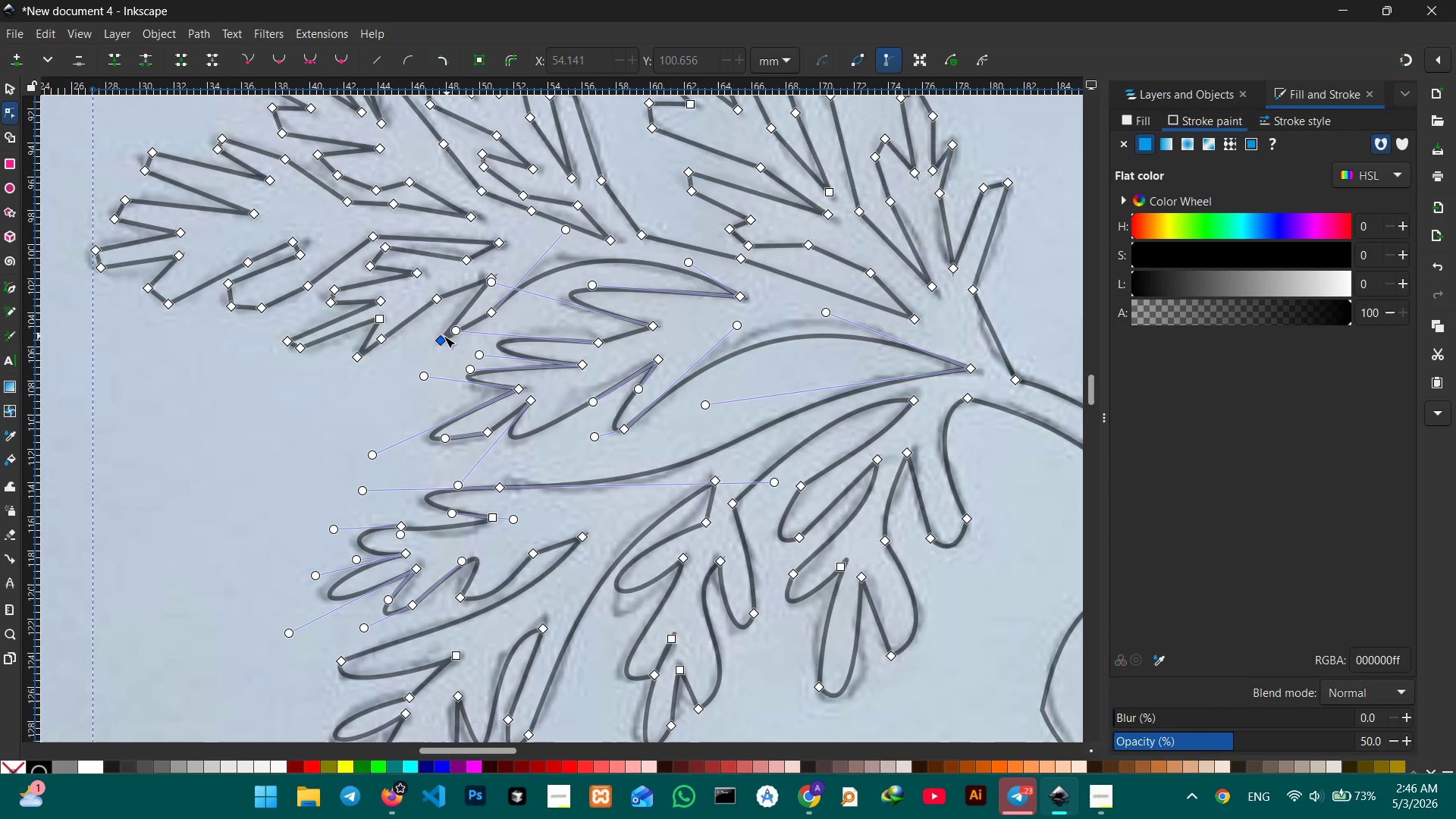 
left_click([440, 340])
 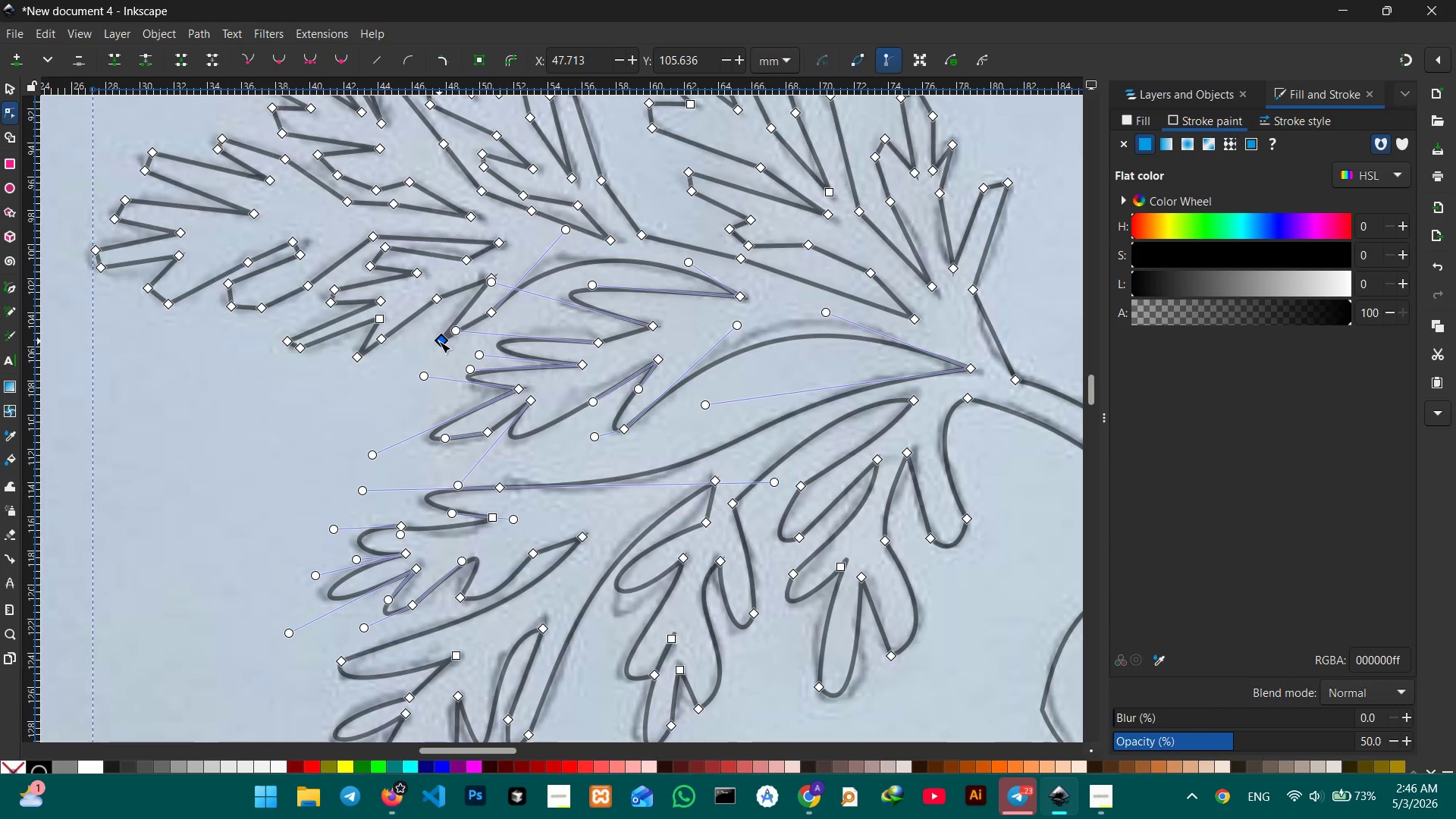 
key(Backspace)
 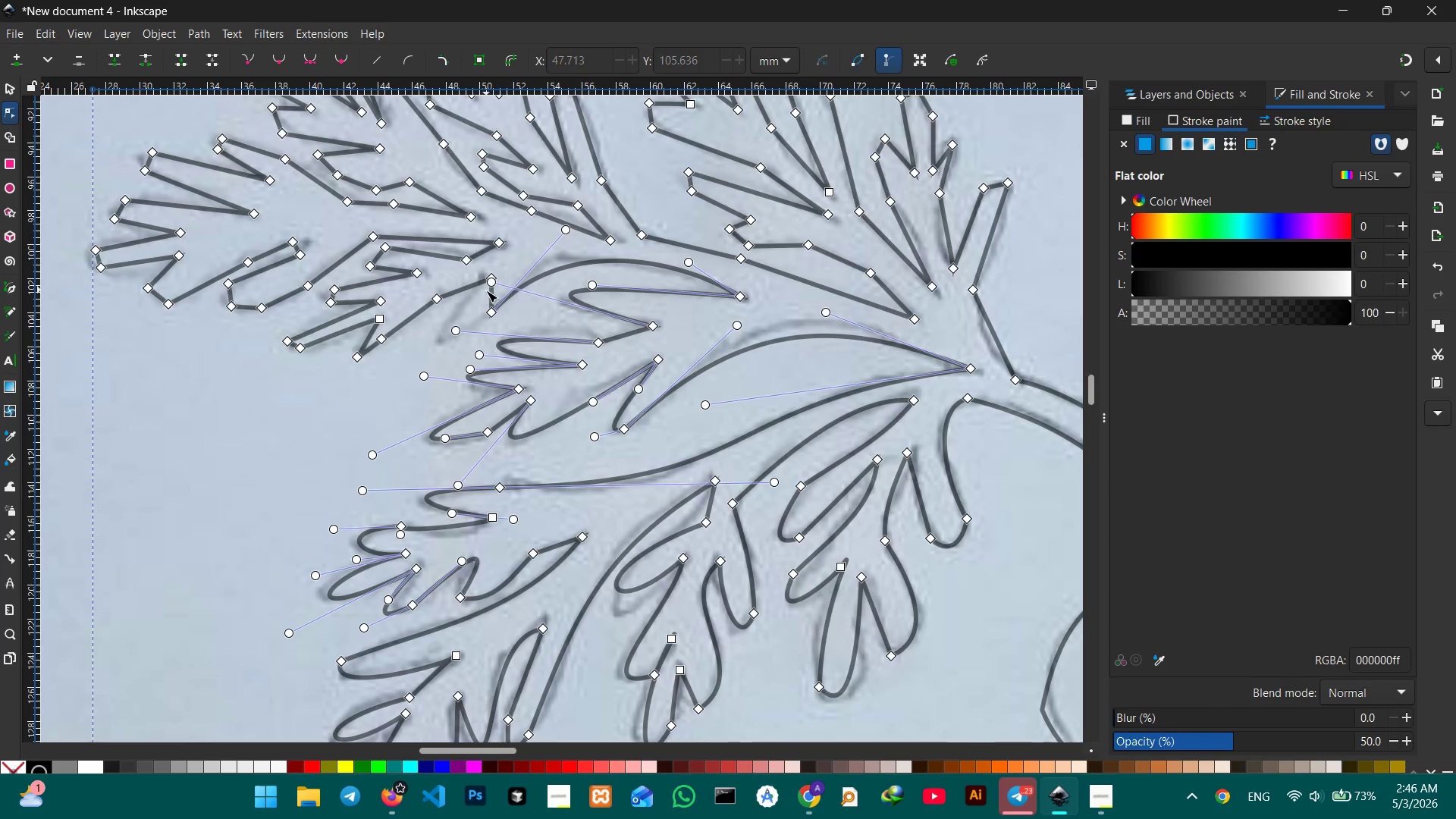 
left_click_drag(start_coordinate=[487, 293], to_coordinate=[436, 337])
 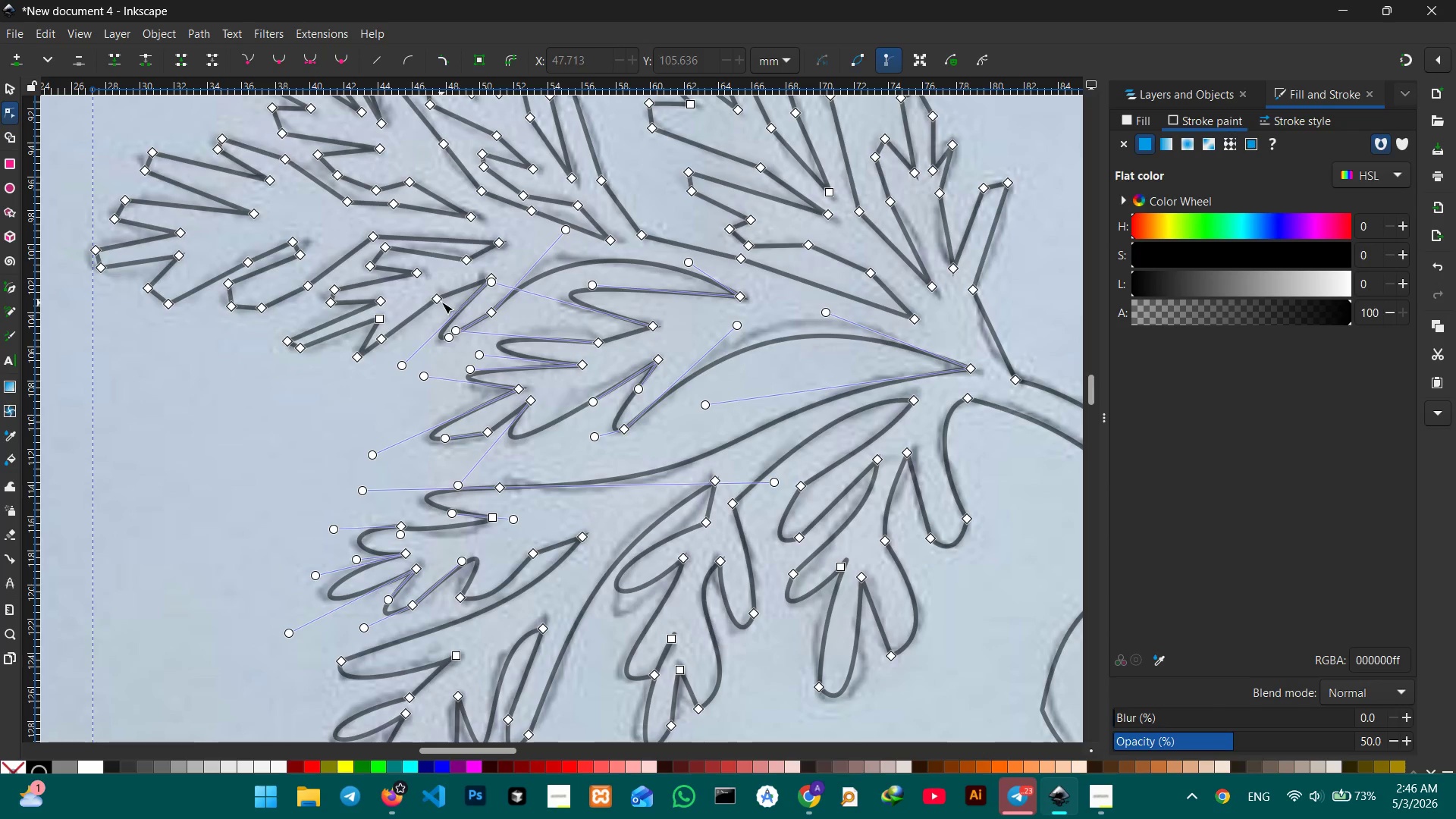 
left_click([438, 301])
 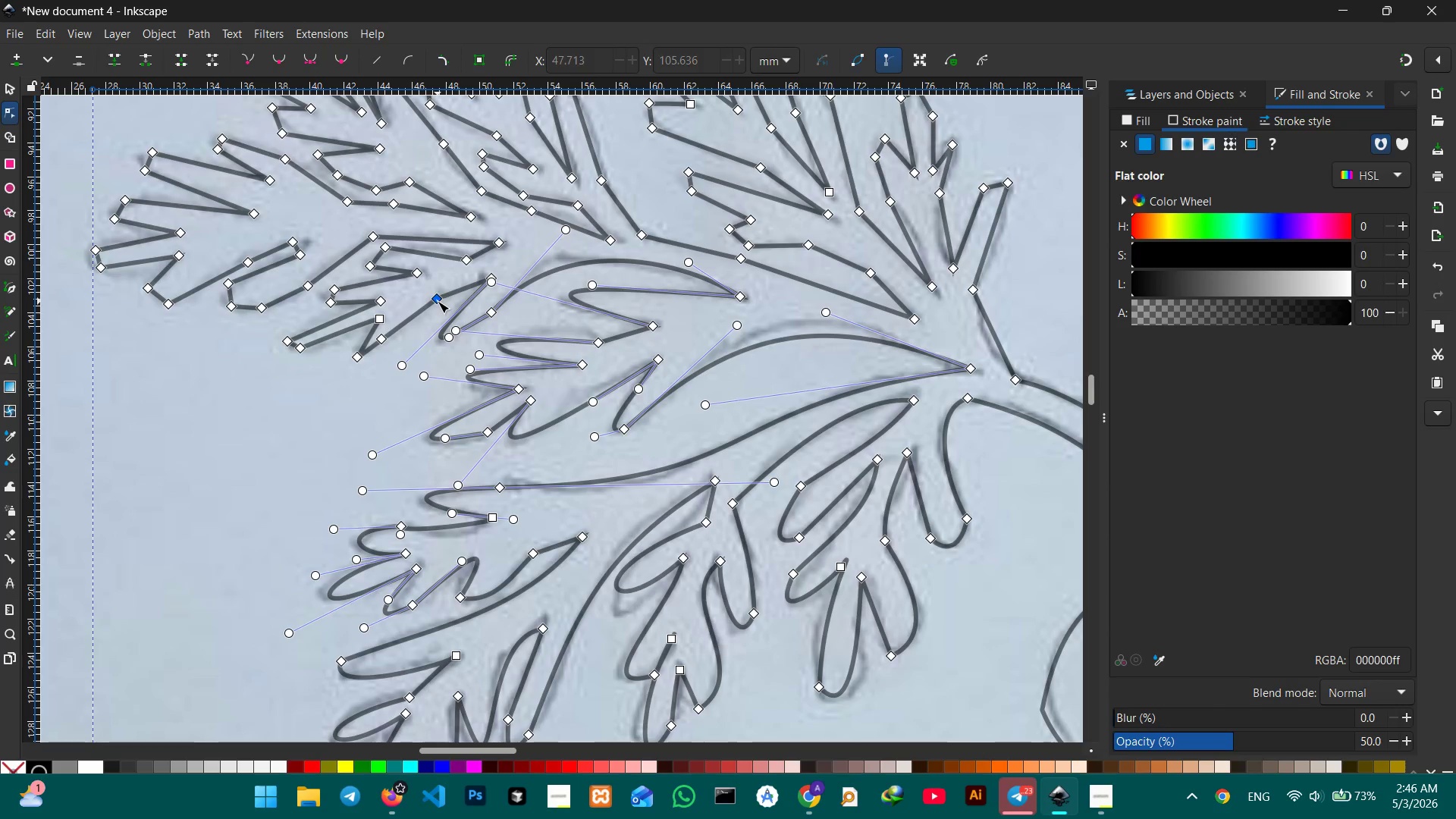 
key(Backspace)
 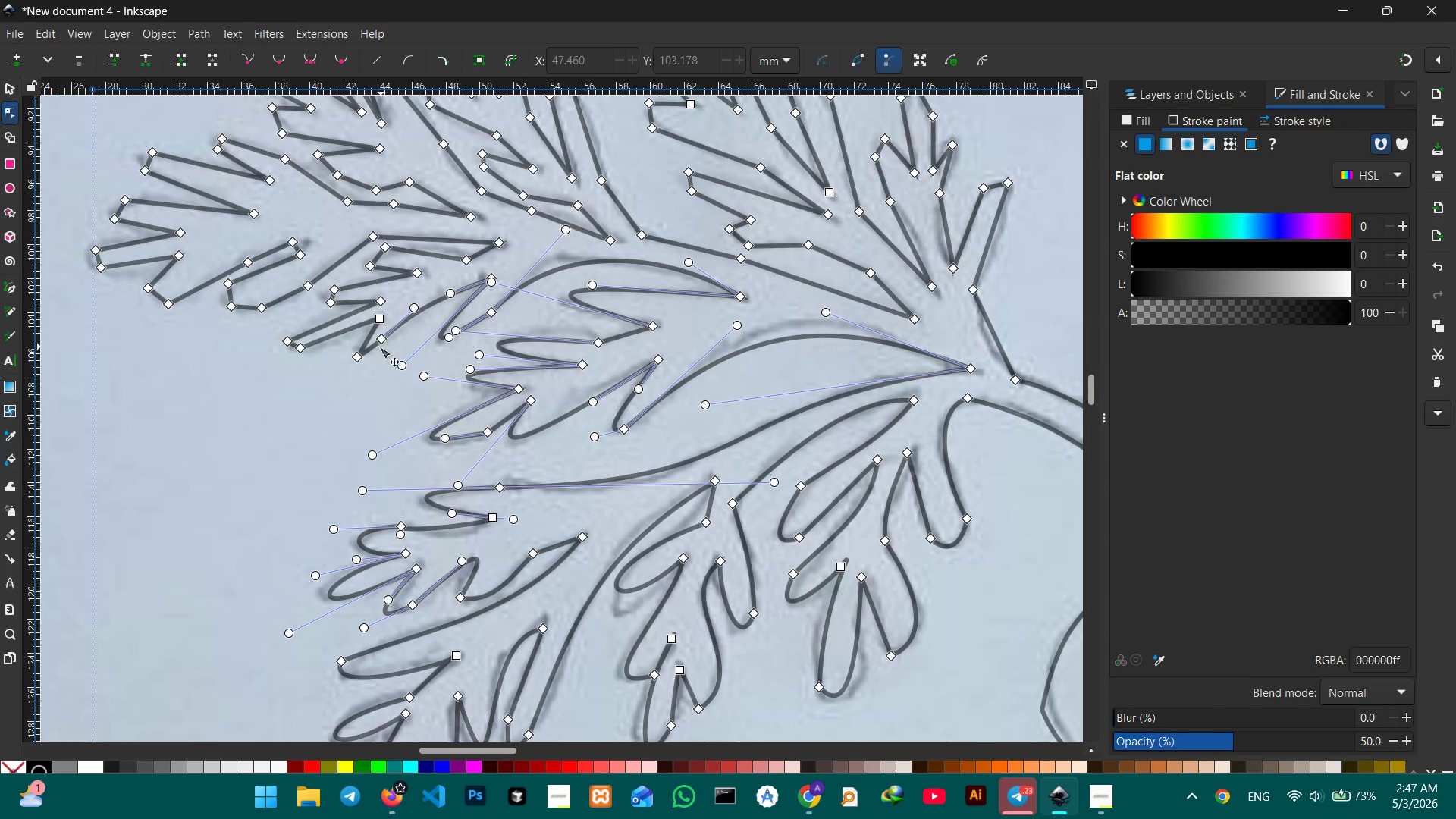 
left_click([360, 353])
 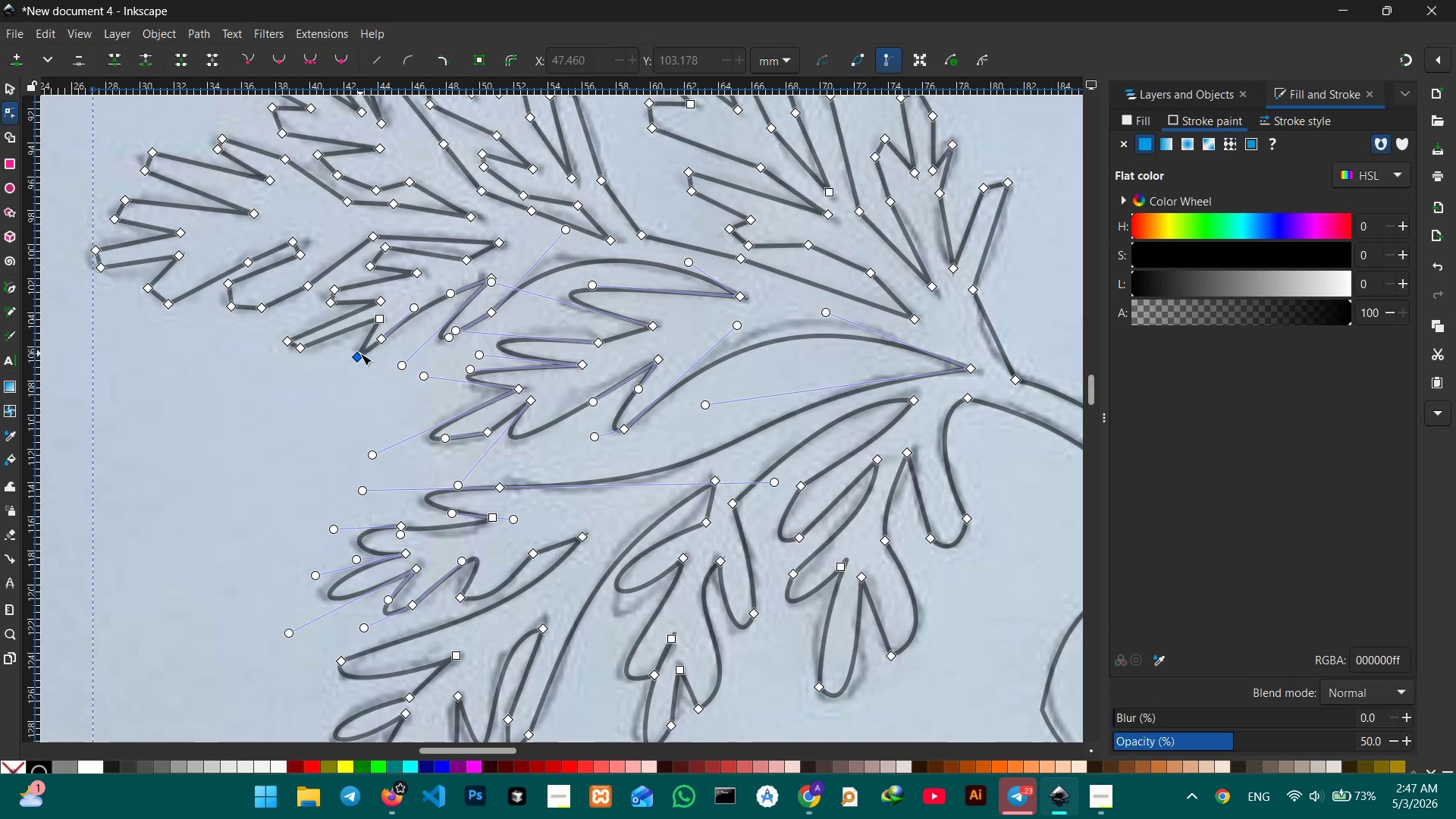 
key(Backspace)
 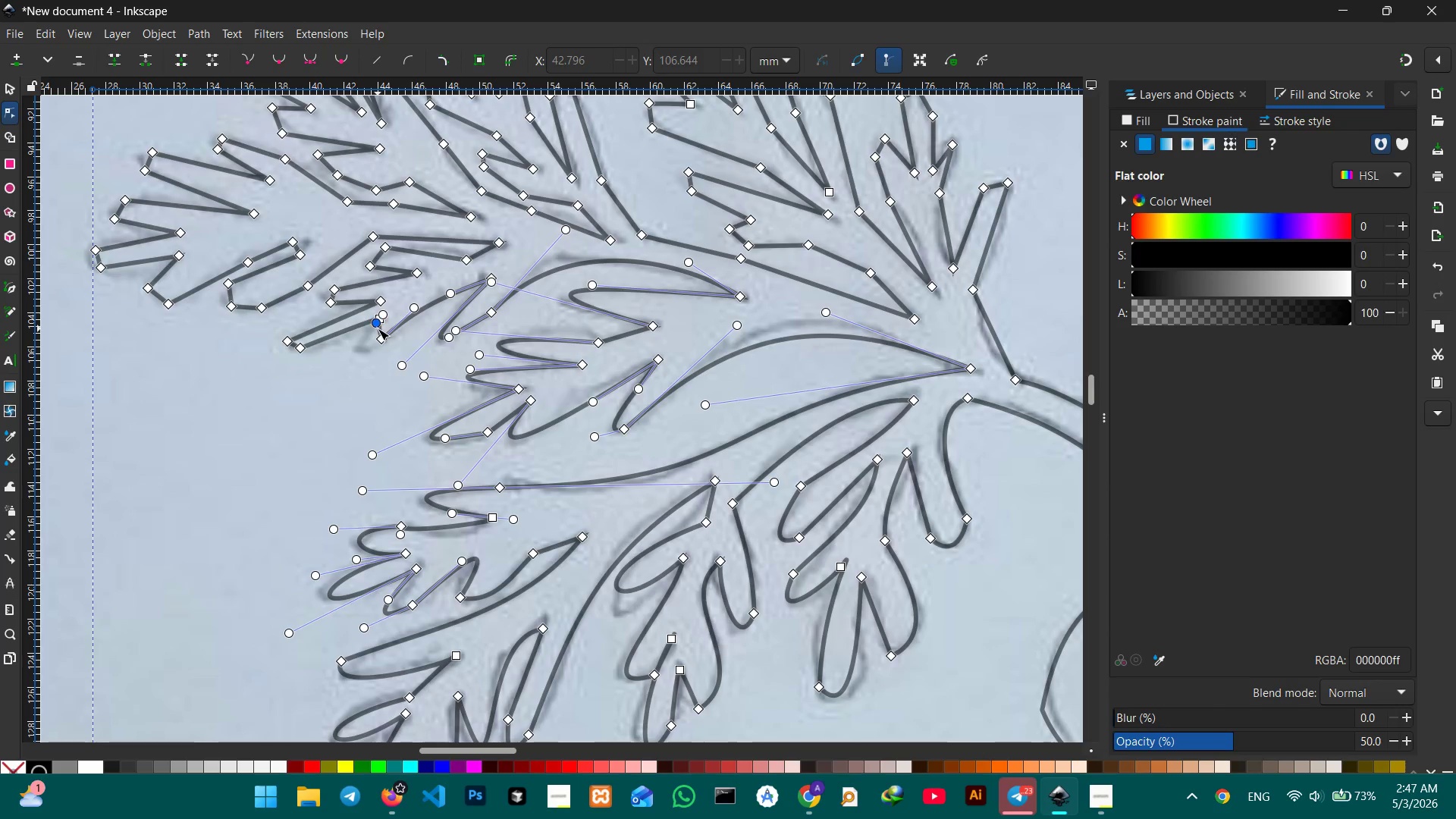 
left_click_drag(start_coordinate=[378, 328], to_coordinate=[332, 384])
 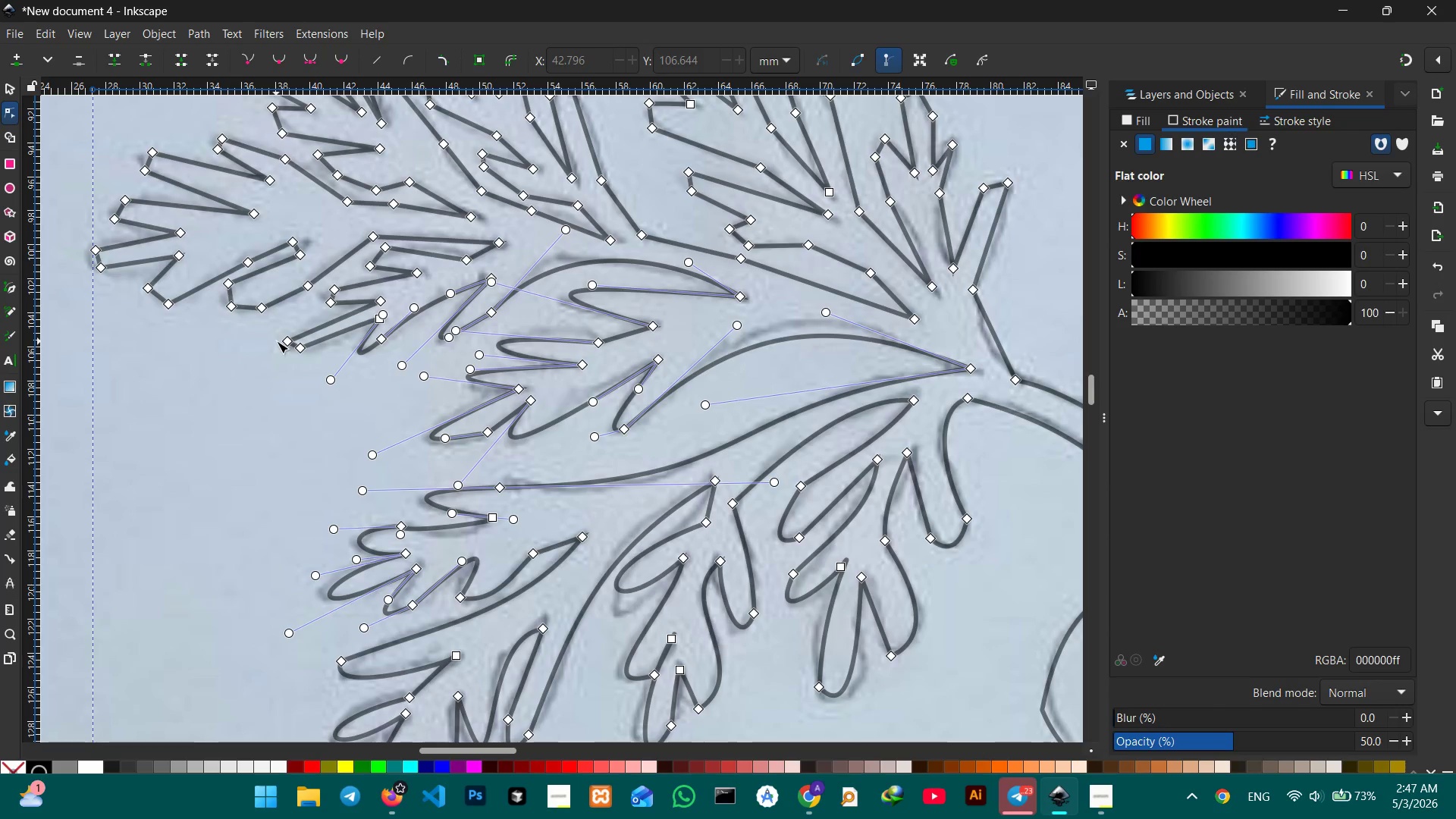 
double_click([282, 340])
 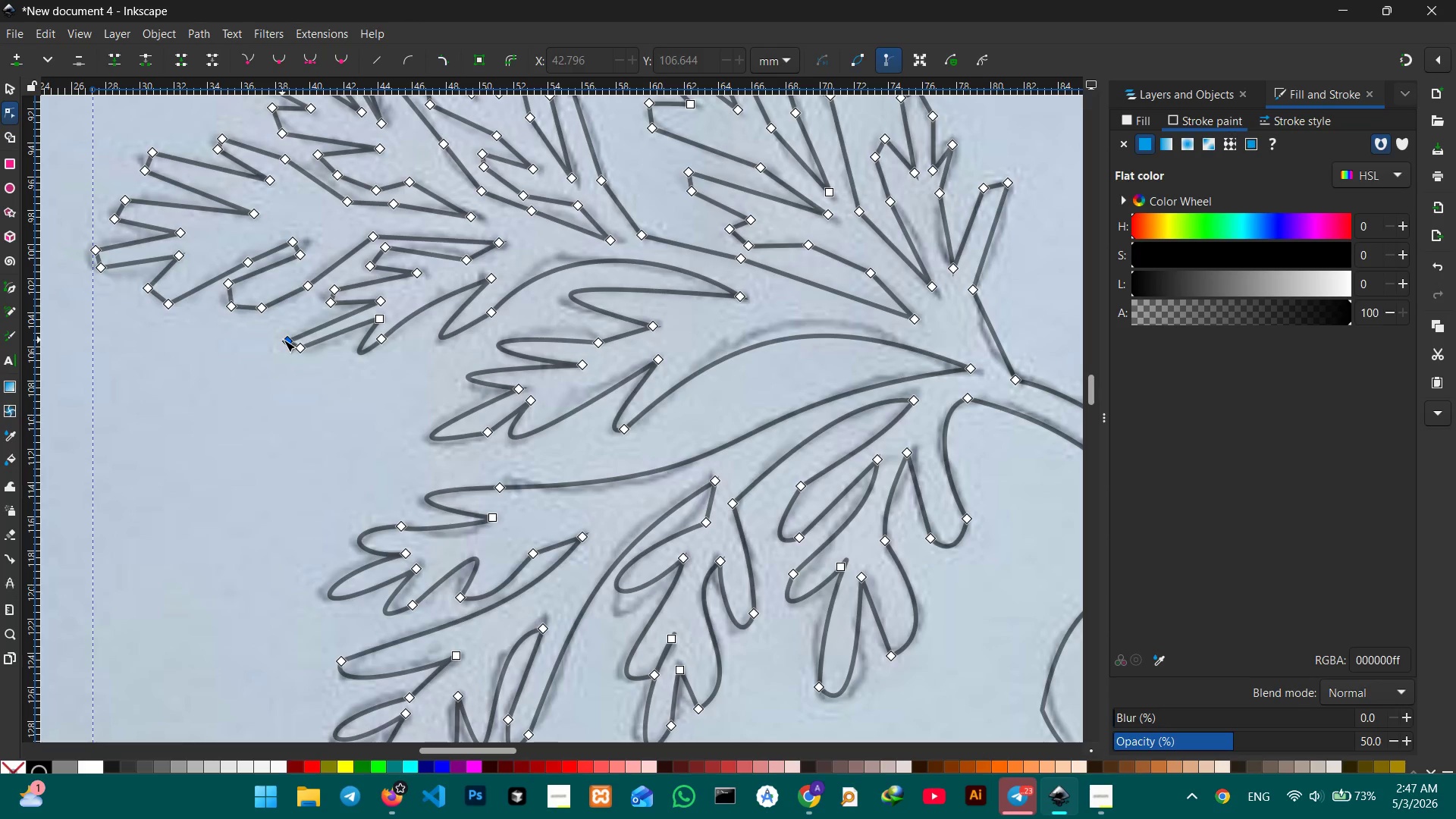 
left_click([284, 340])
 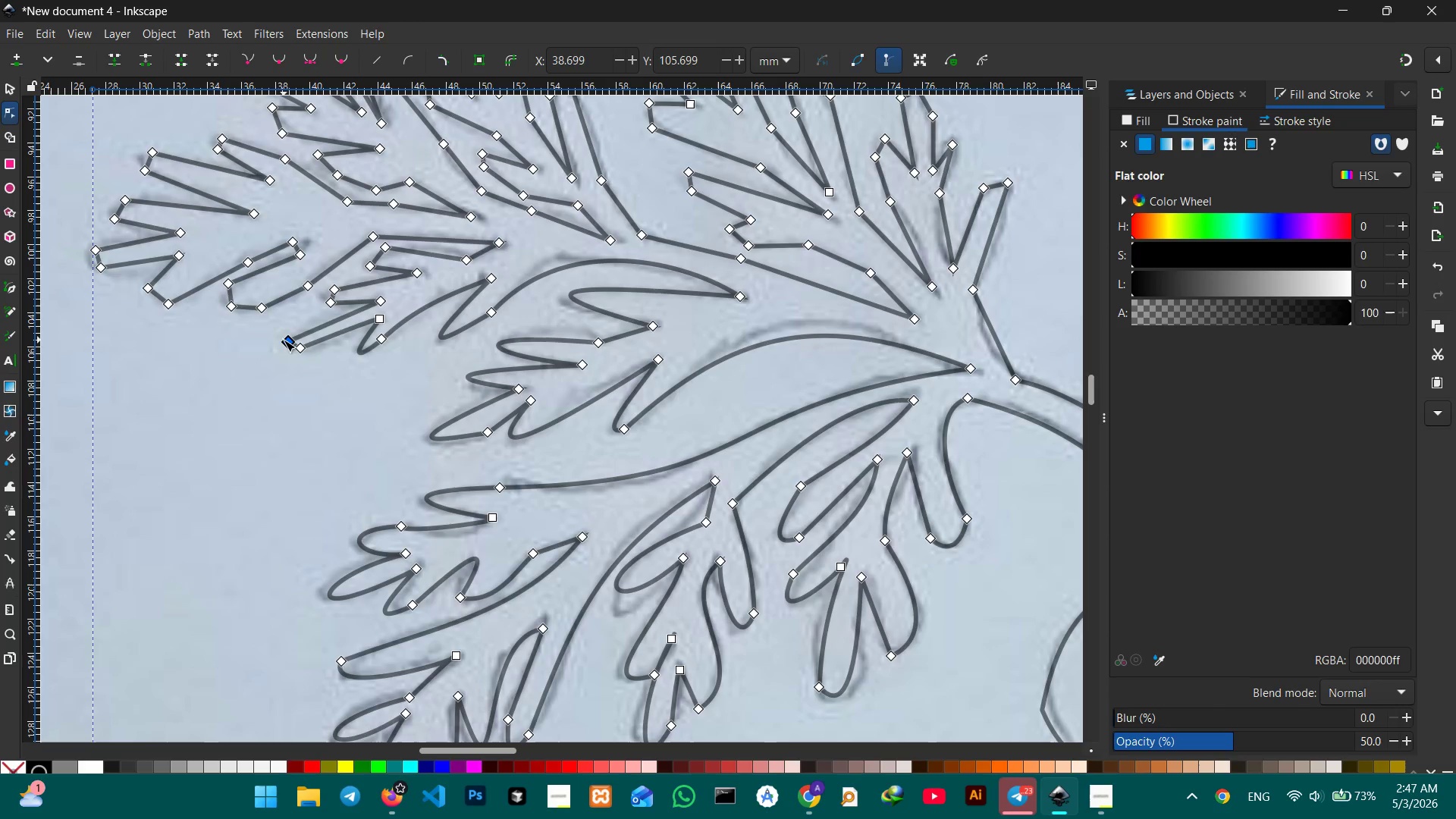 
key(Backspace)
 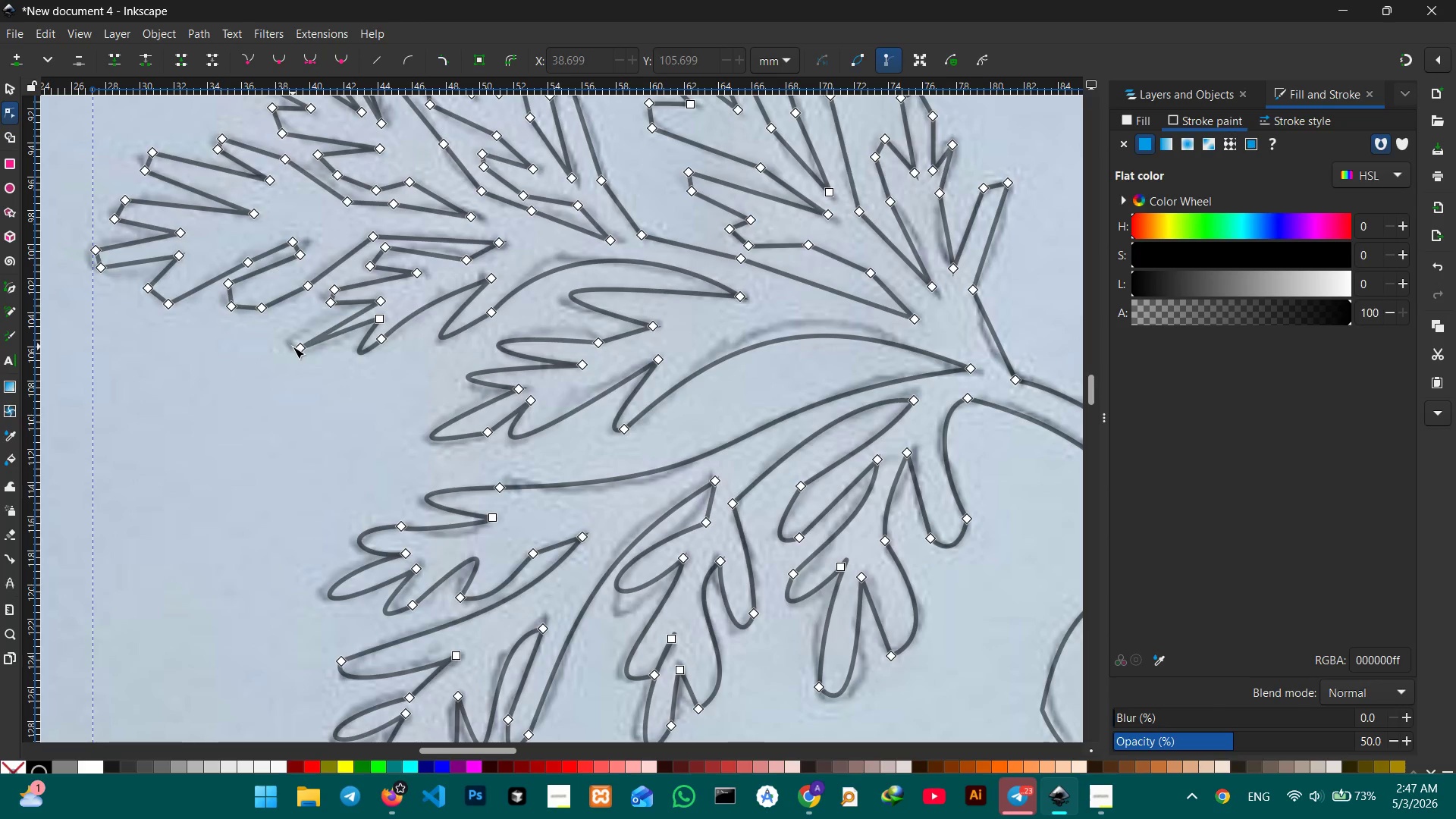 
left_click([293, 347])
 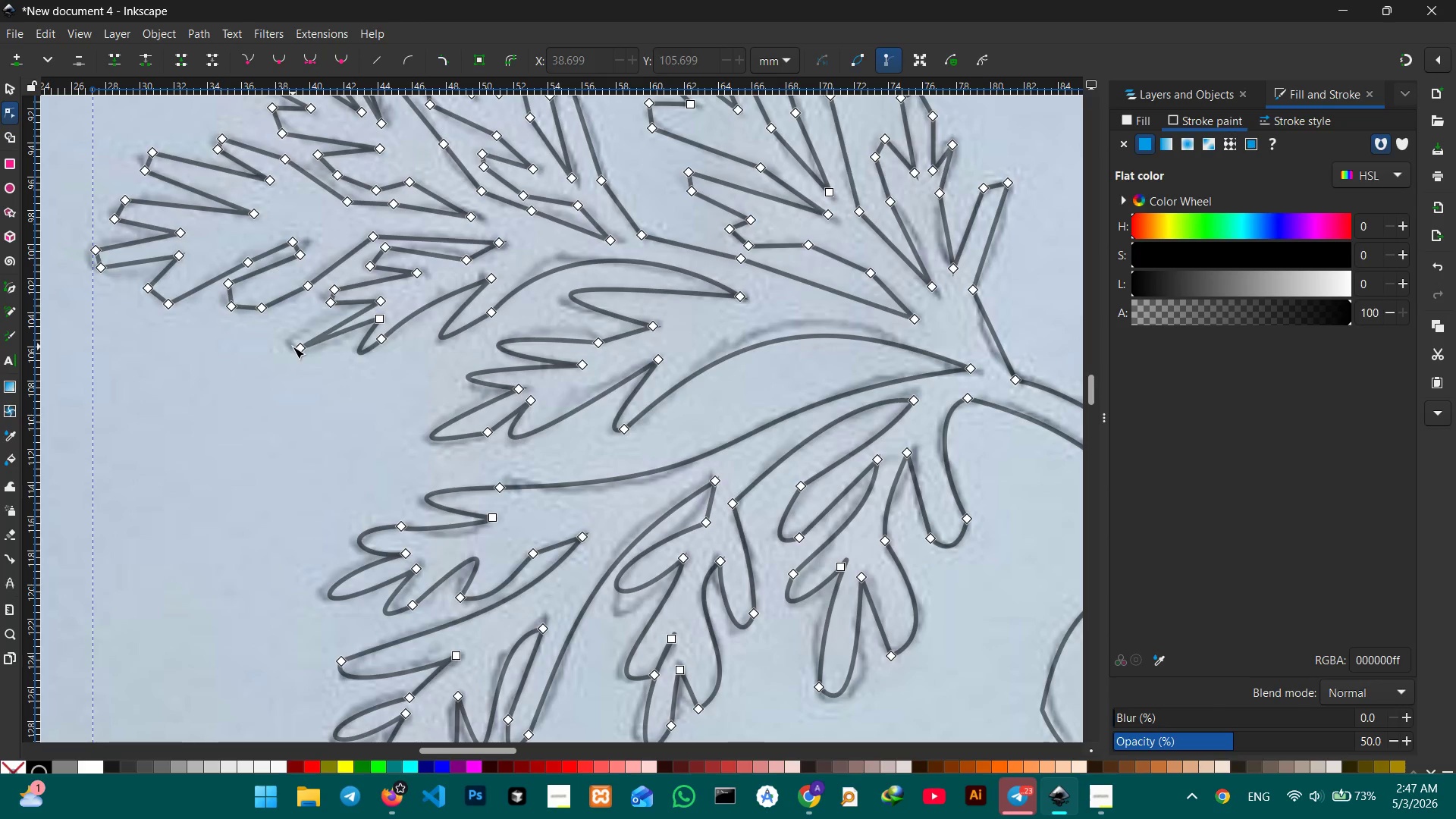 
key(Backspace)
 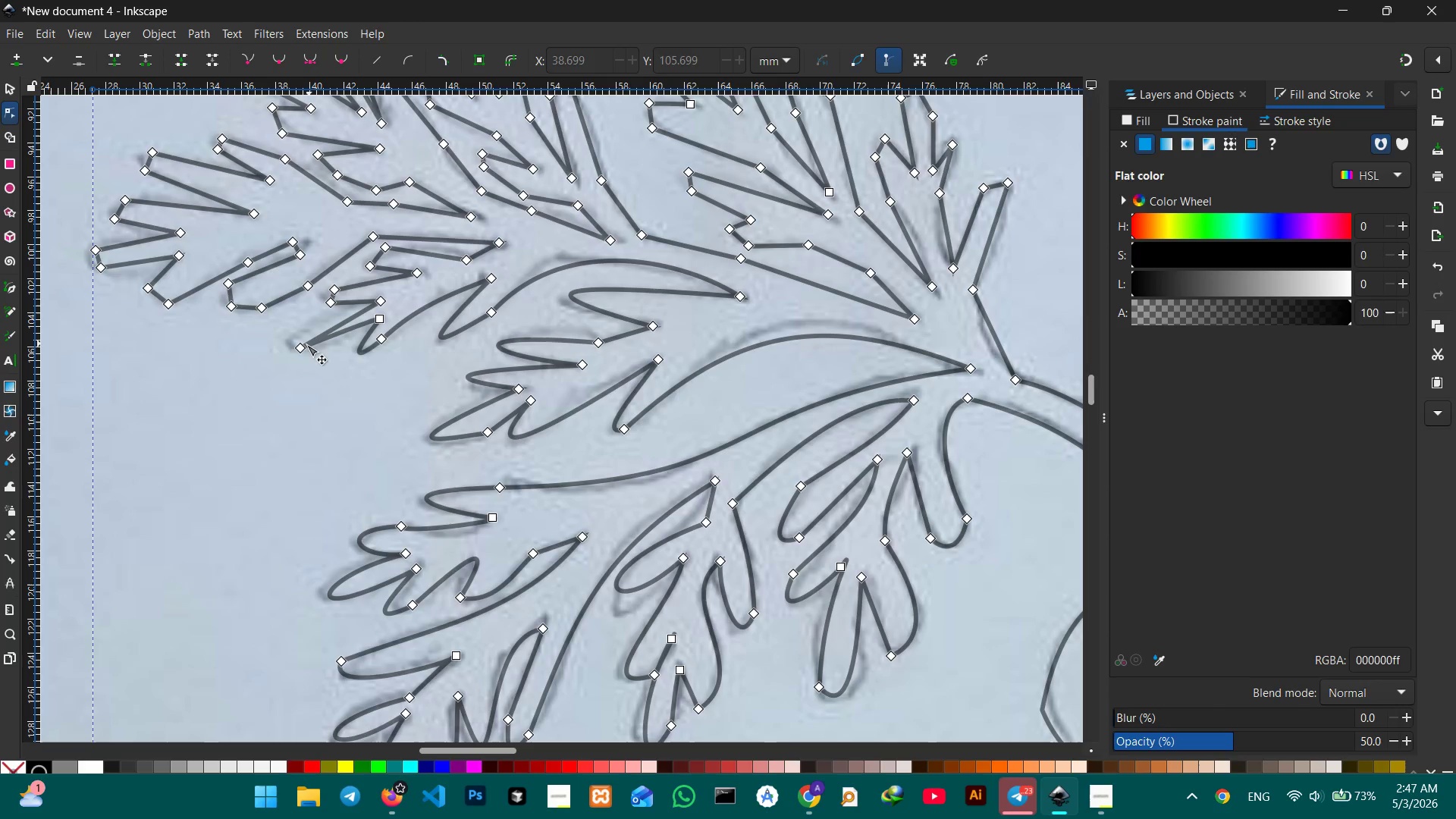 
left_click([305, 347])
 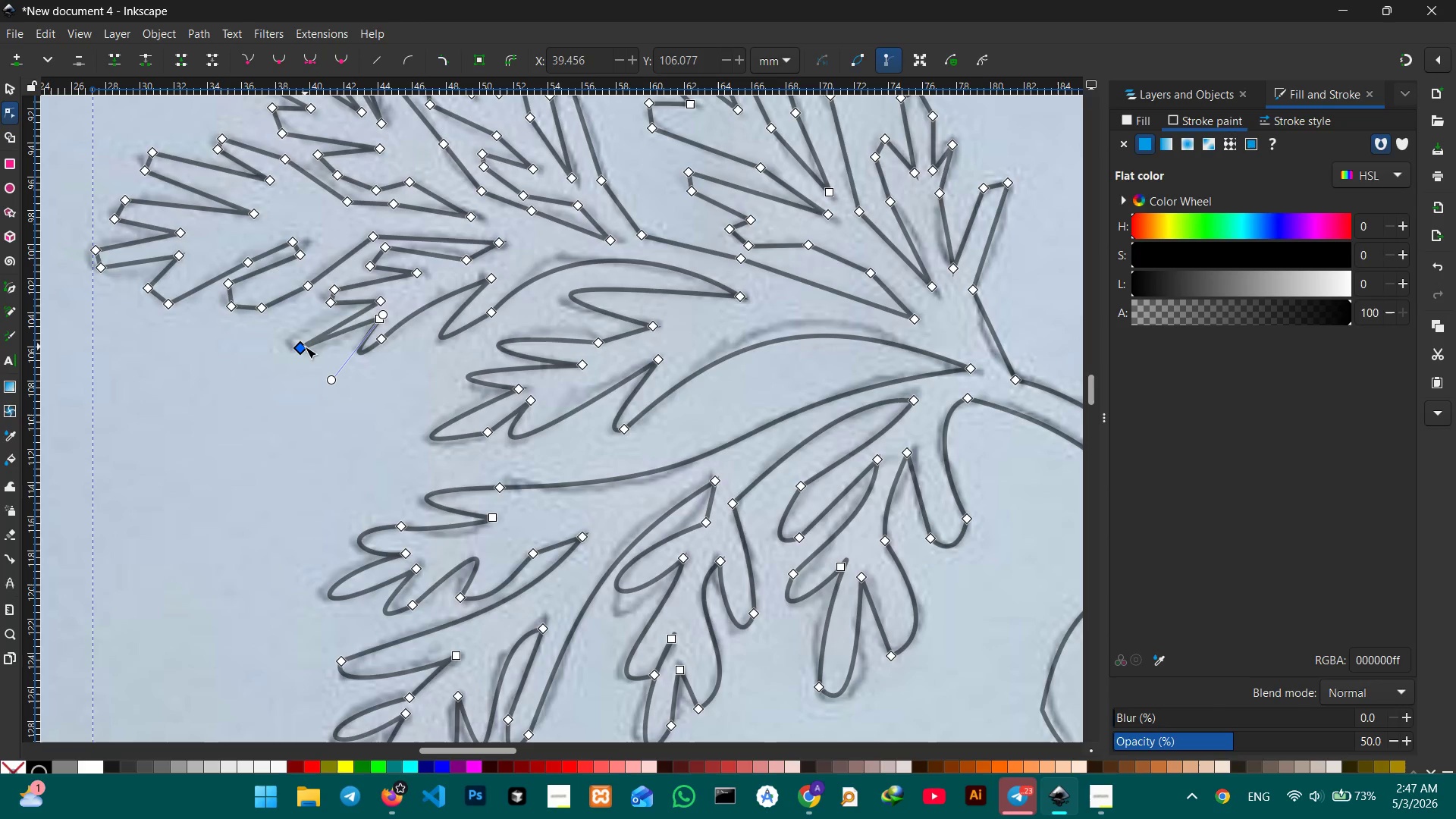 
key(Backspace)
 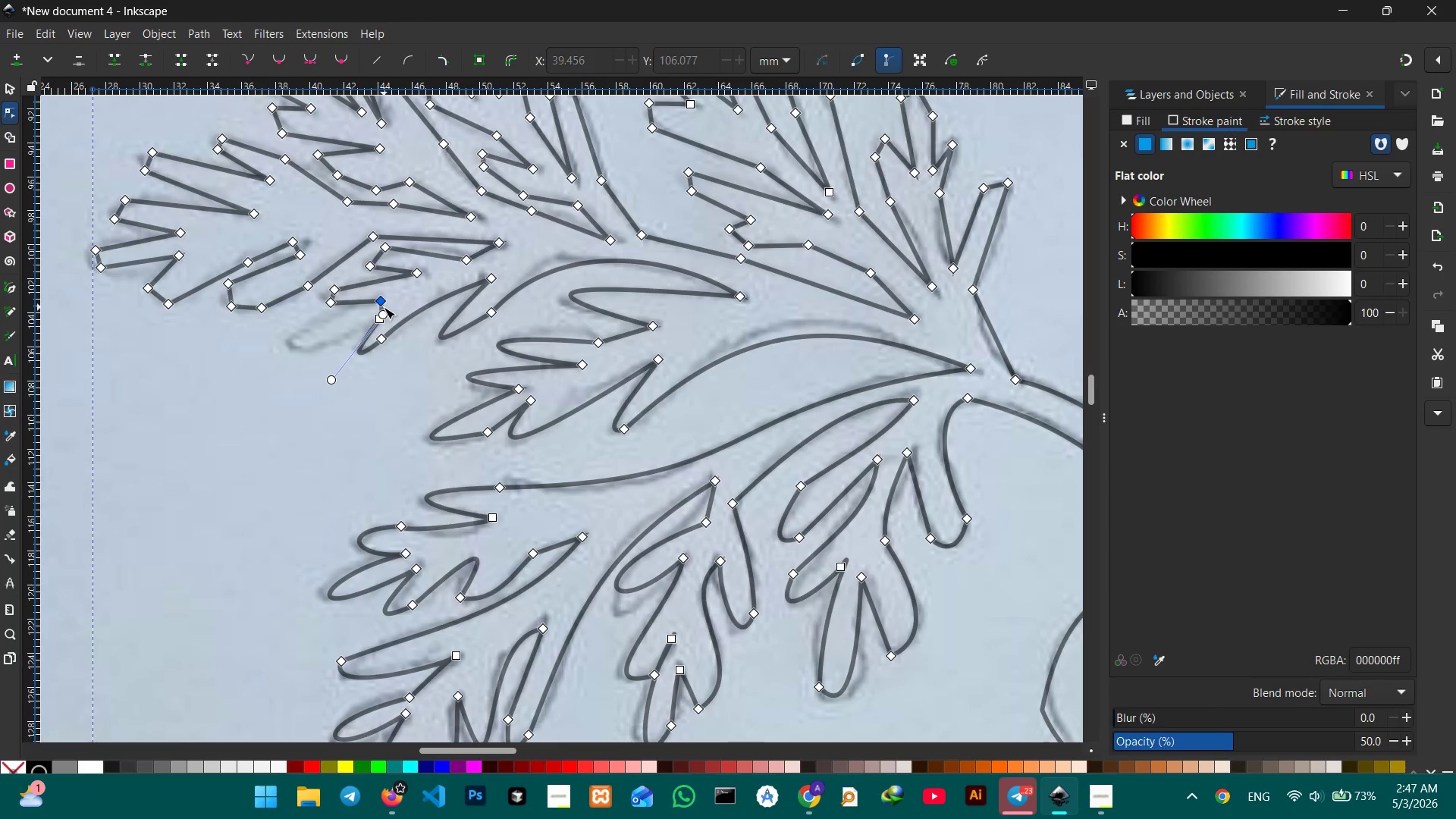 
left_click_drag(start_coordinate=[383, 309], to_coordinate=[271, 359])
 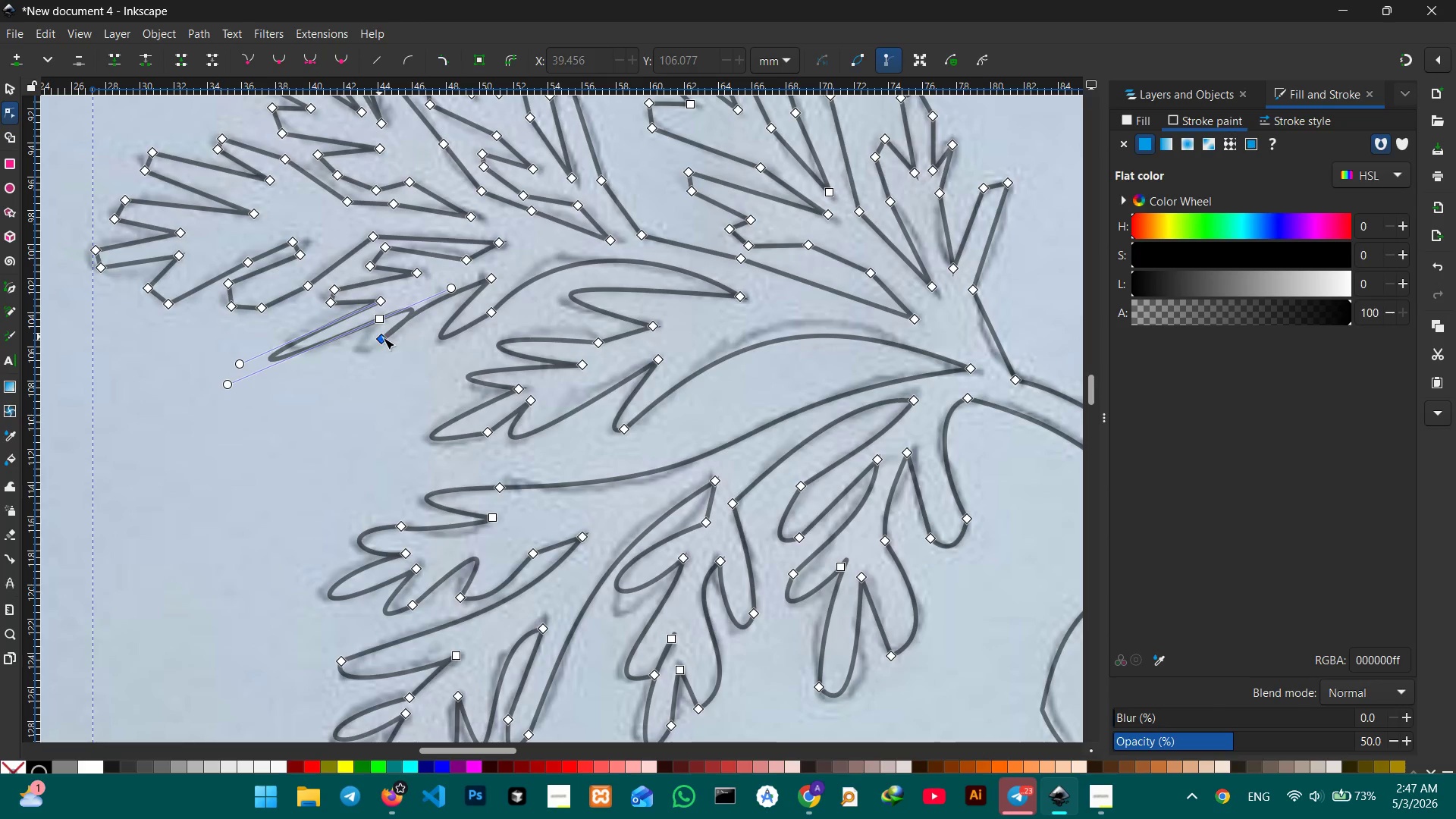 
left_click([385, 340])
 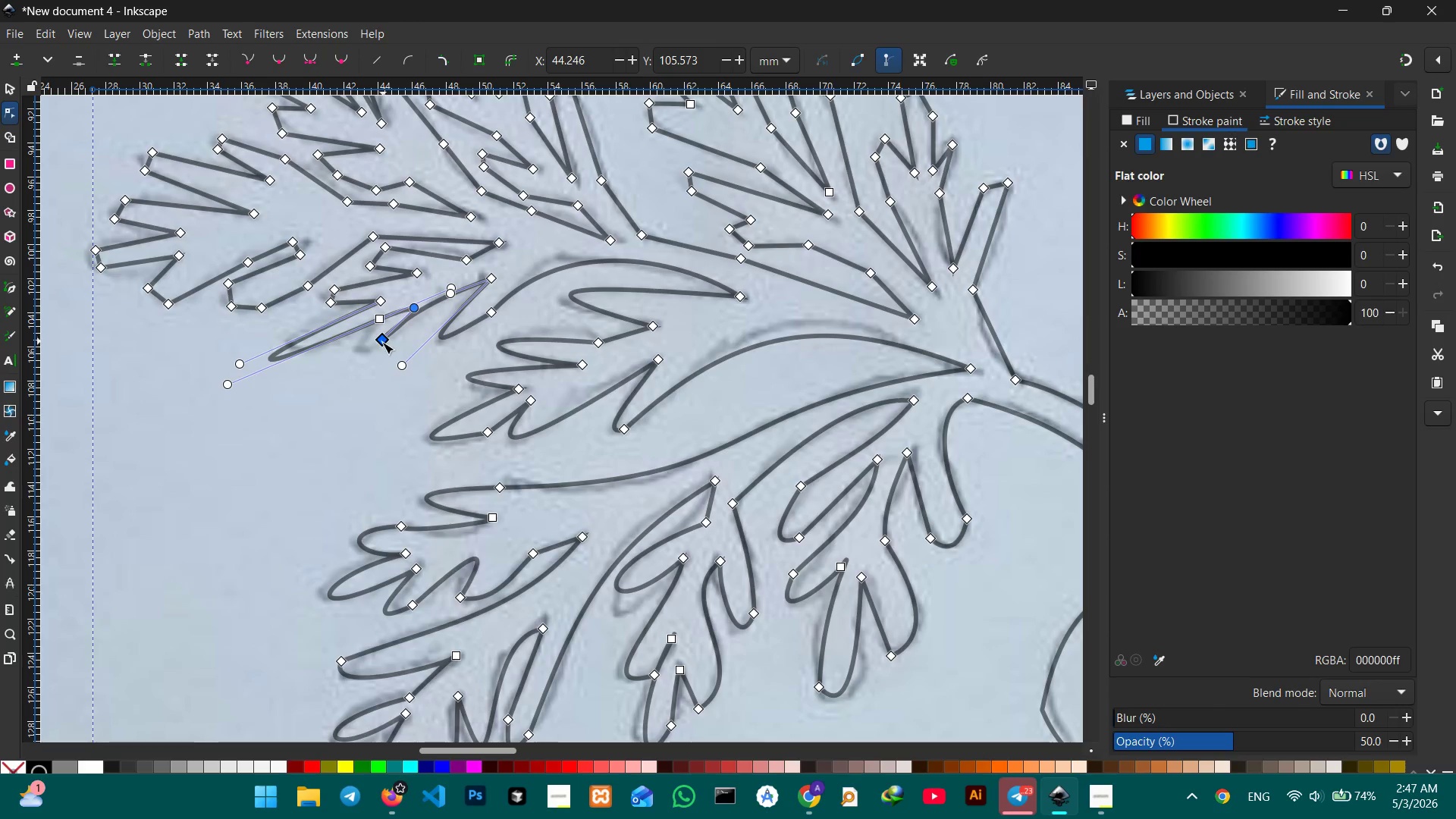 
left_click([381, 344])
 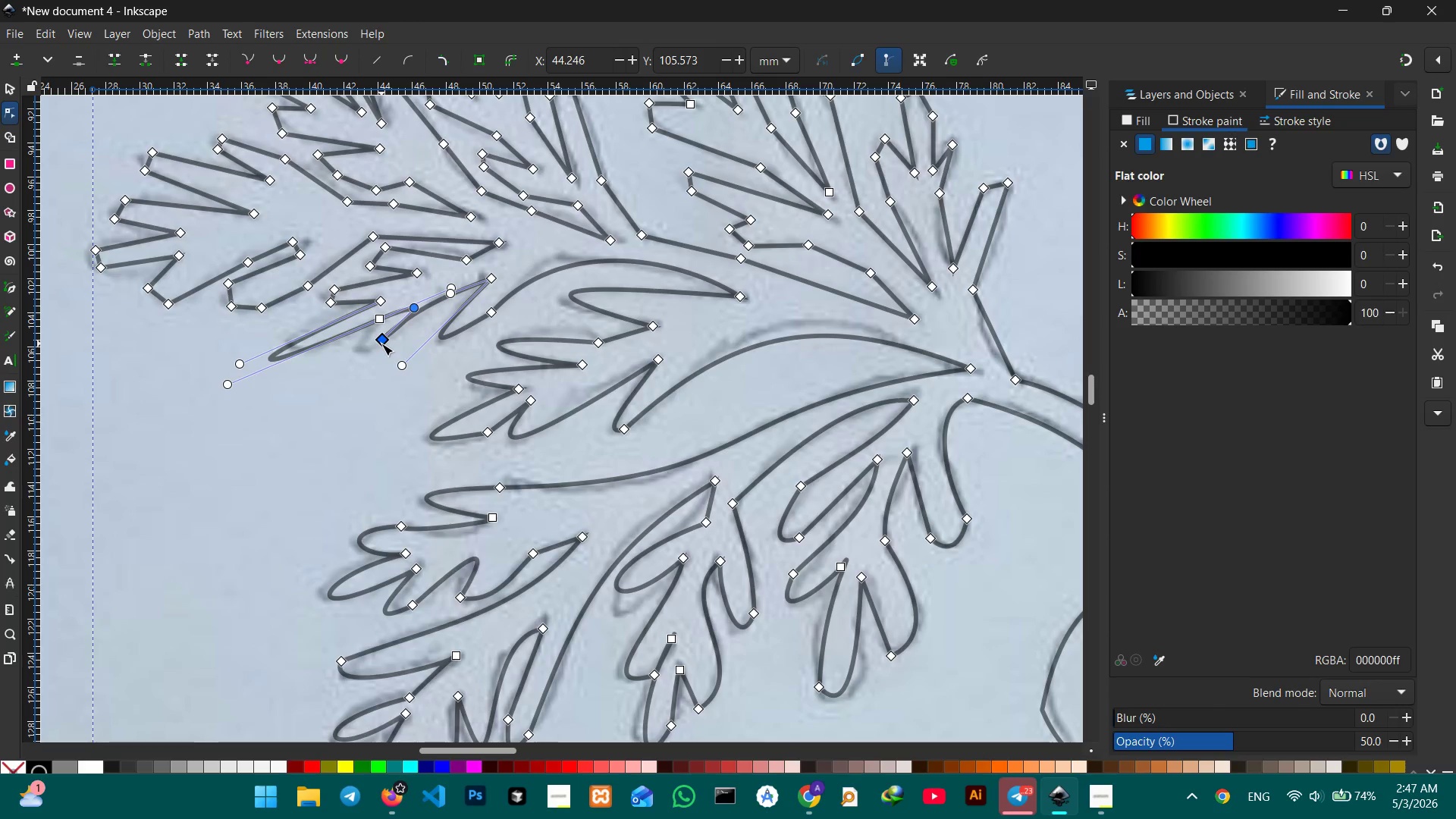 
key(Backspace)
 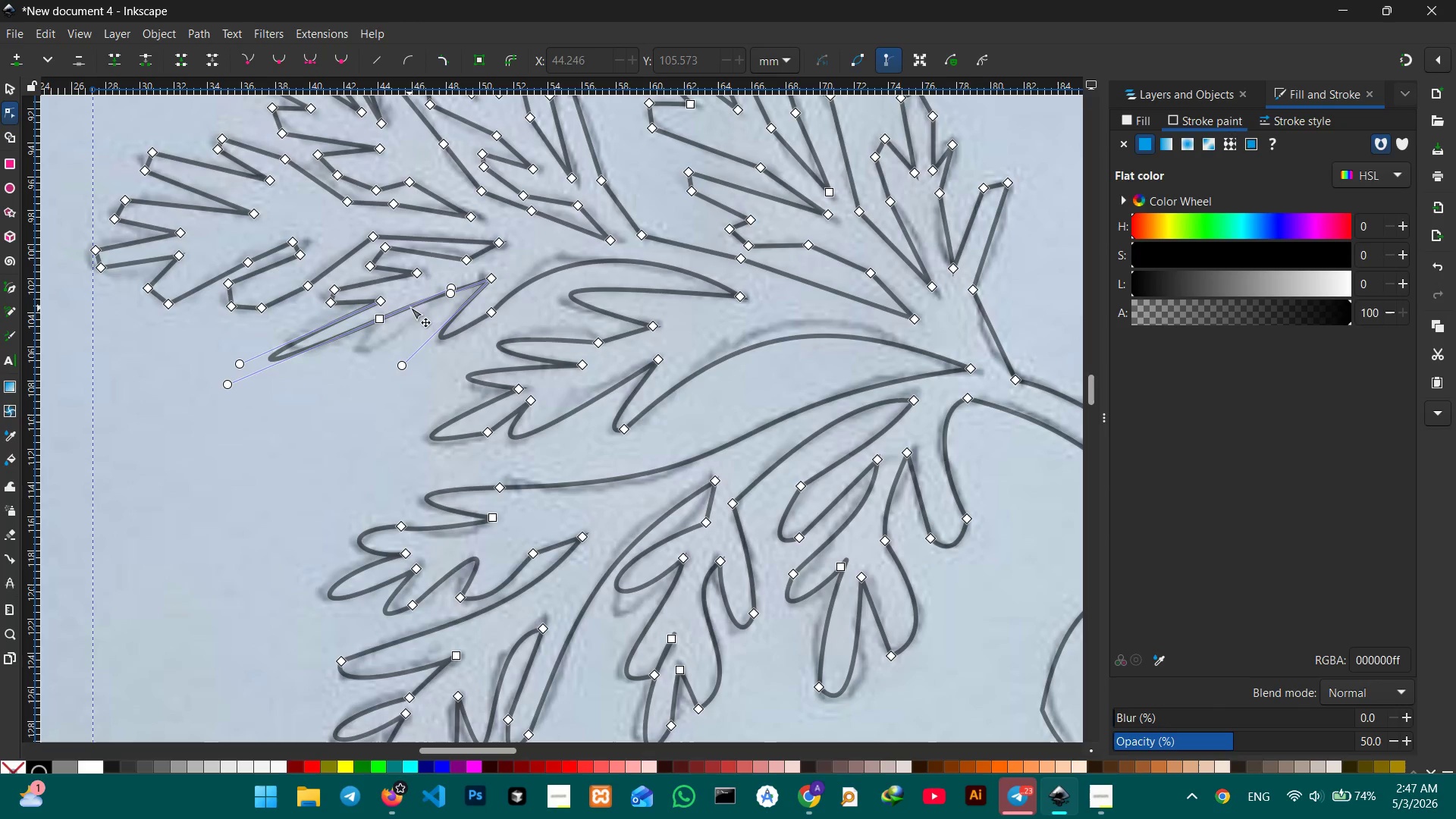 
left_click_drag(start_coordinate=[413, 306], to_coordinate=[394, 336])
 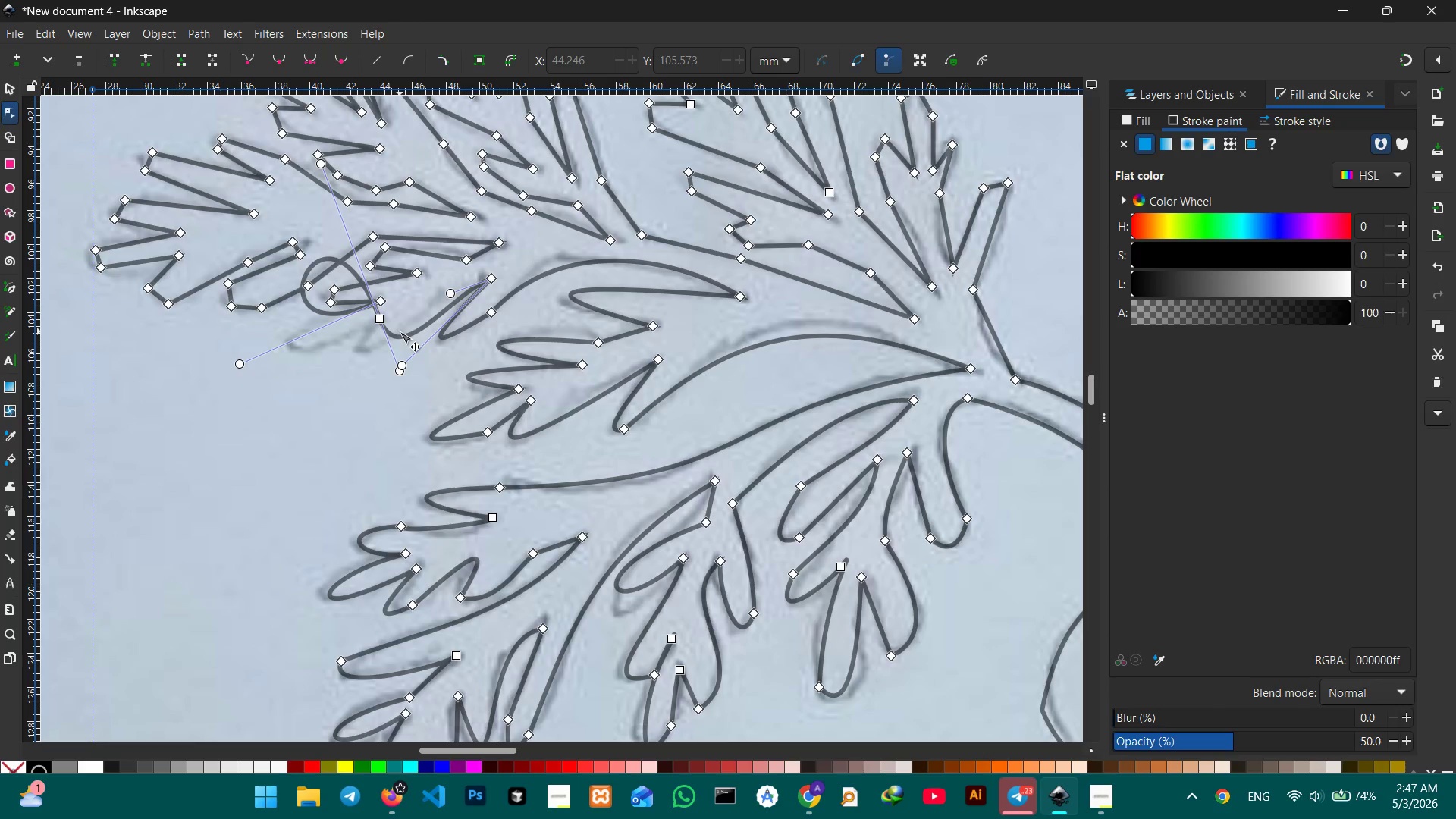 
key(Control+Z)
 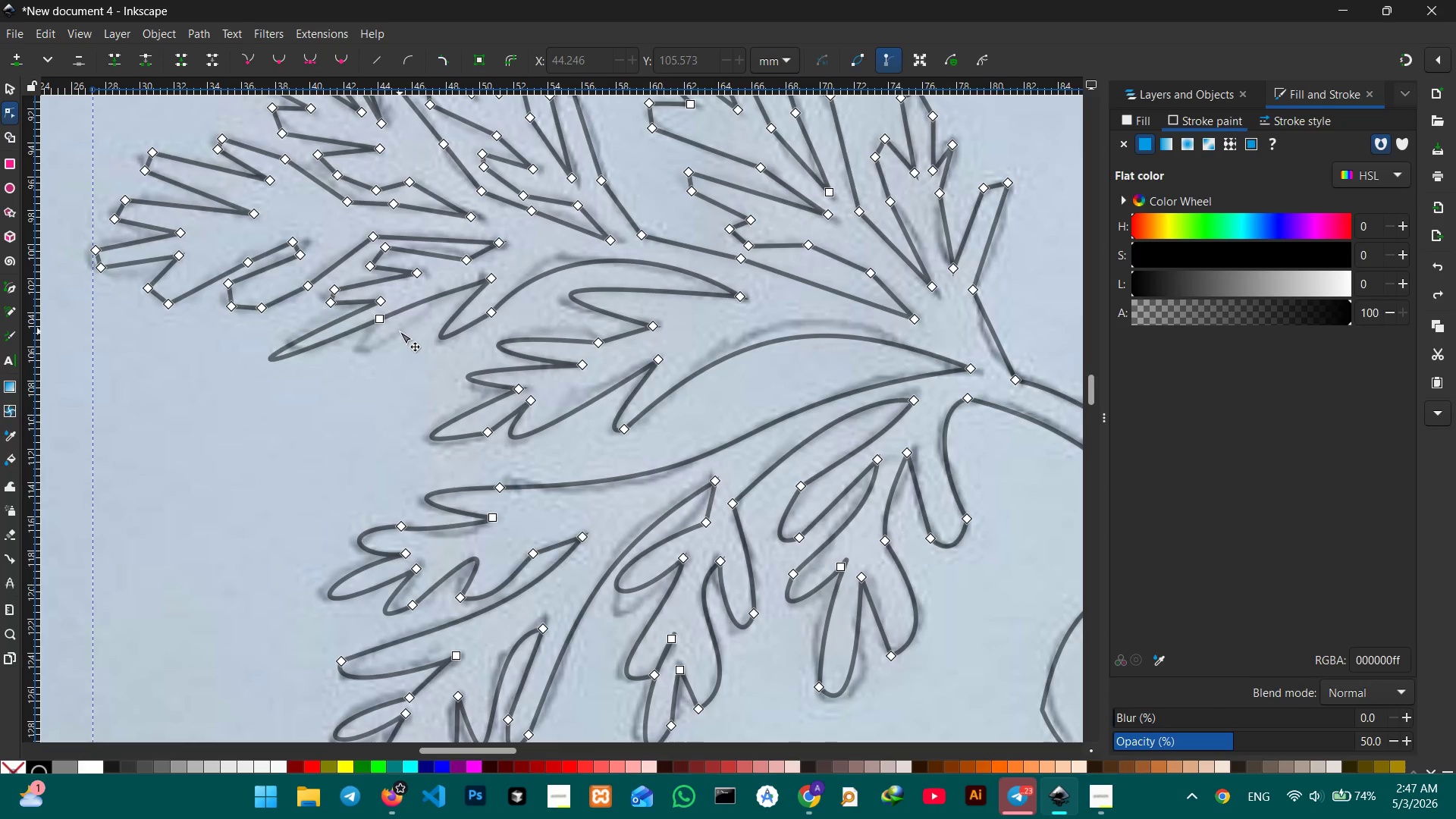 
key(Control+Z)
 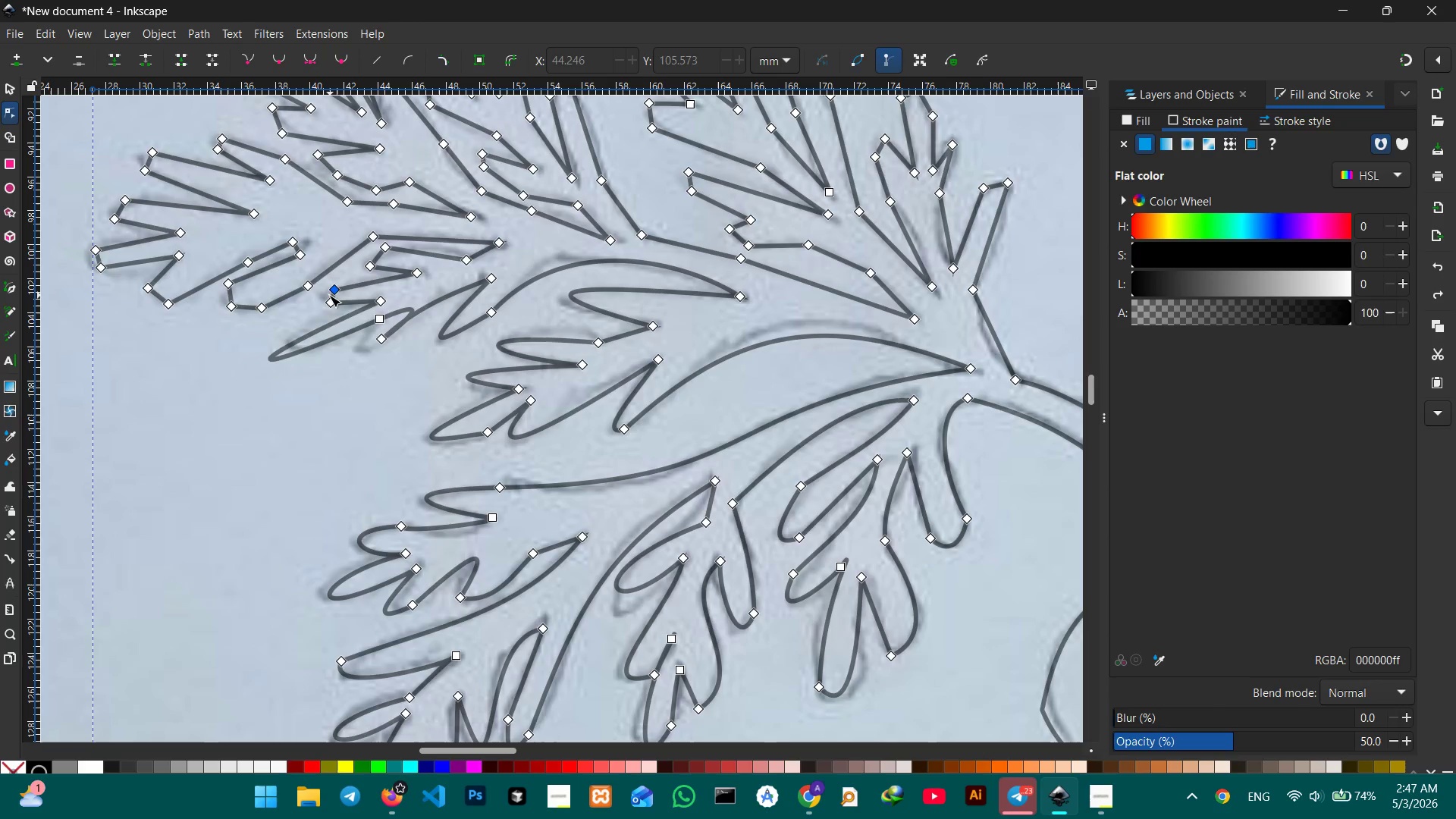 
left_click([331, 291])
 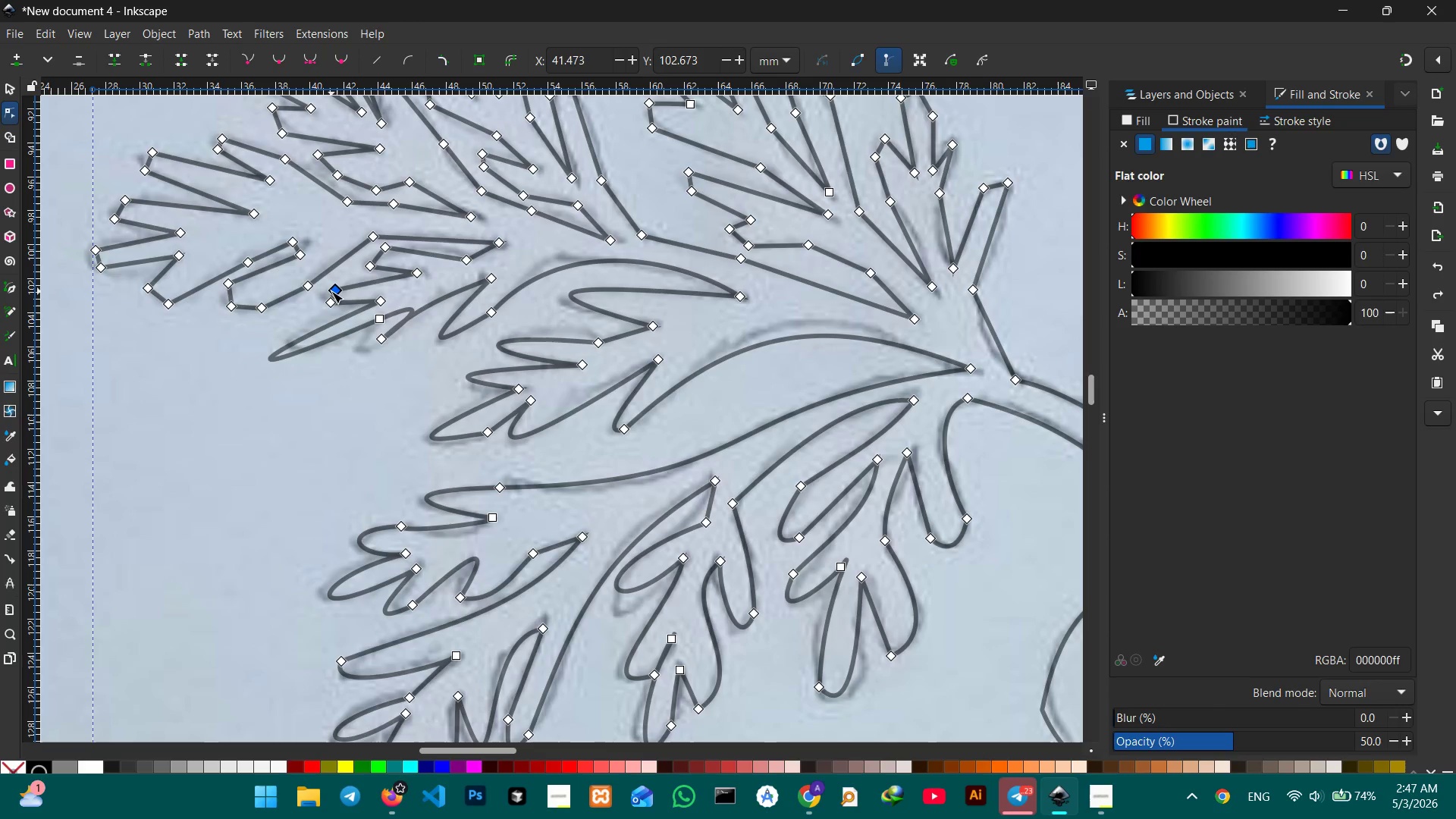 
key(Backspace)
 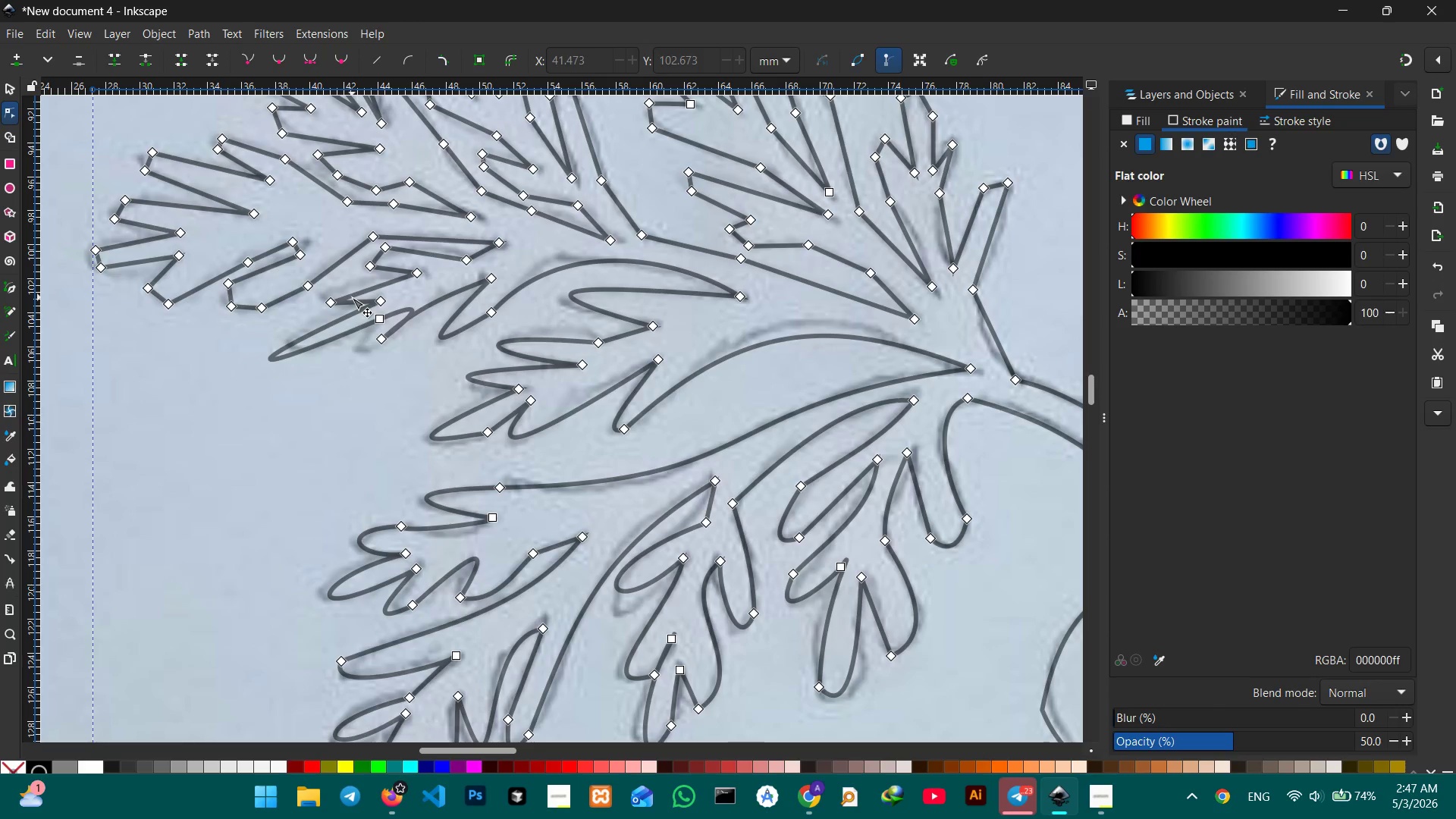 
left_click_drag(start_coordinate=[345, 296], to_coordinate=[331, 290])
 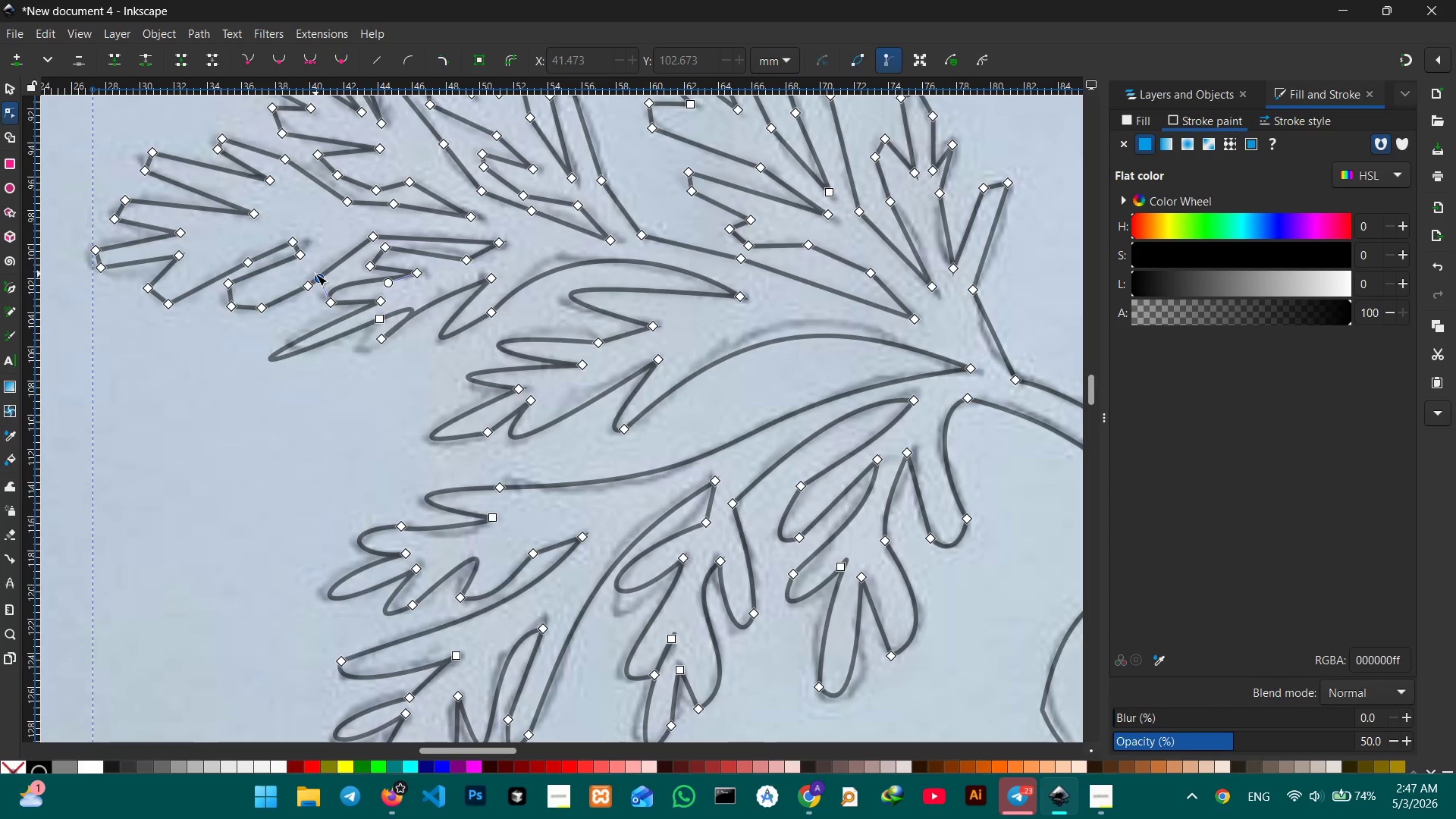 
wait(12.33)
 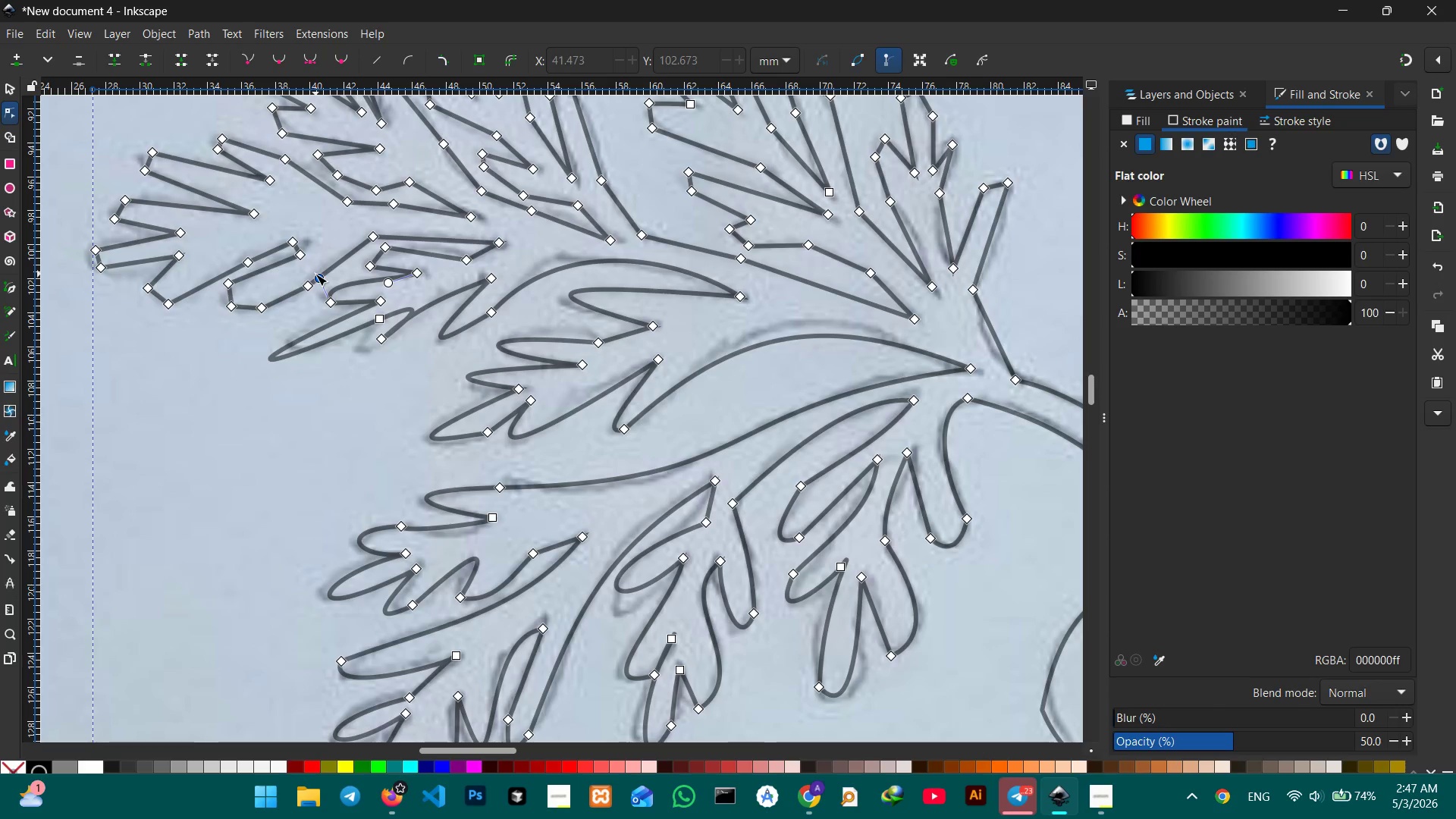 
scroll: coordinate [490, 353], scroll_direction: up, amount: 1.0
 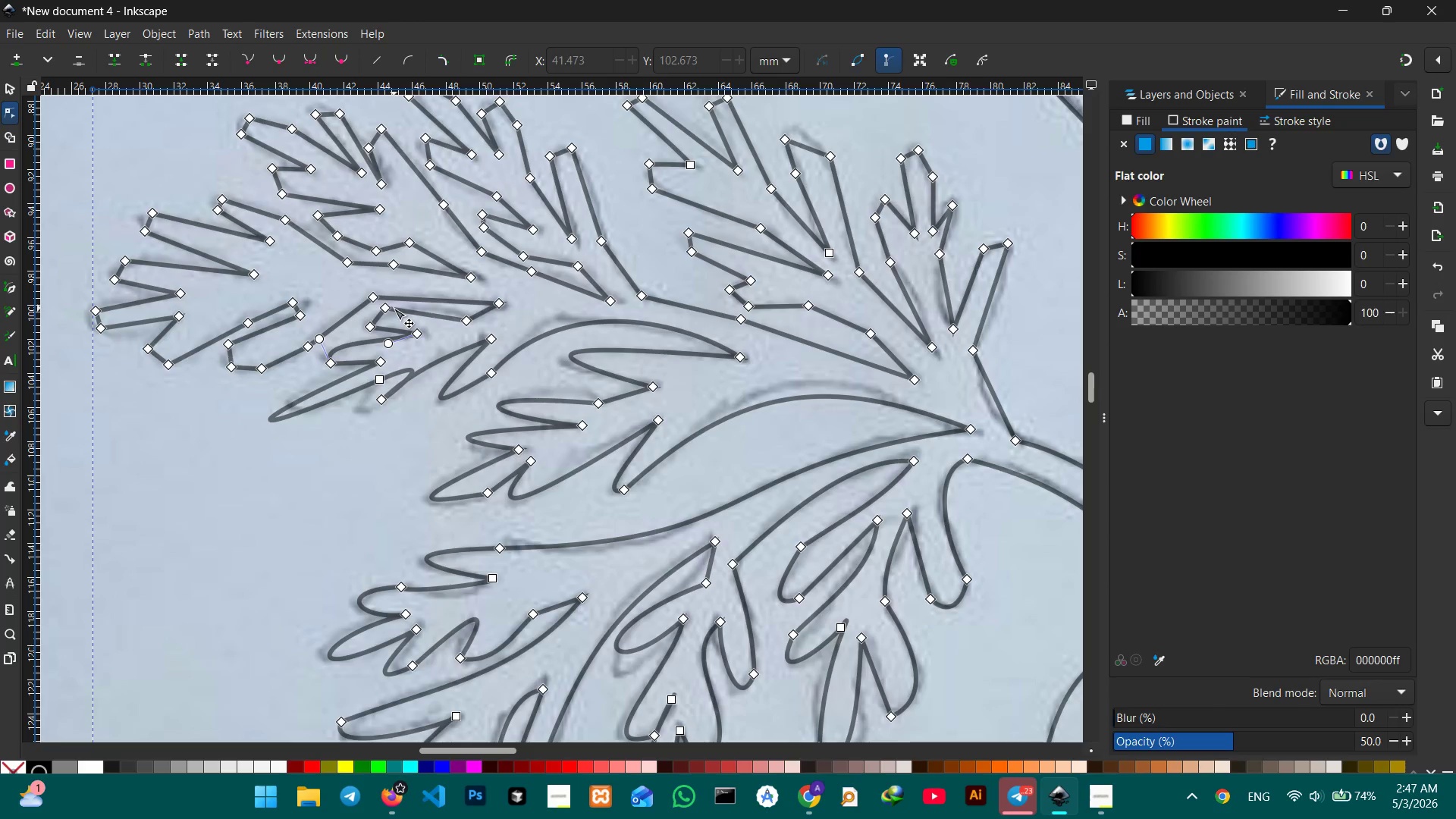 
left_click([387, 307])
 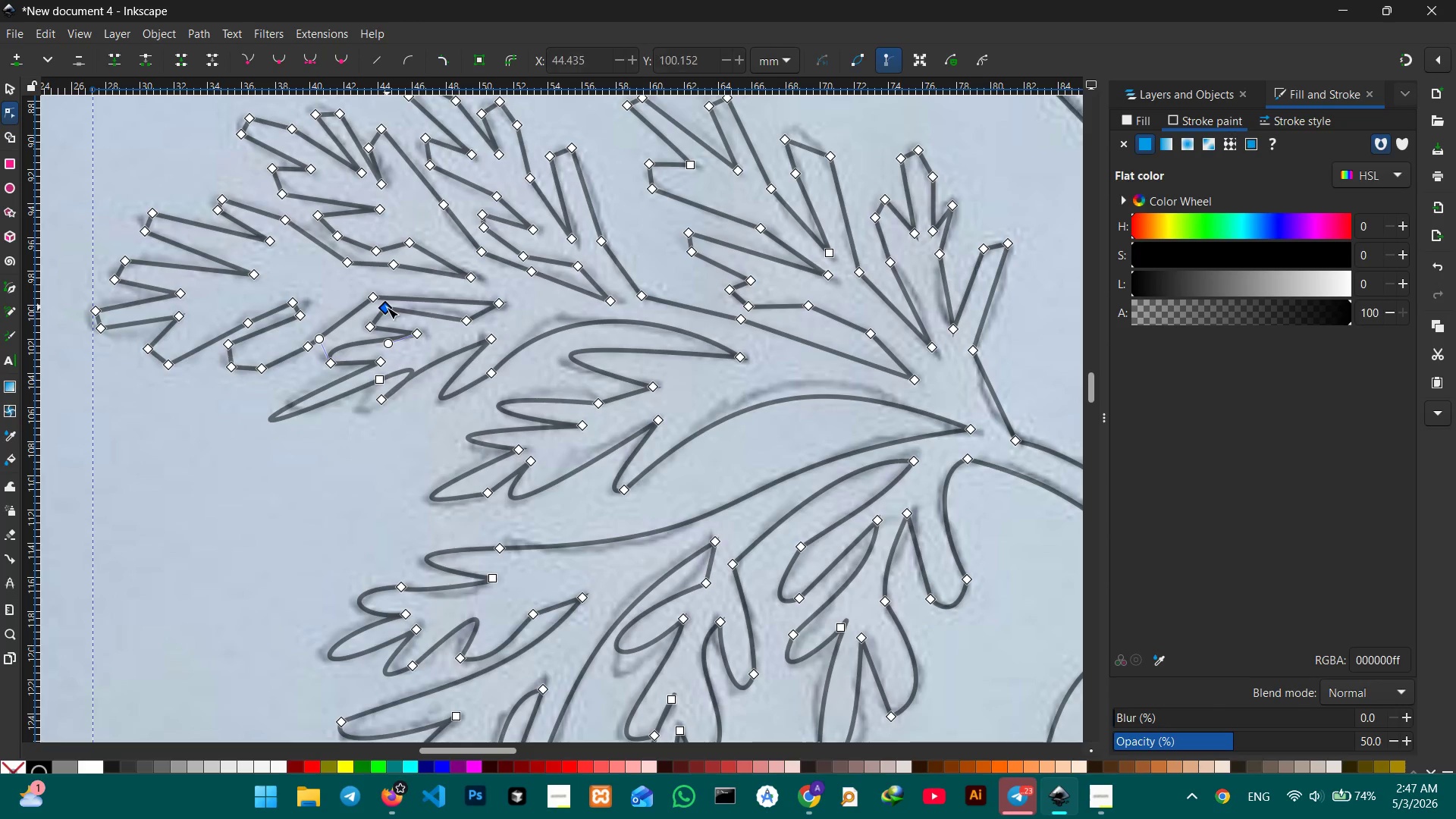 
key(Backspace)
 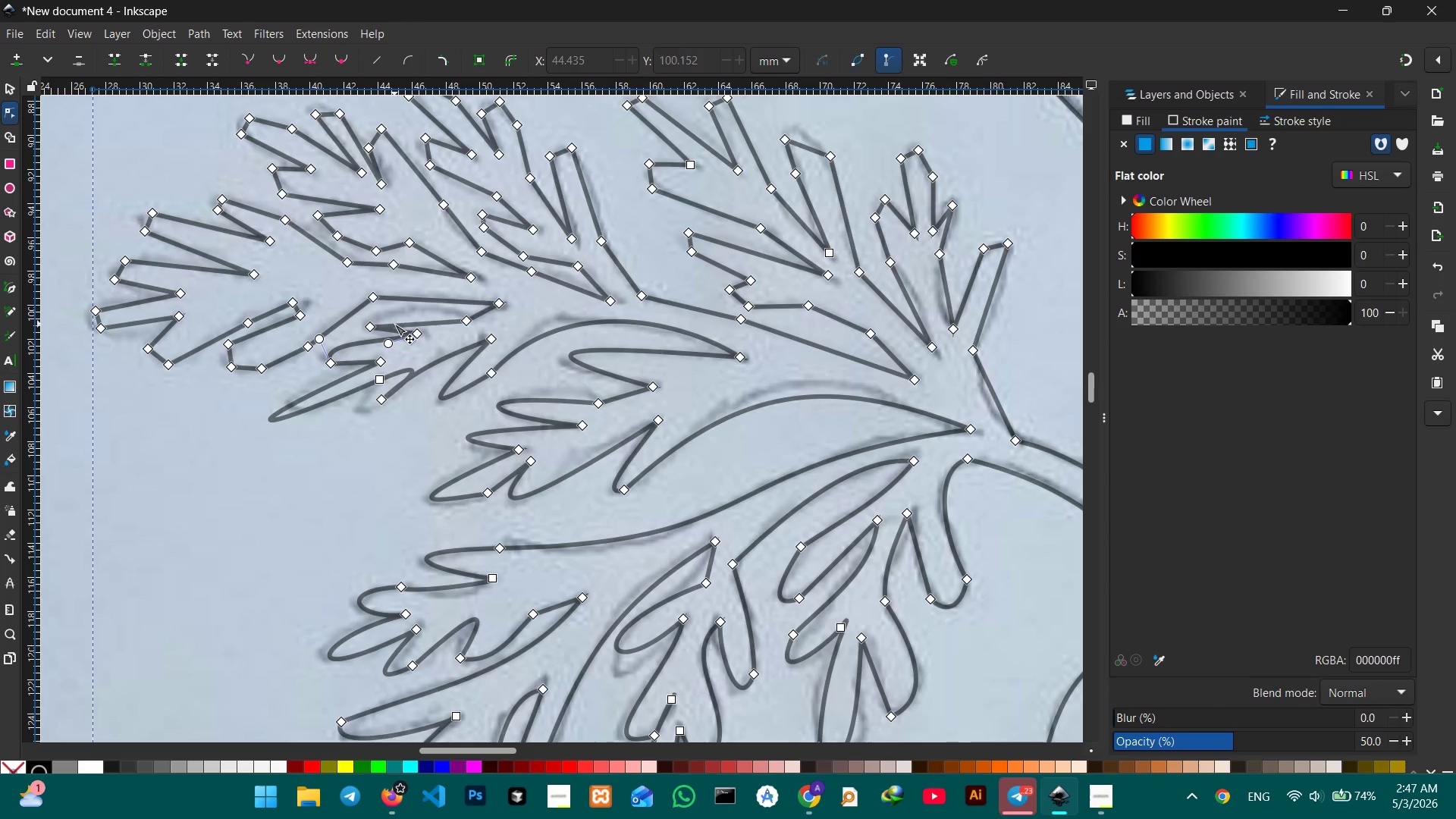 
left_click_drag(start_coordinate=[394, 324], to_coordinate=[388, 313])
 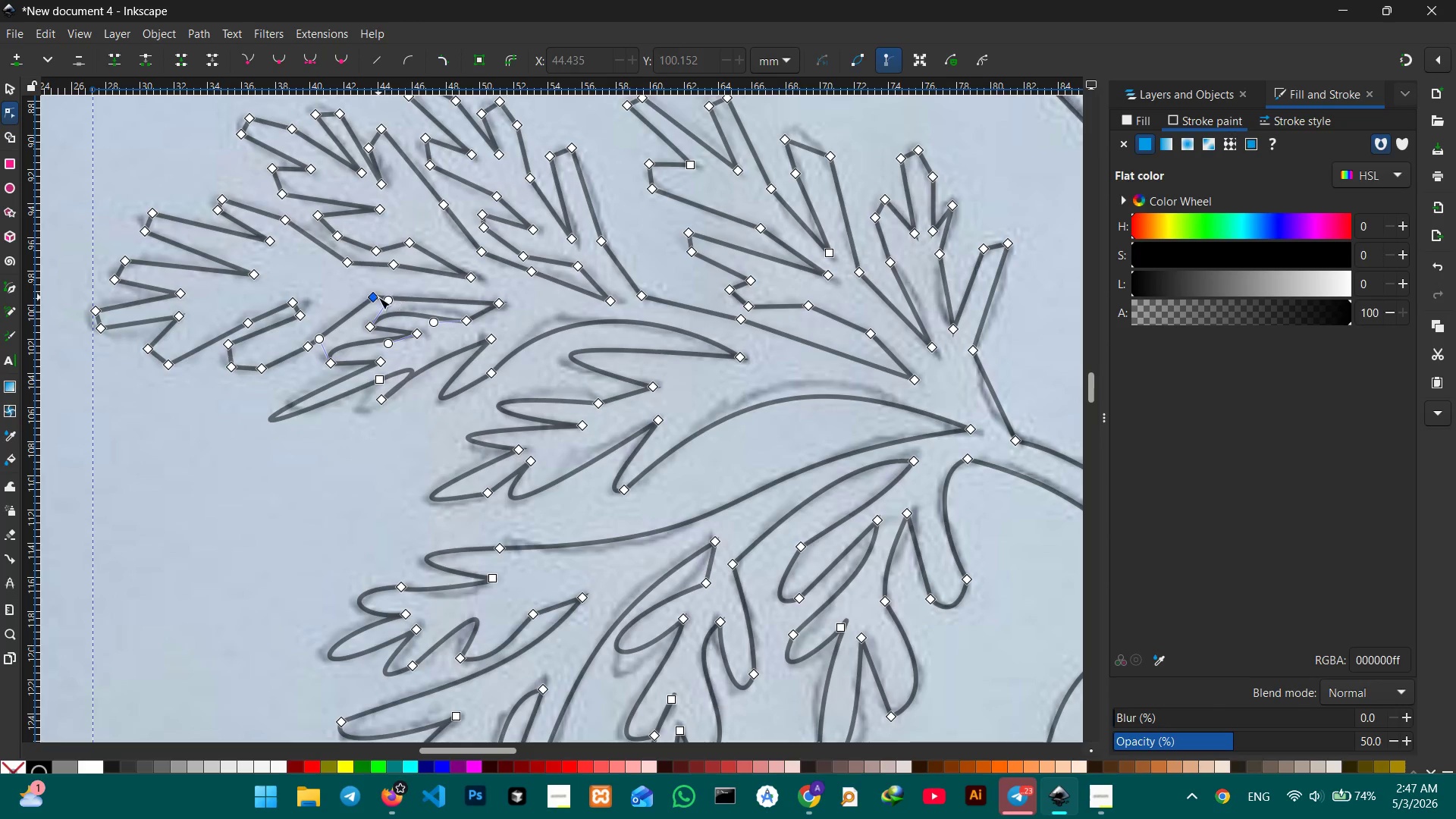 
left_click([378, 297])
 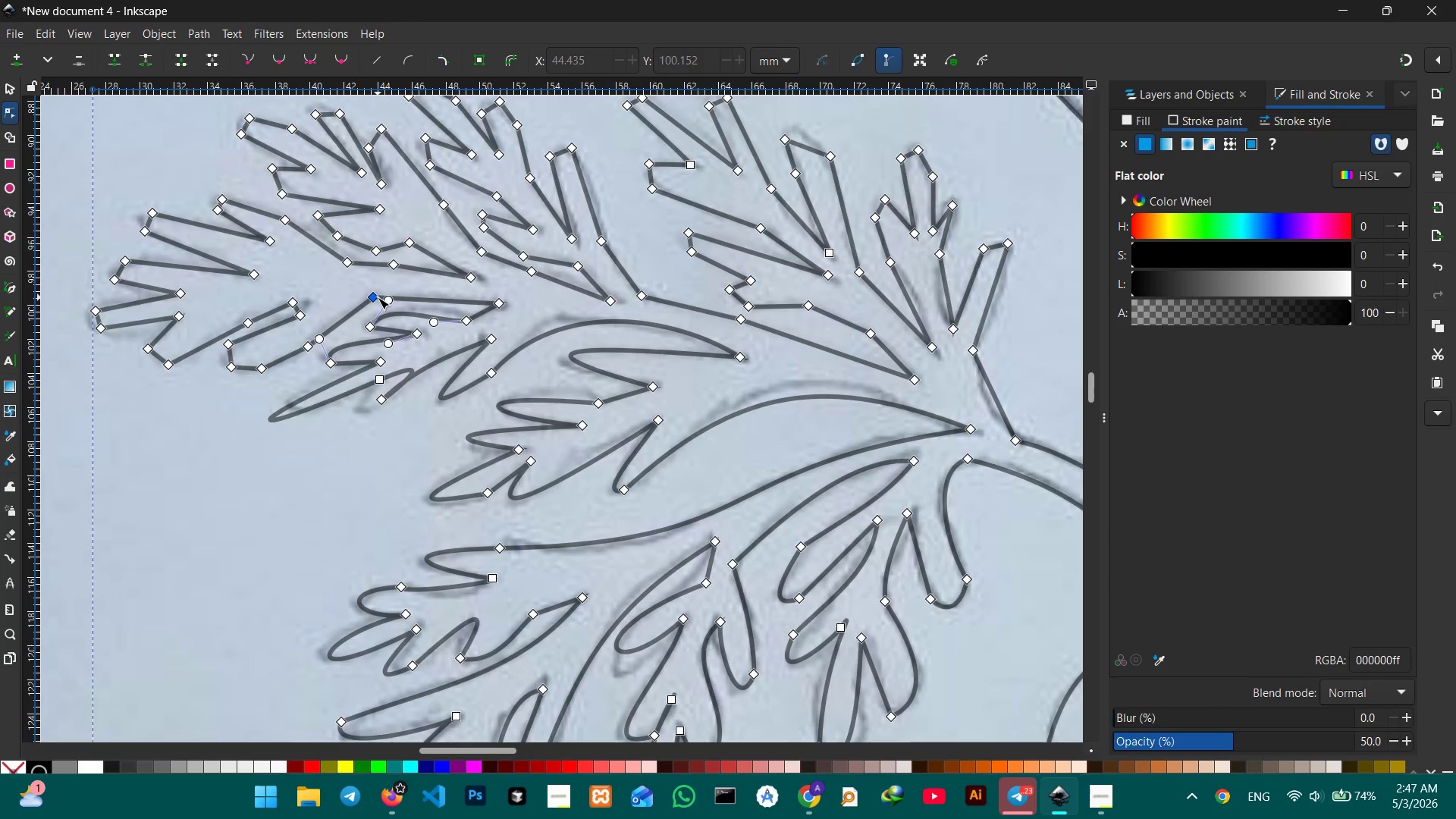 
key(Backspace)
 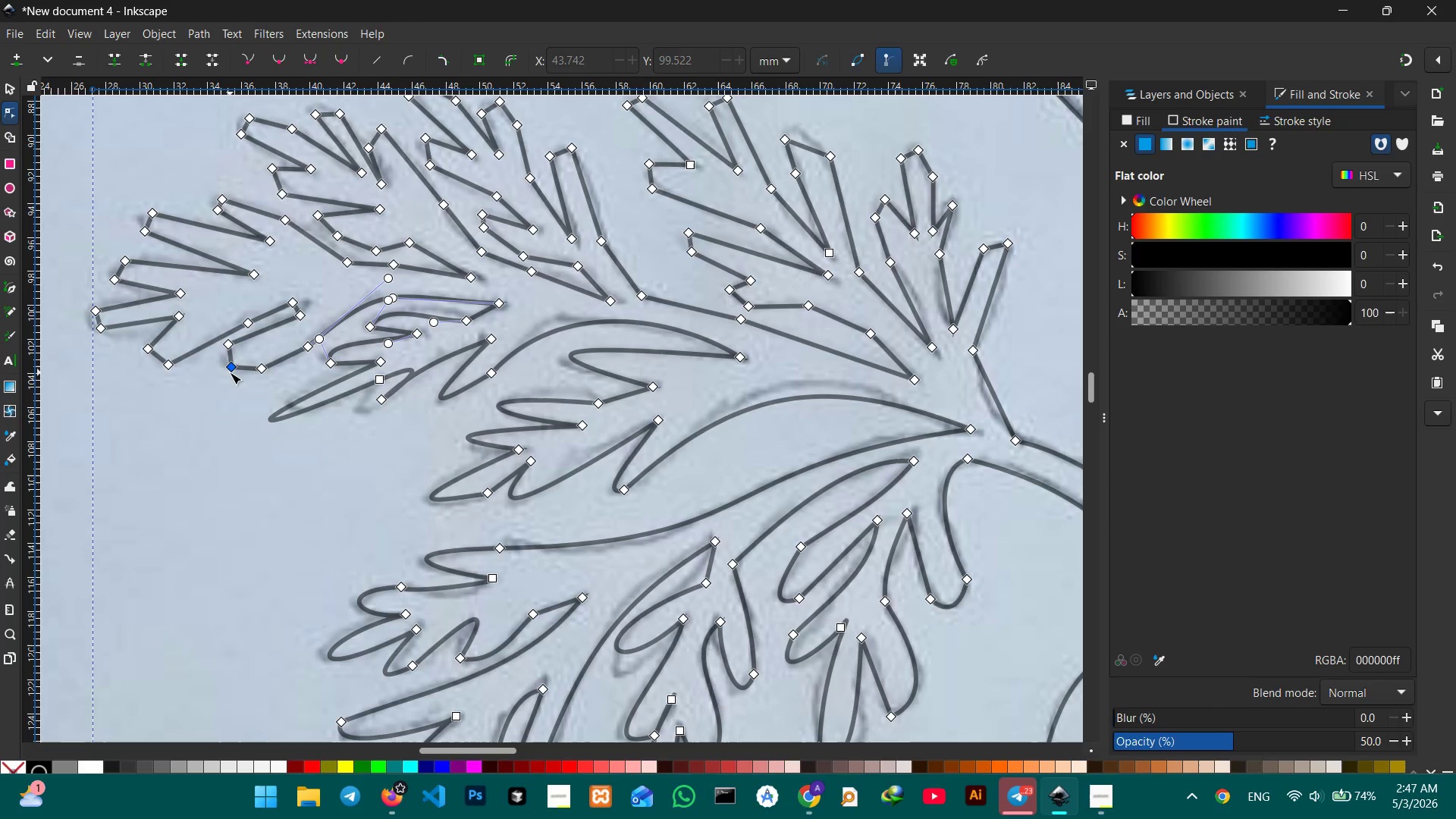 
left_click([233, 368])
 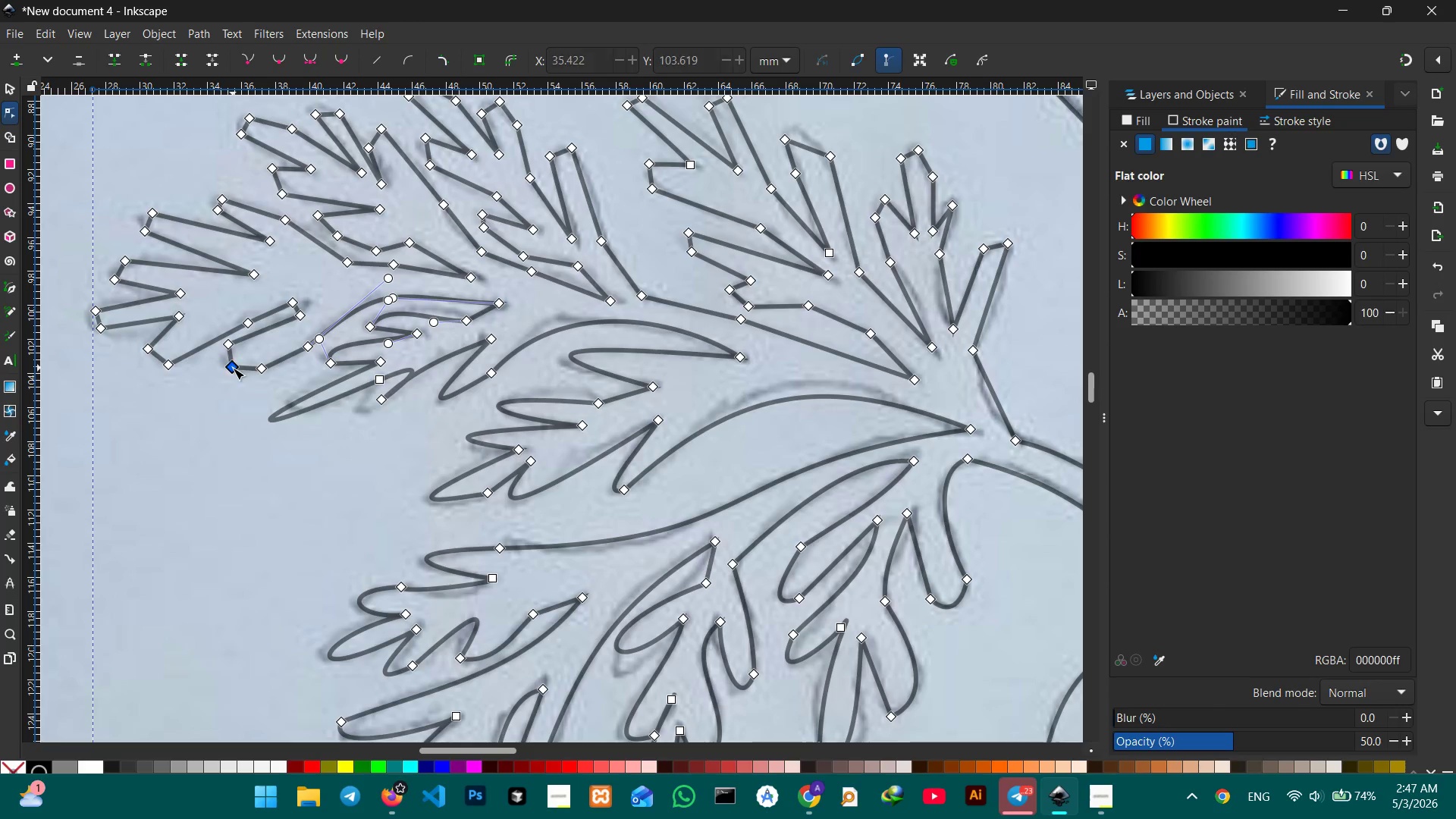 
key(Backspace)
 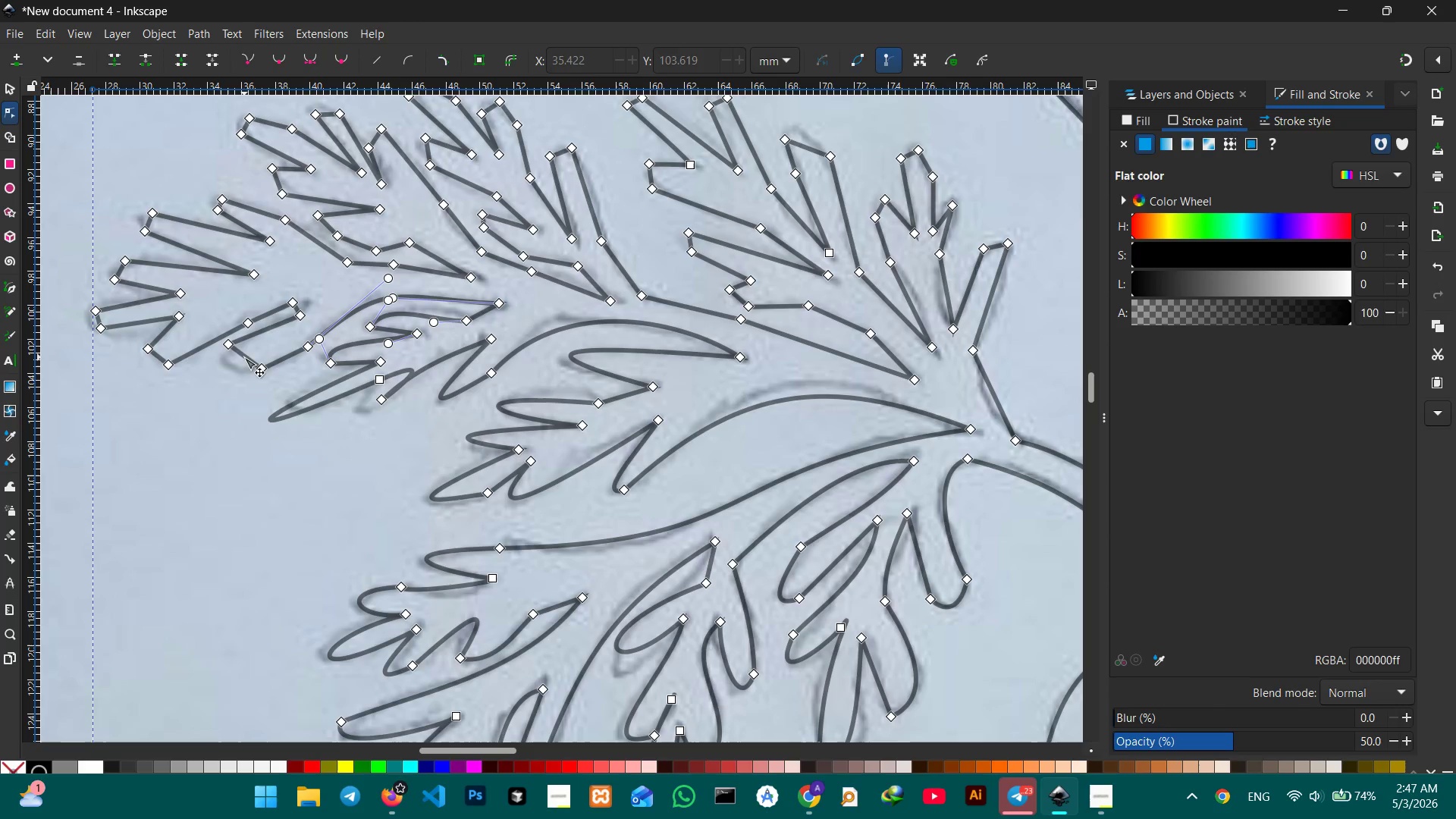 
left_click_drag(start_coordinate=[244, 357], to_coordinate=[227, 370])
 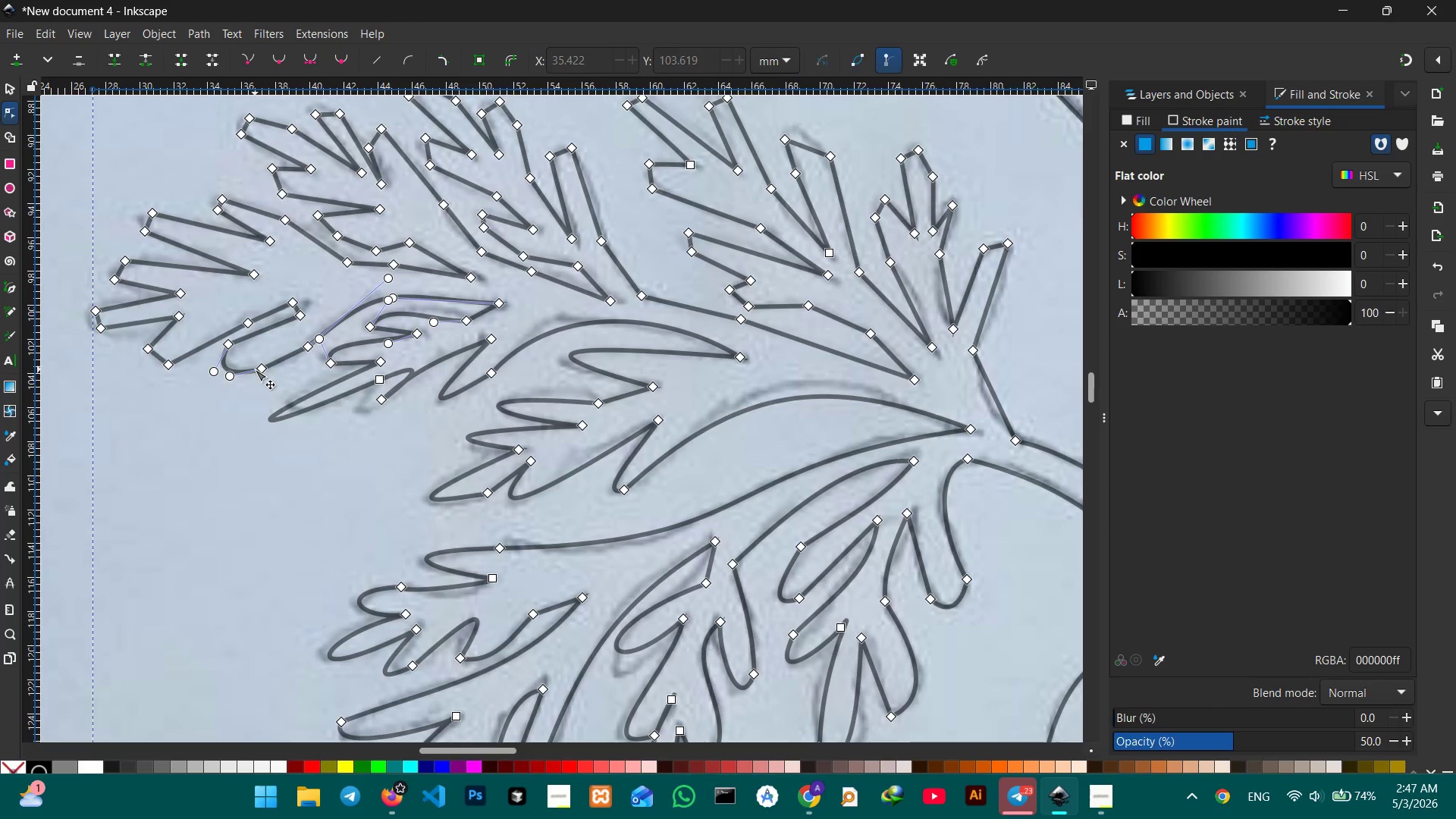 
left_click([255, 369])
 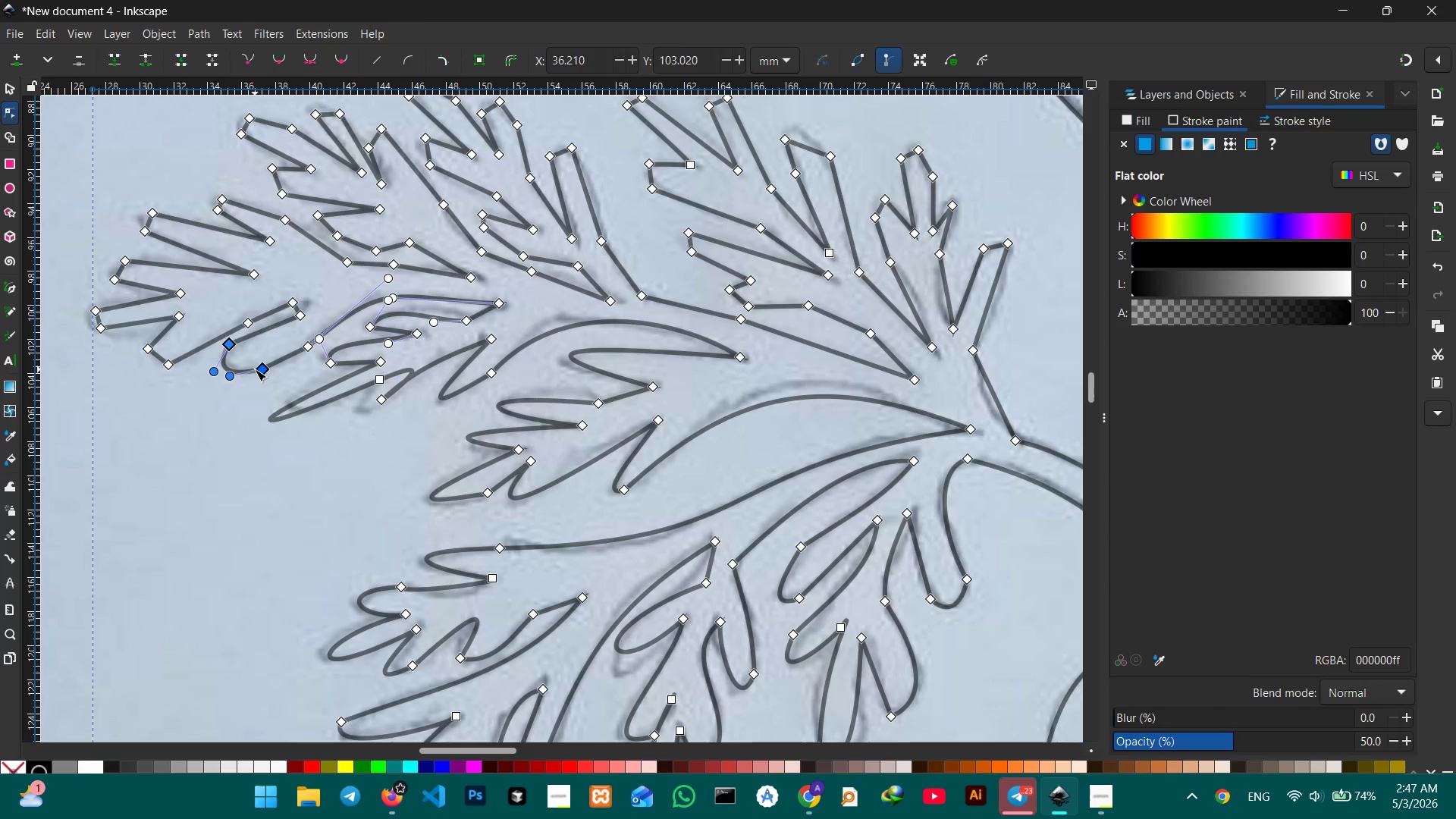 
key(Backspace)
 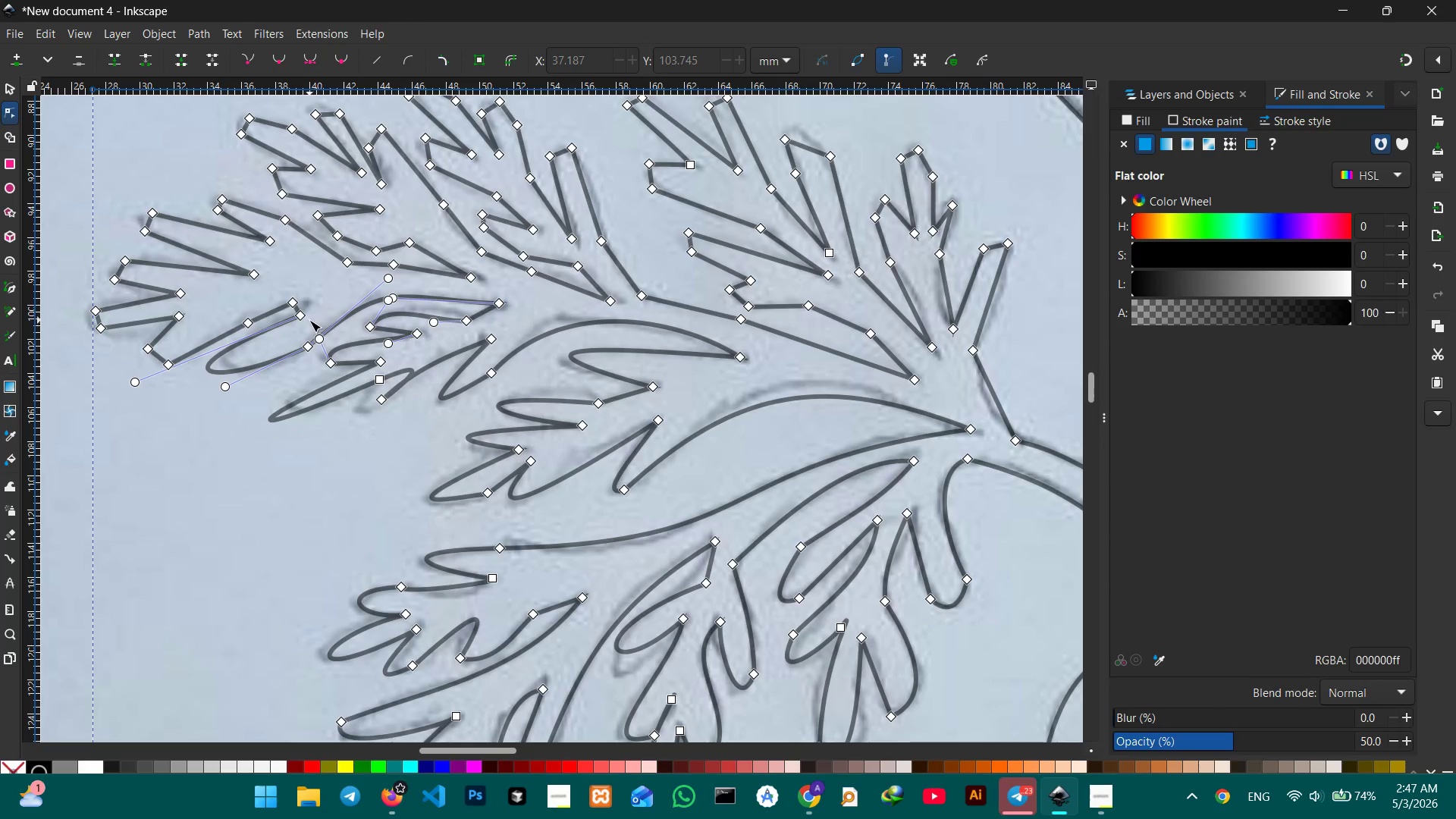 
left_click([308, 349])
 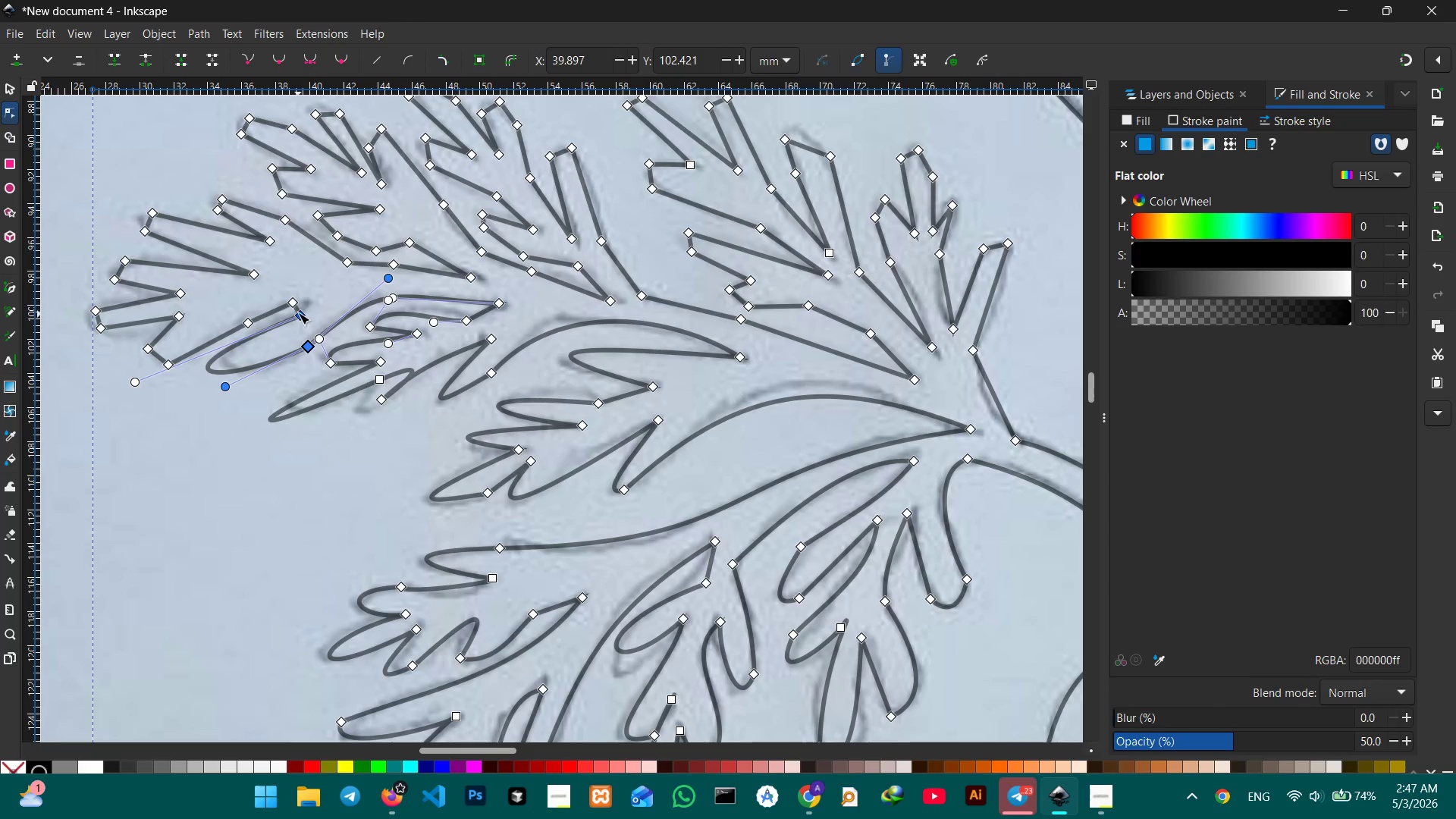 
left_click([297, 305])
 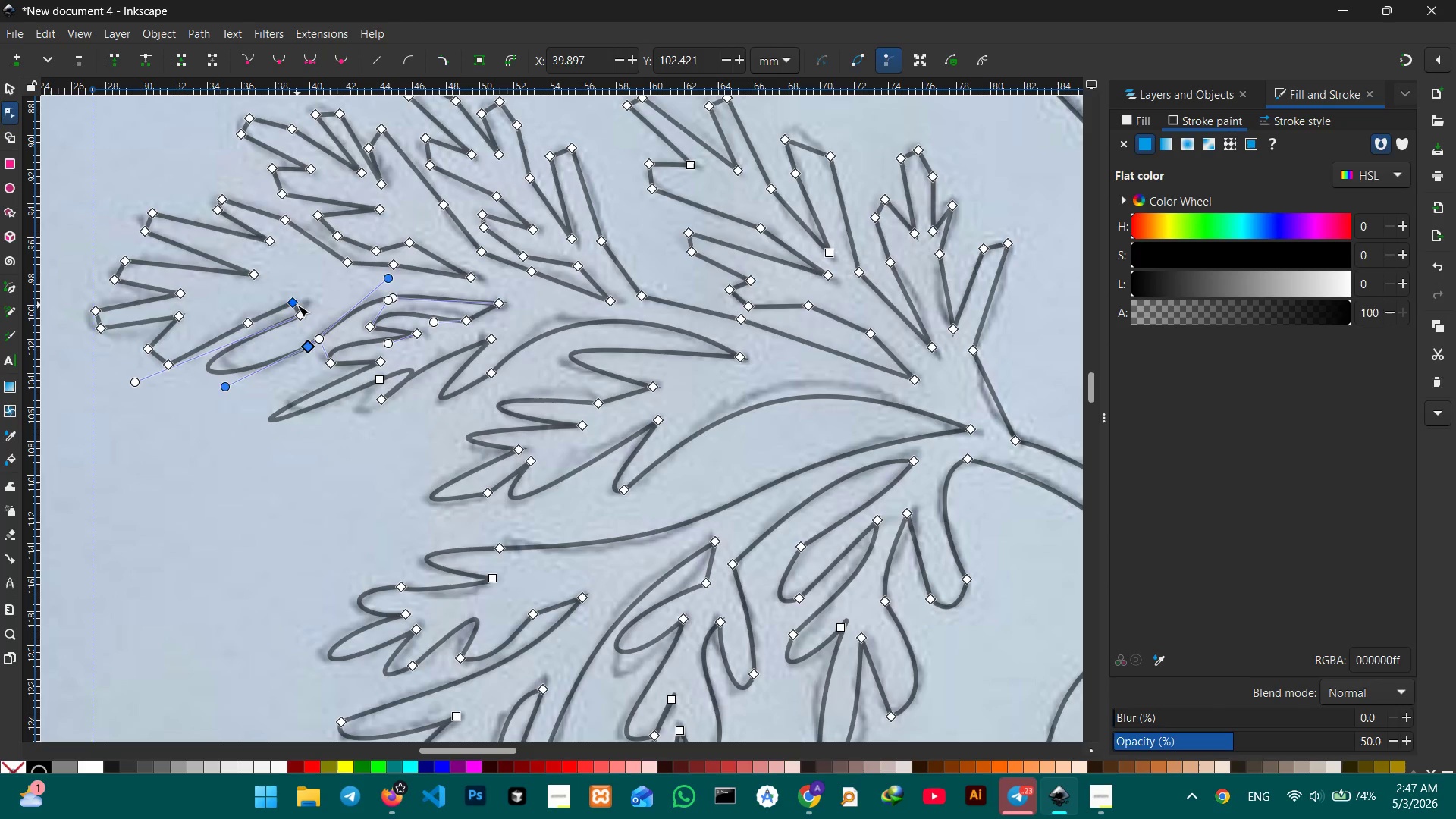 
key(Backspace)
 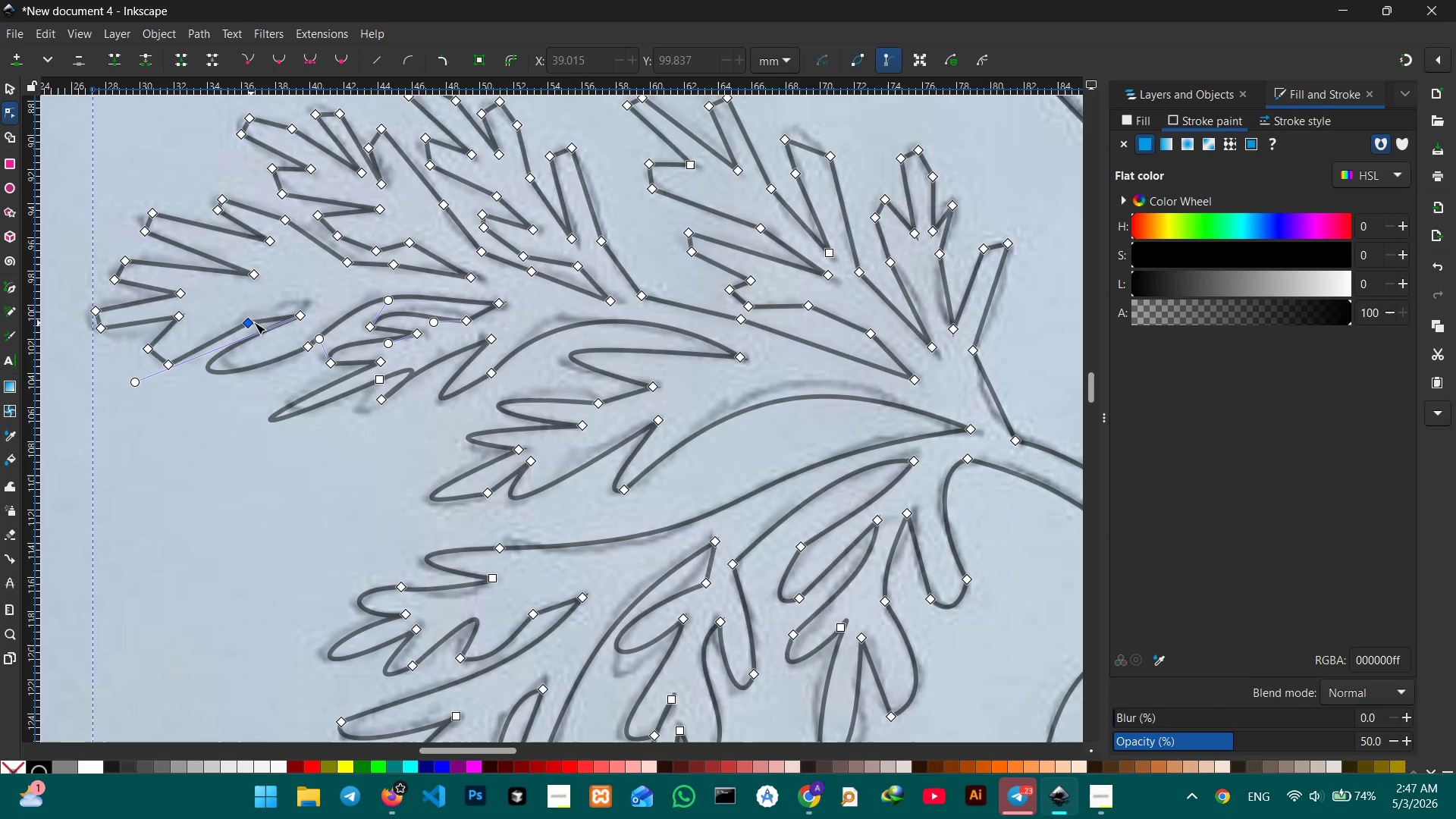 
left_click_drag(start_coordinate=[265, 318], to_coordinate=[281, 304])
 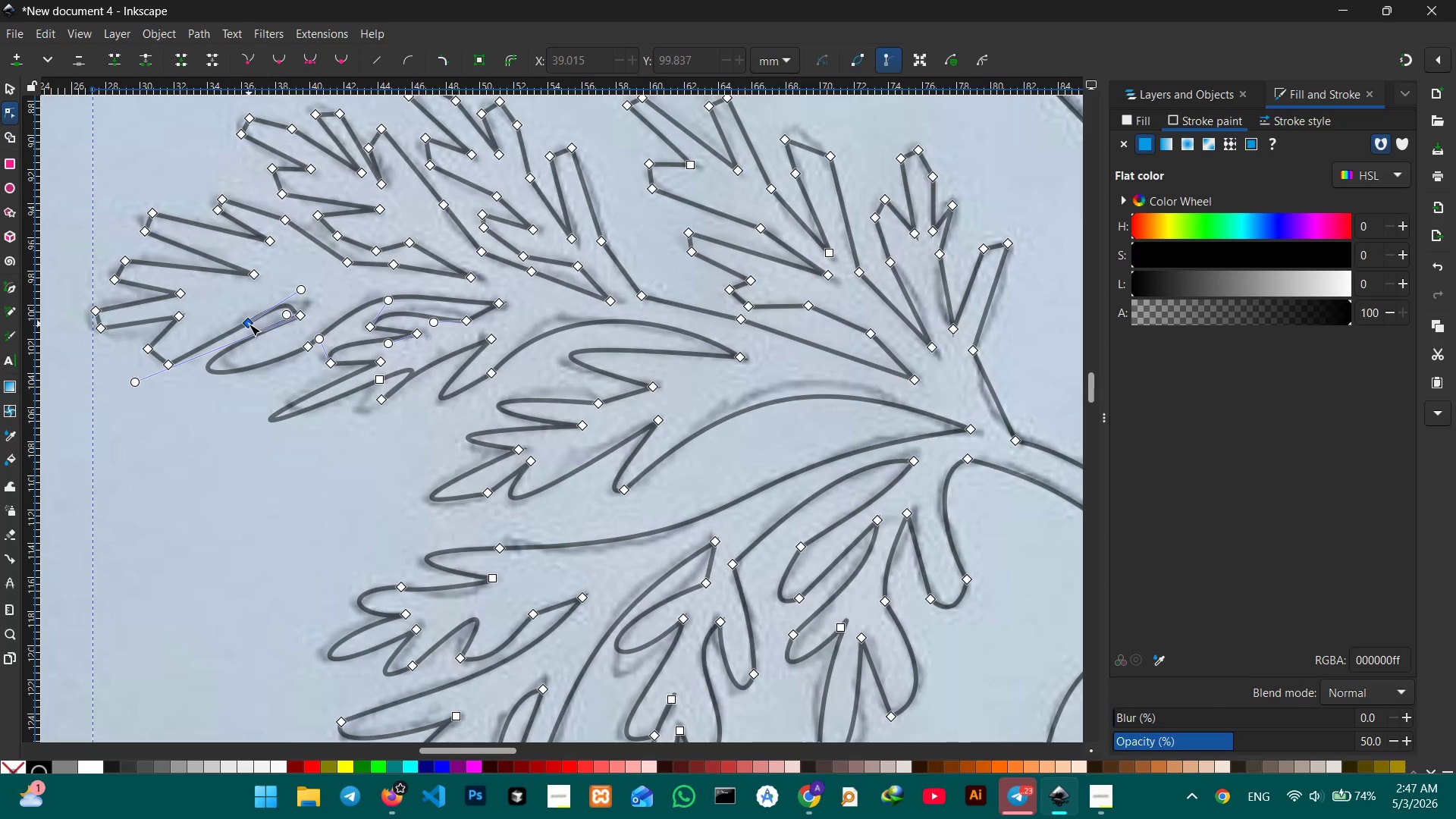 
left_click([247, 325])
 